 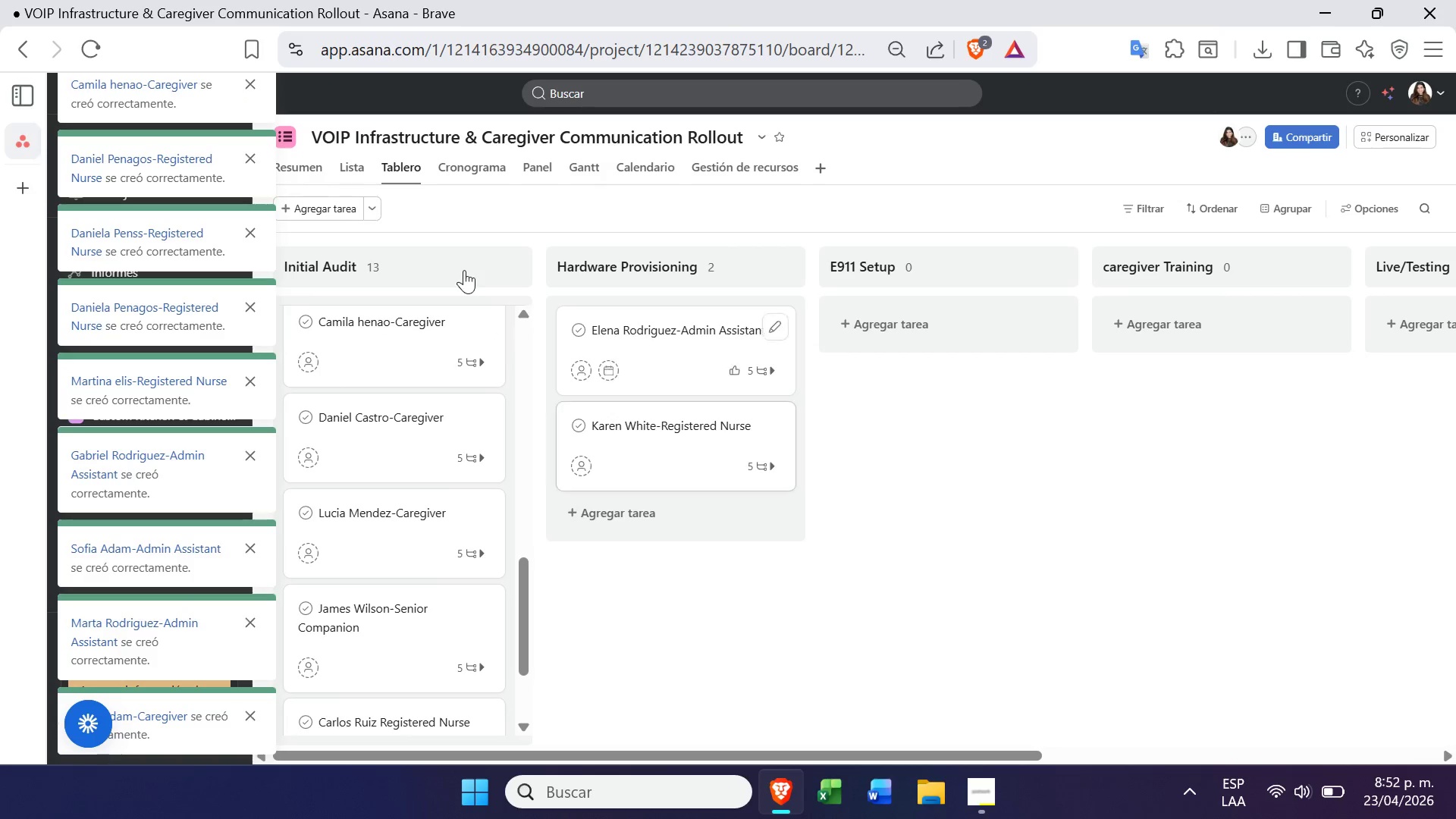 
double_click([381, 214])
 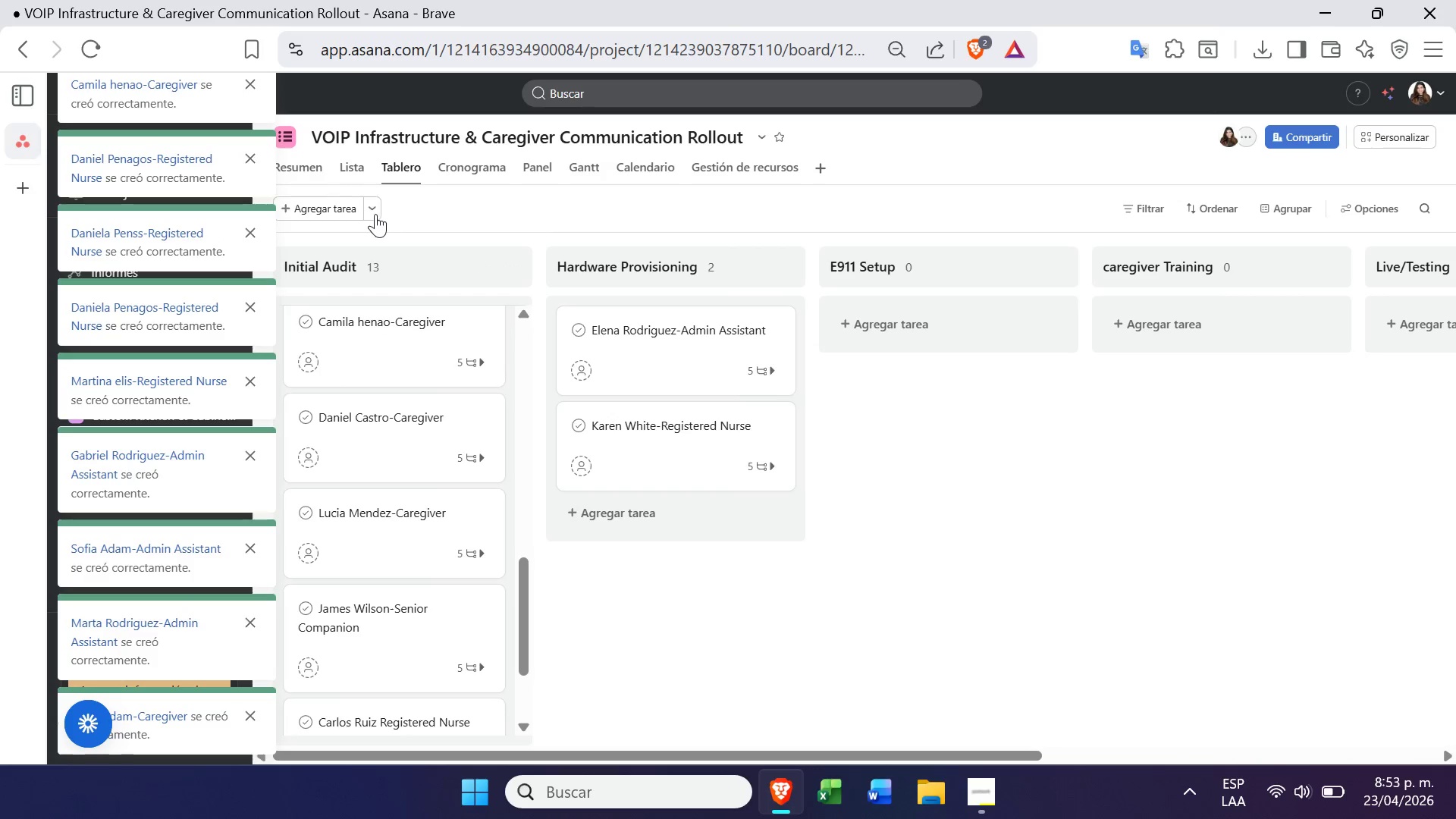 
triple_click([375, 214])
 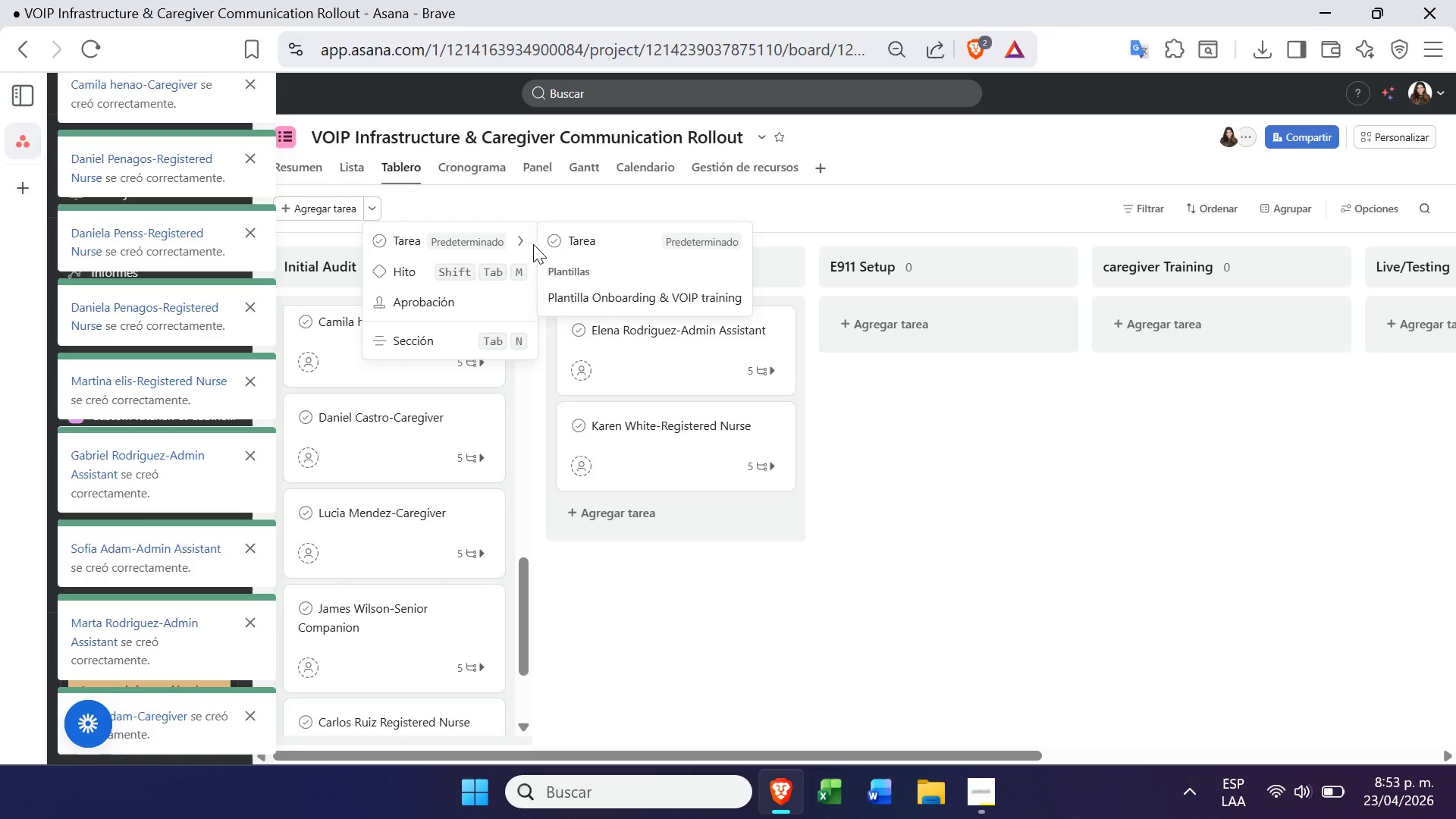 
left_click([604, 290])
 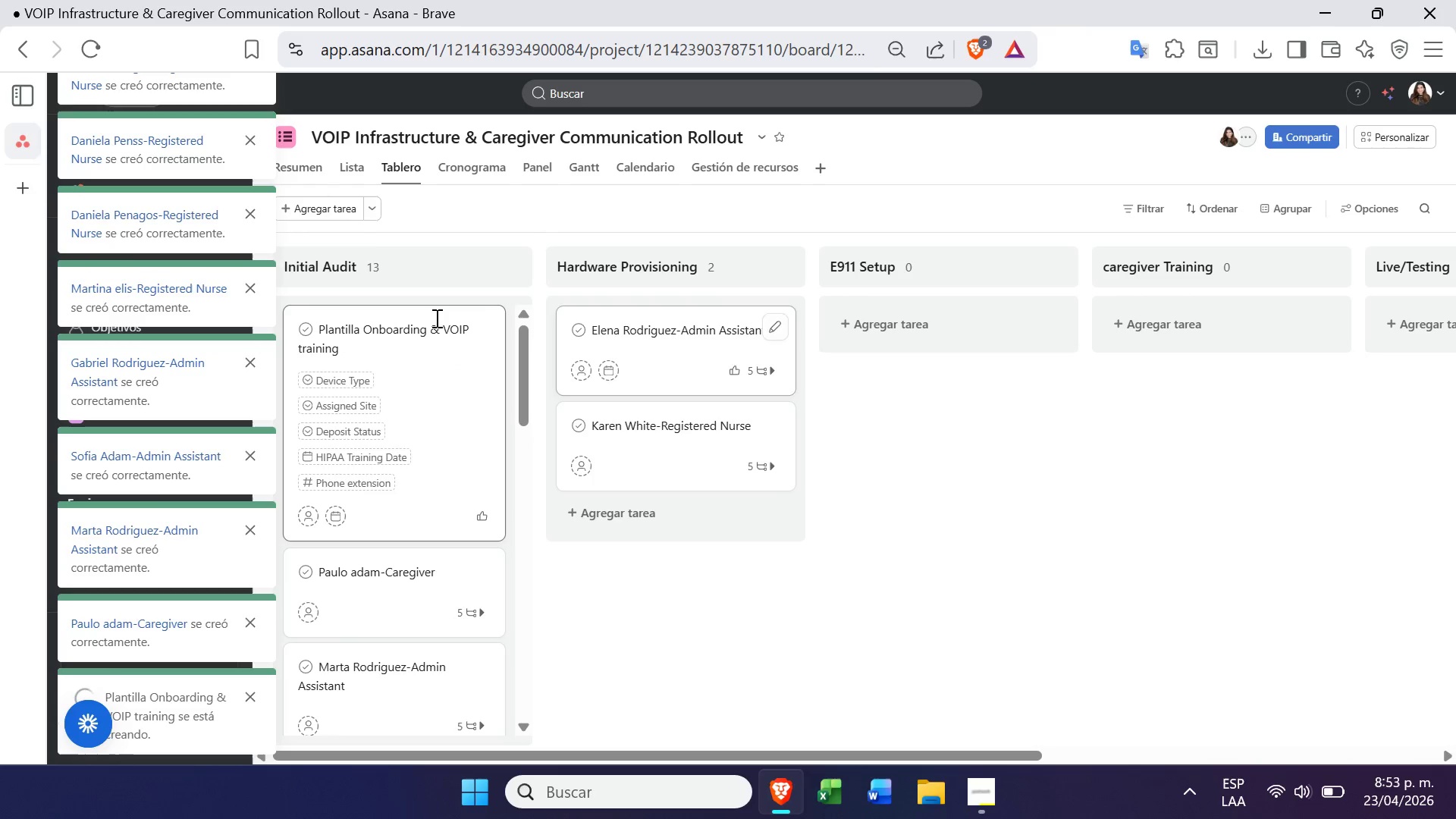 
left_click([394, 320])
 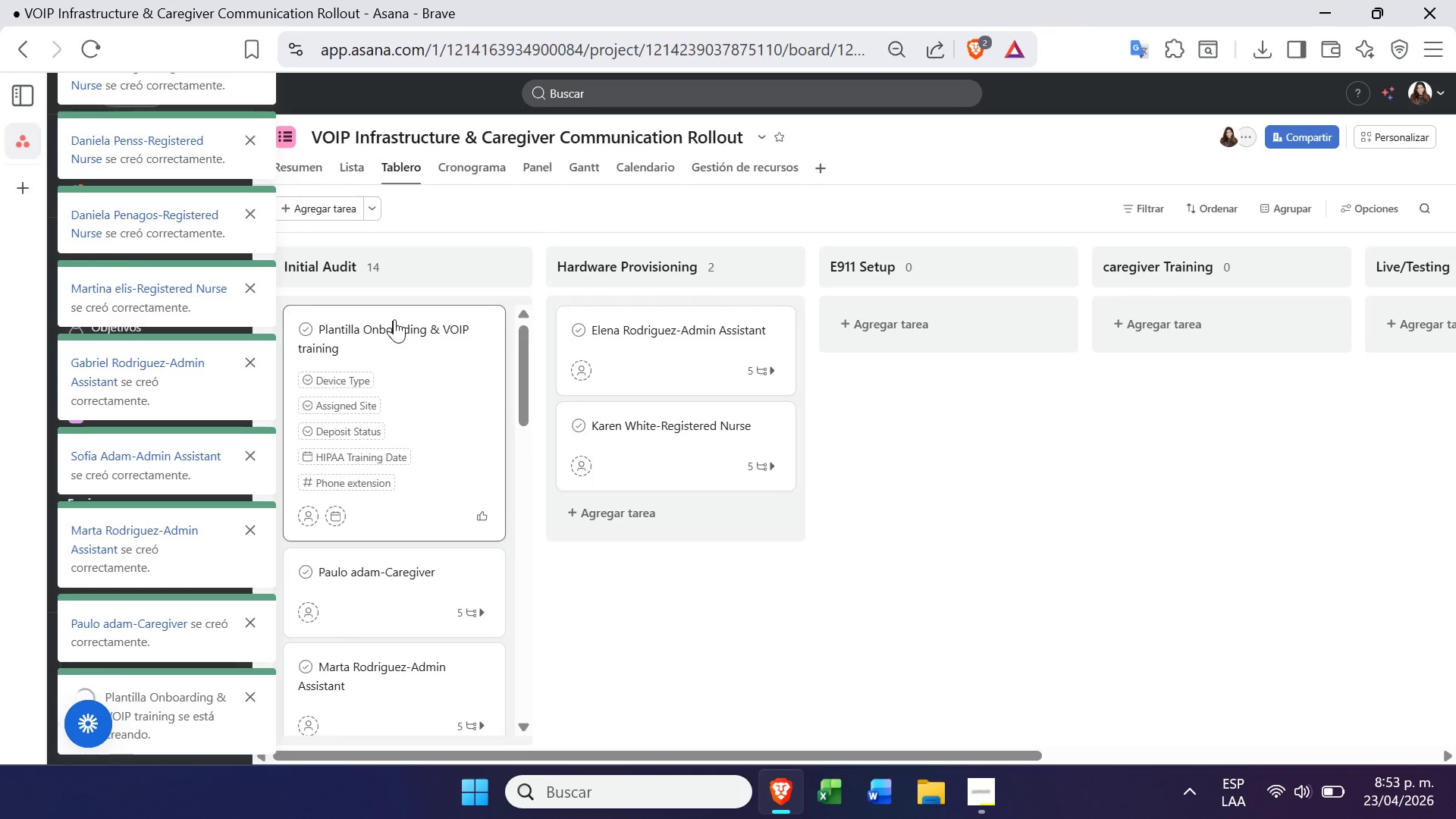 
double_click([394, 319])
 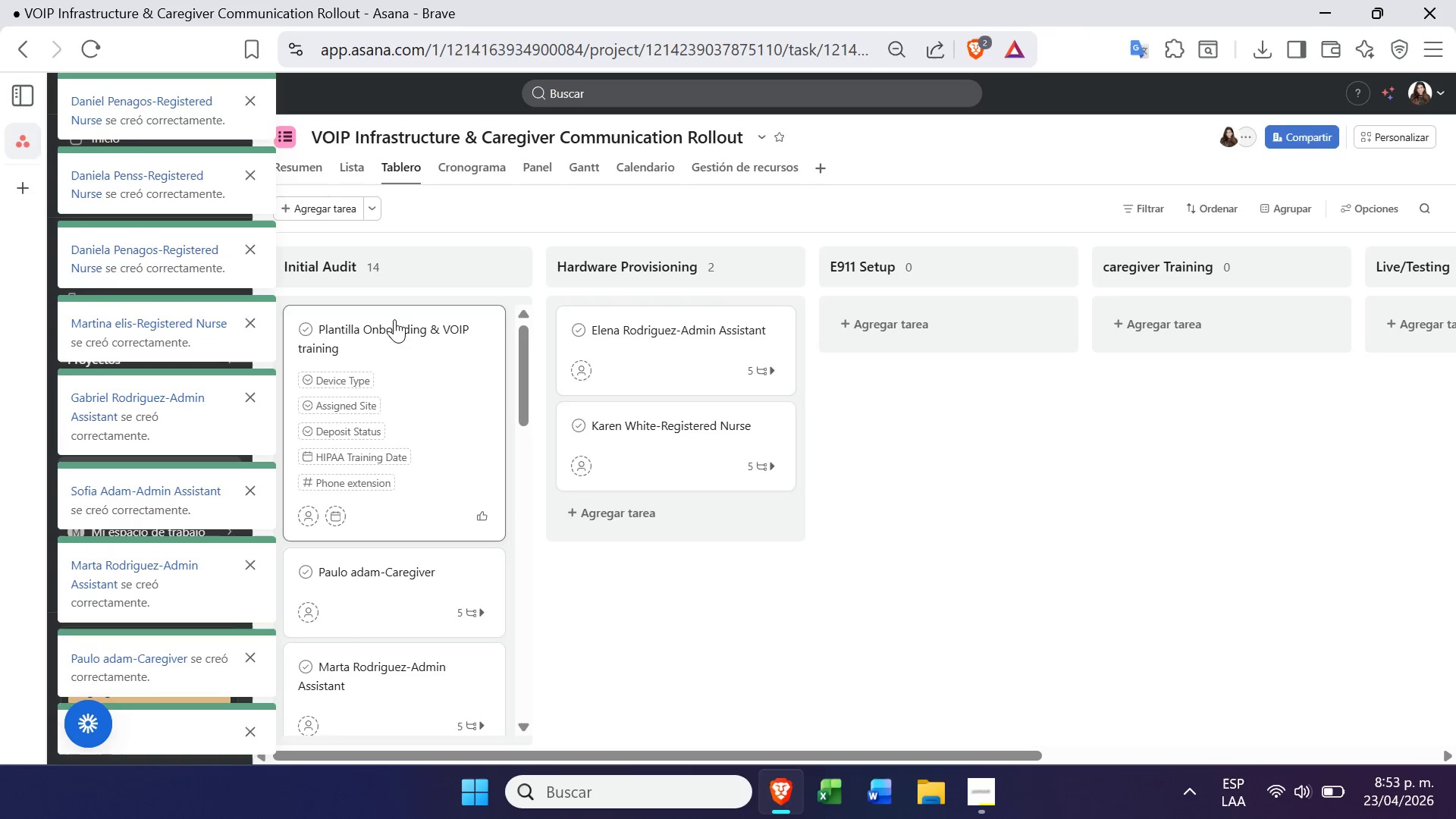 
triple_click([394, 319])
 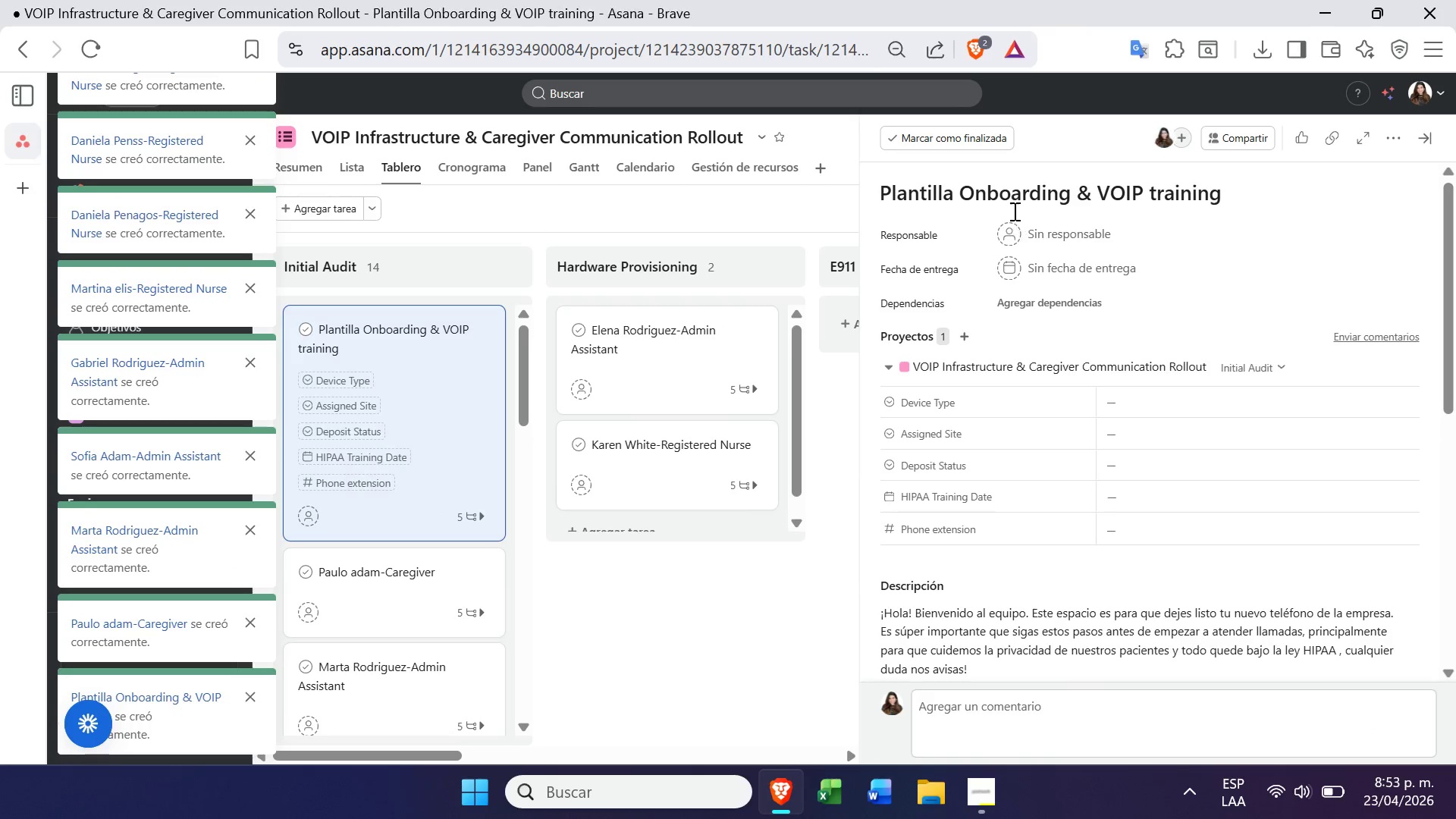 
double_click([1036, 185])
 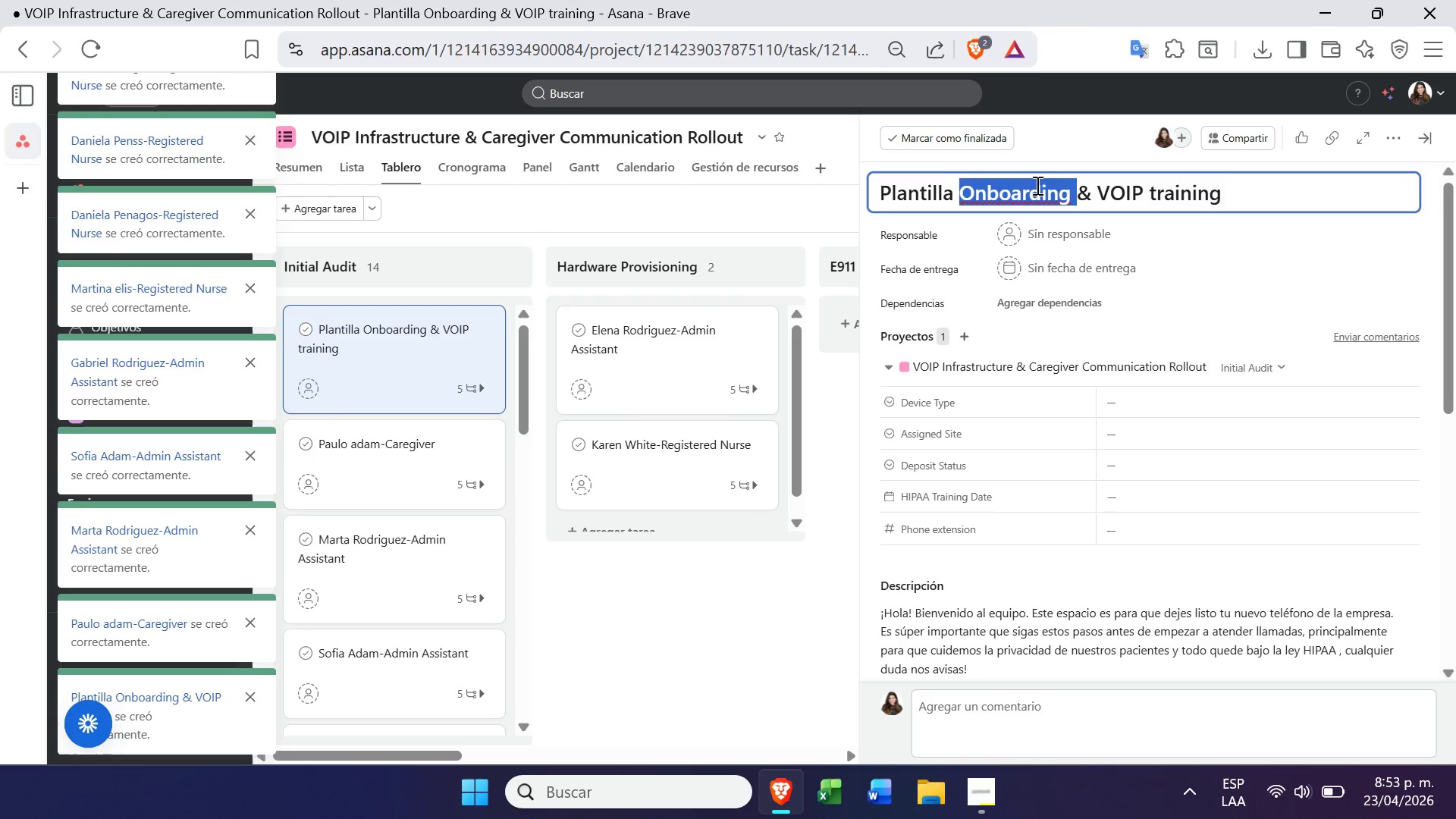 
triple_click([1036, 185])
 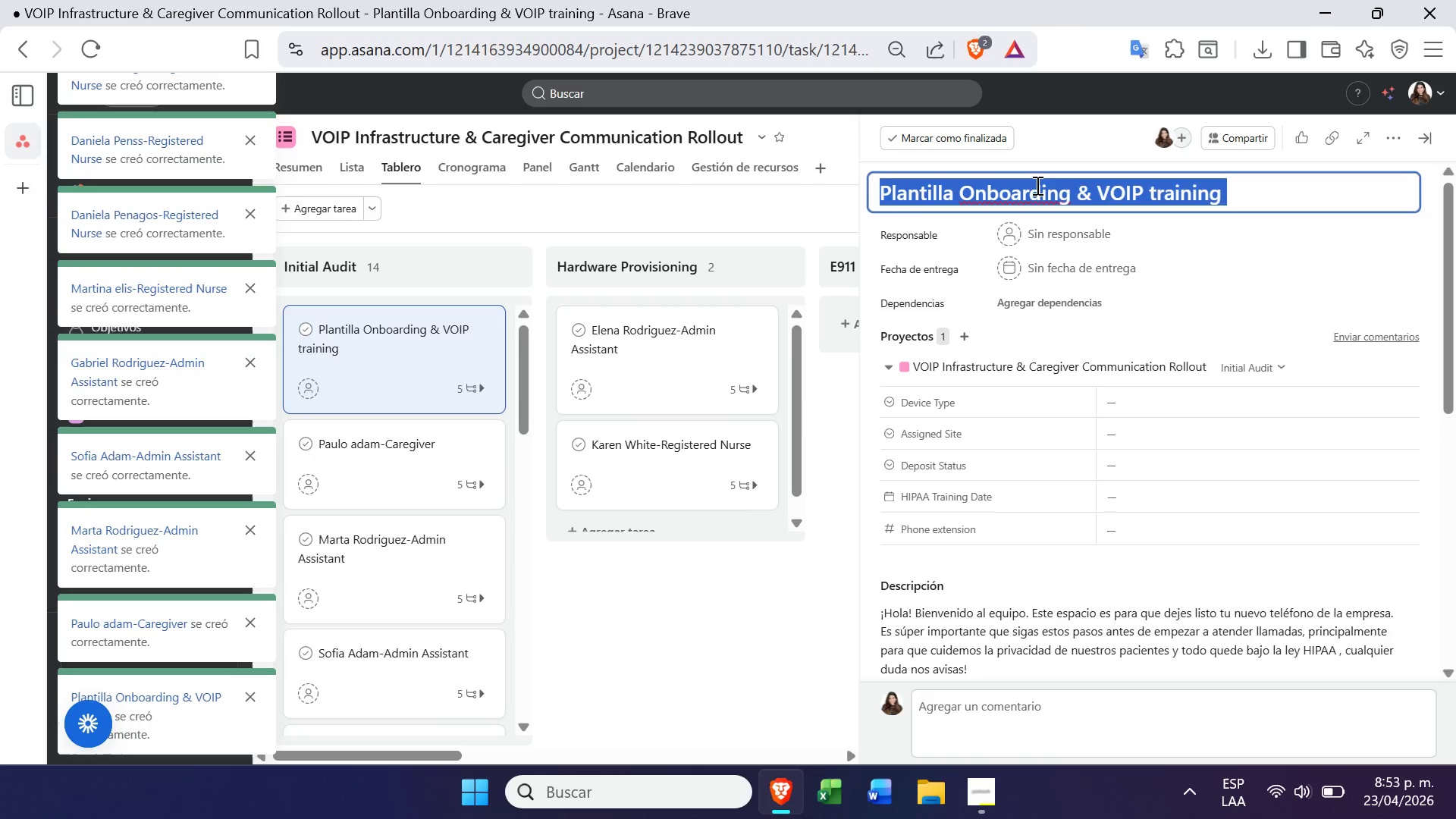 
key(Control+ControlLeft)
 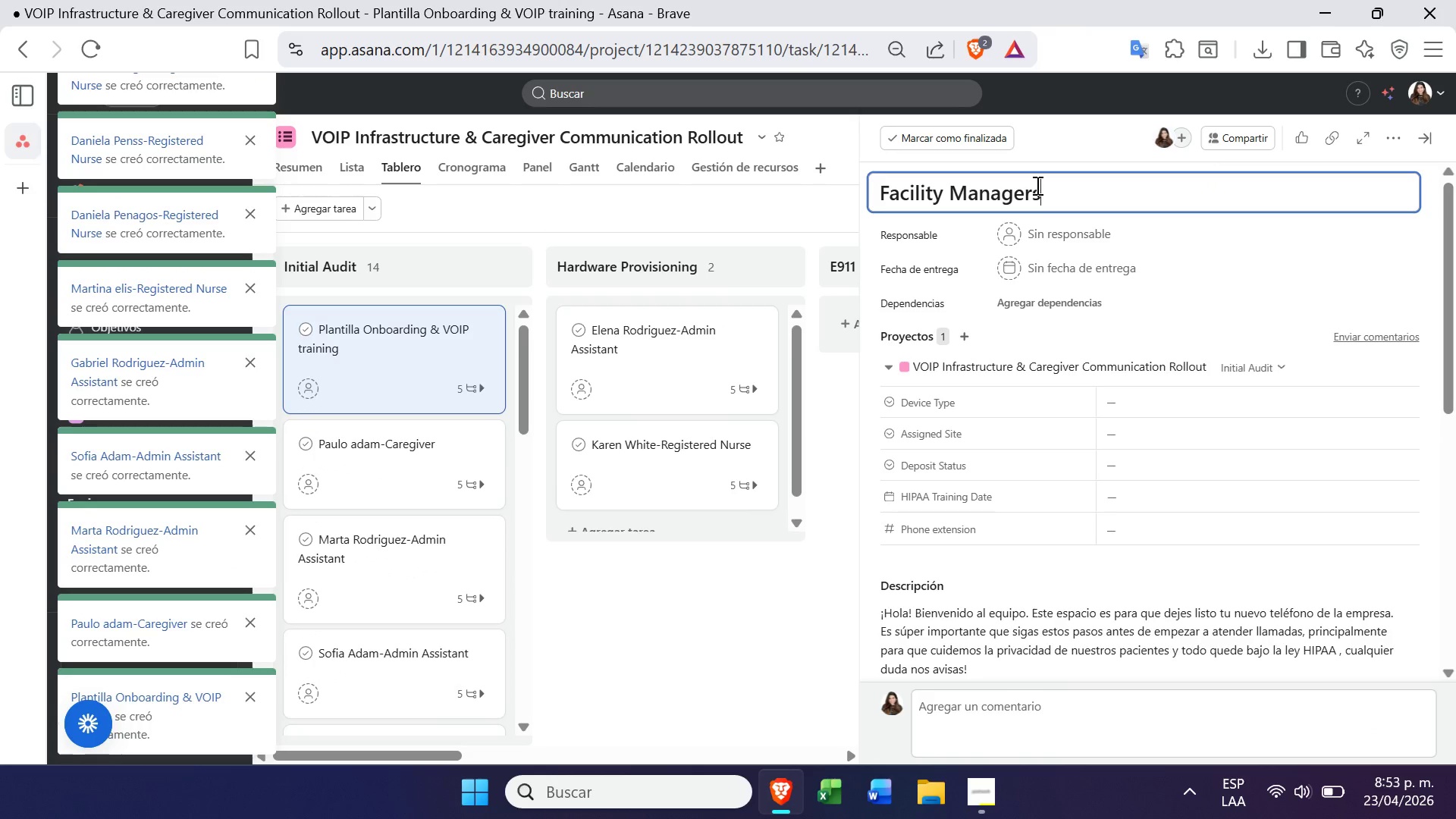 
key(Control+V)
 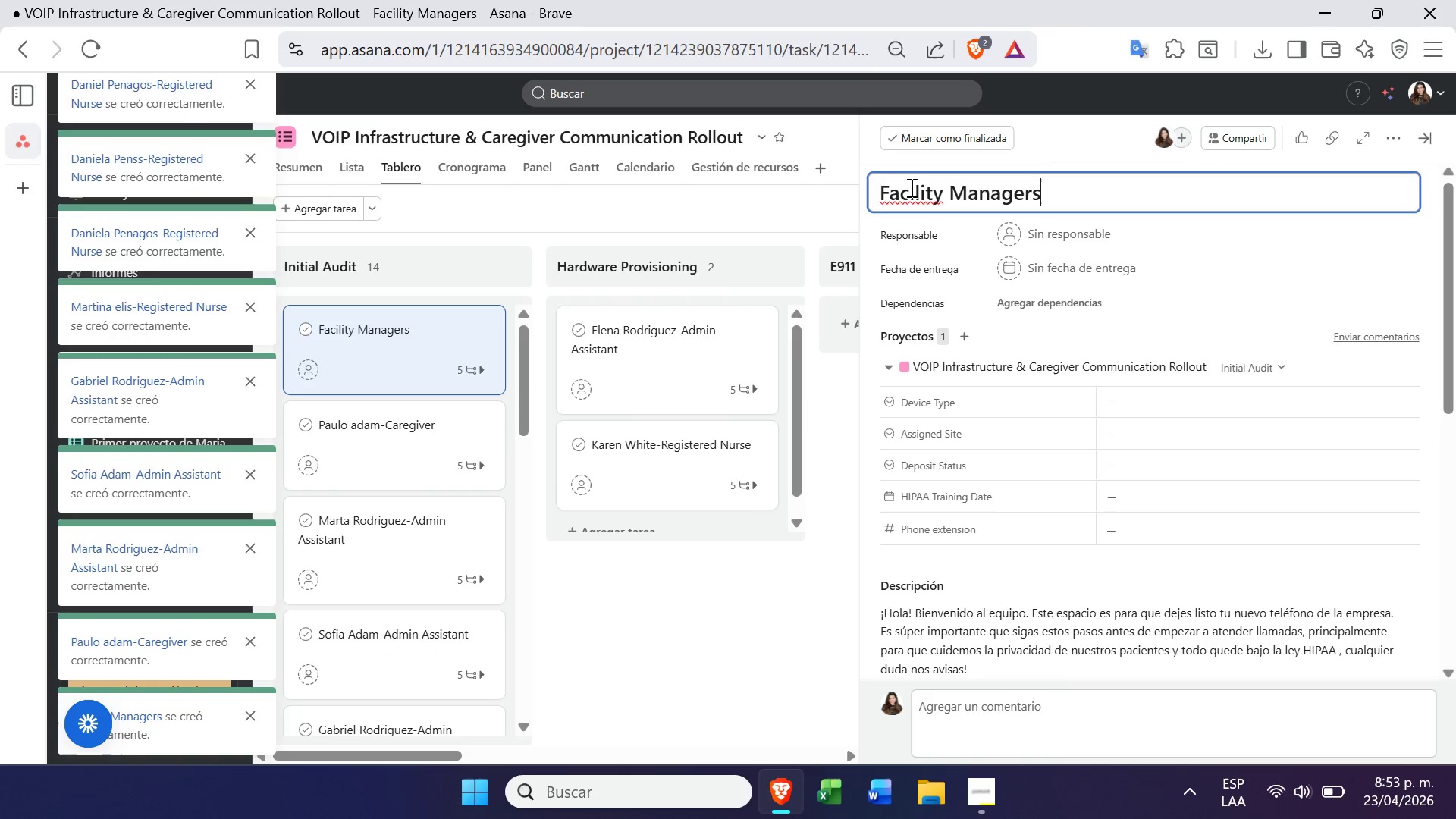 
left_click([876, 187])
 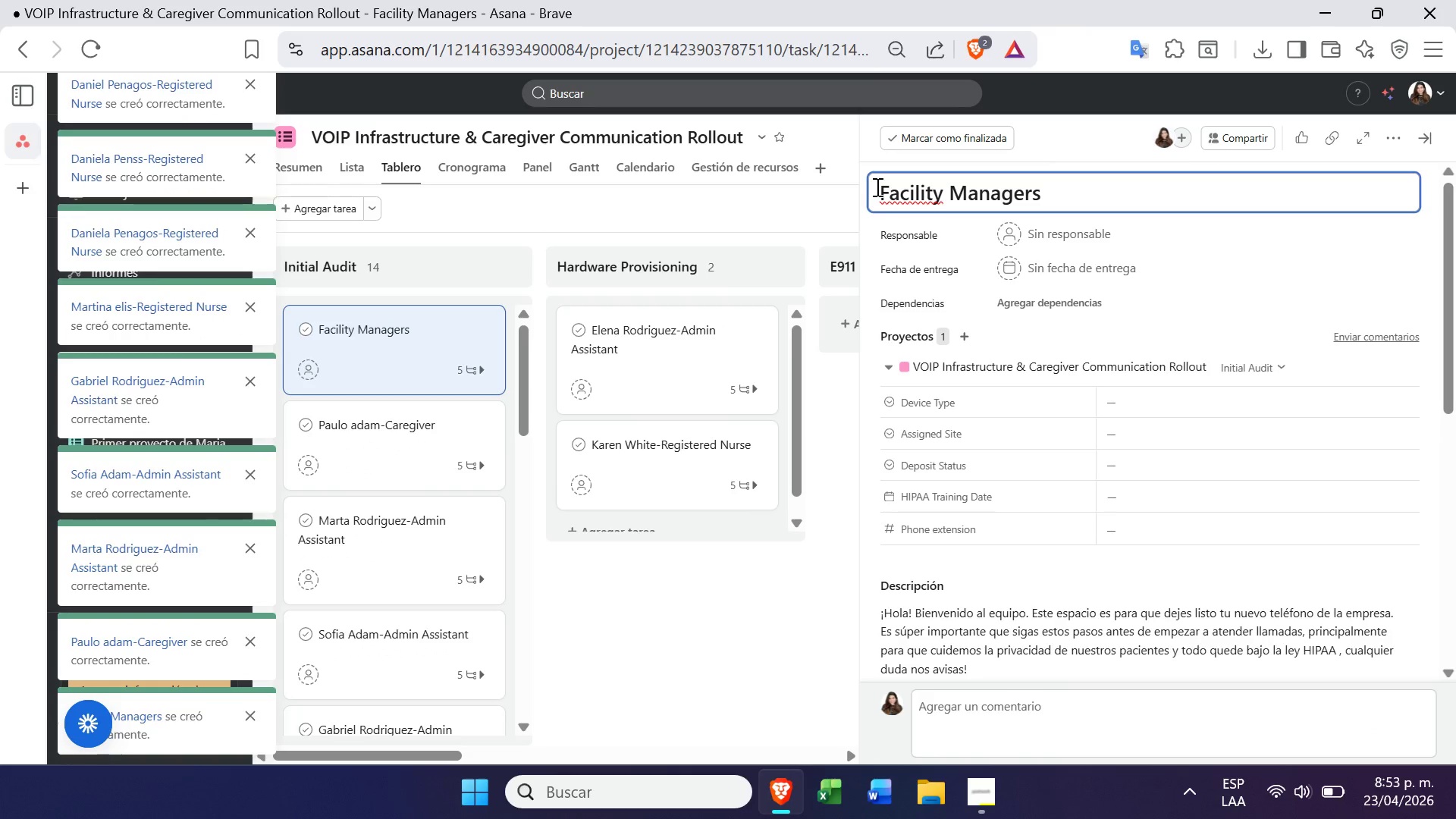 
type(Daria )
key(Backspace)
key(Backspace)
type(o cass-)
 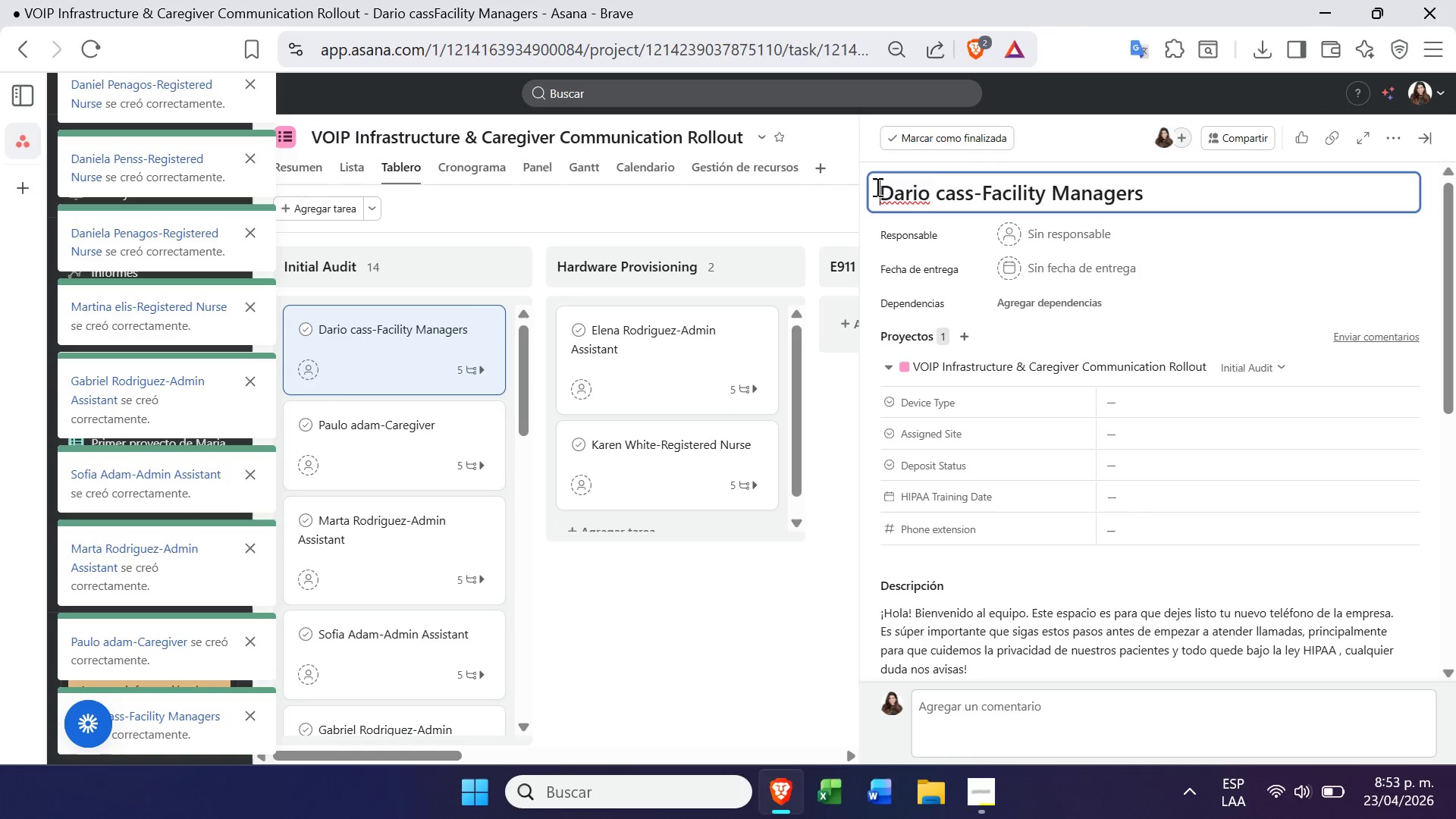 
double_click([876, 187])
 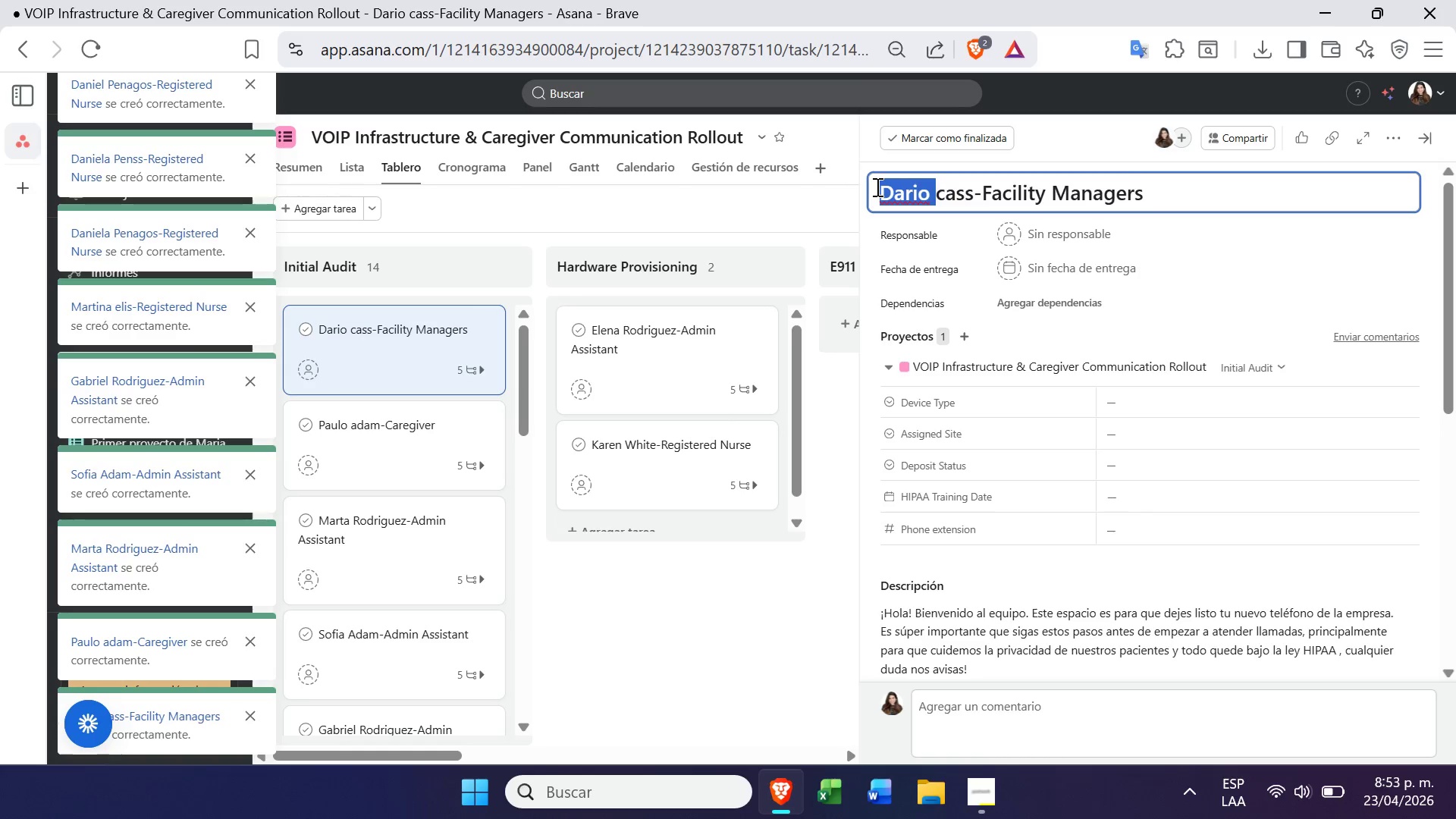 
triple_click([876, 187])
 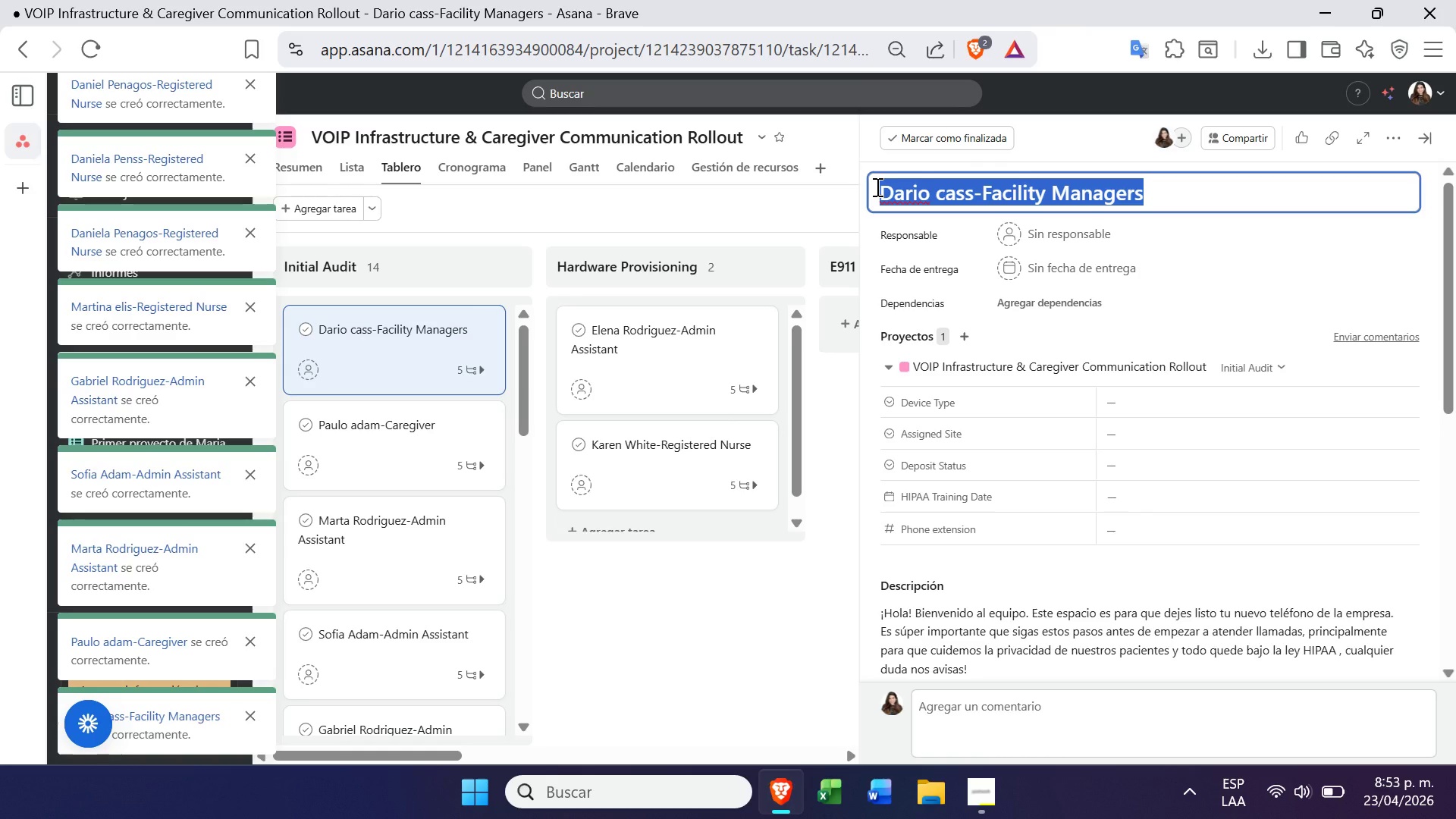 
key(Control+ControlLeft)
 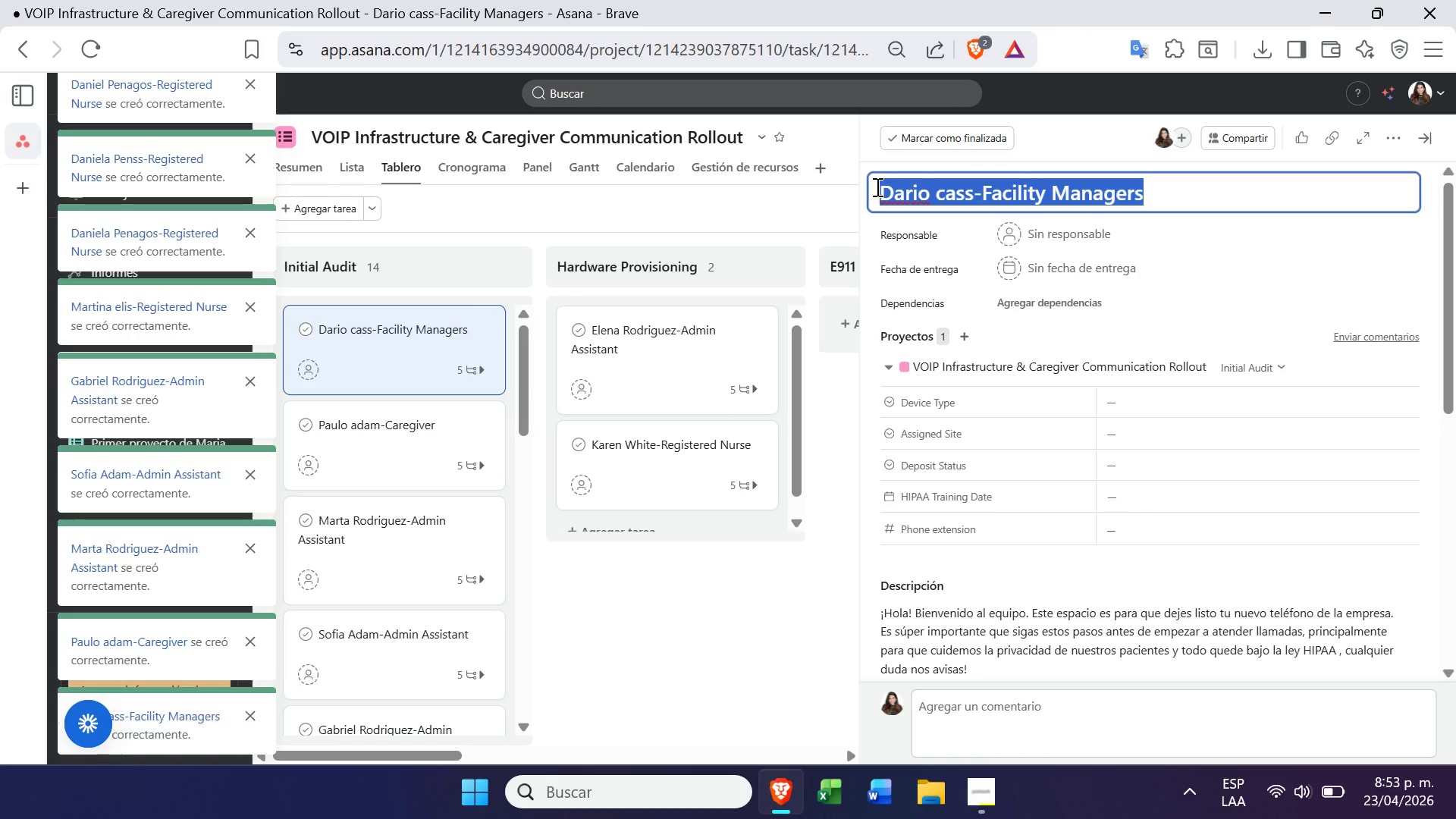 
key(Control+C)
 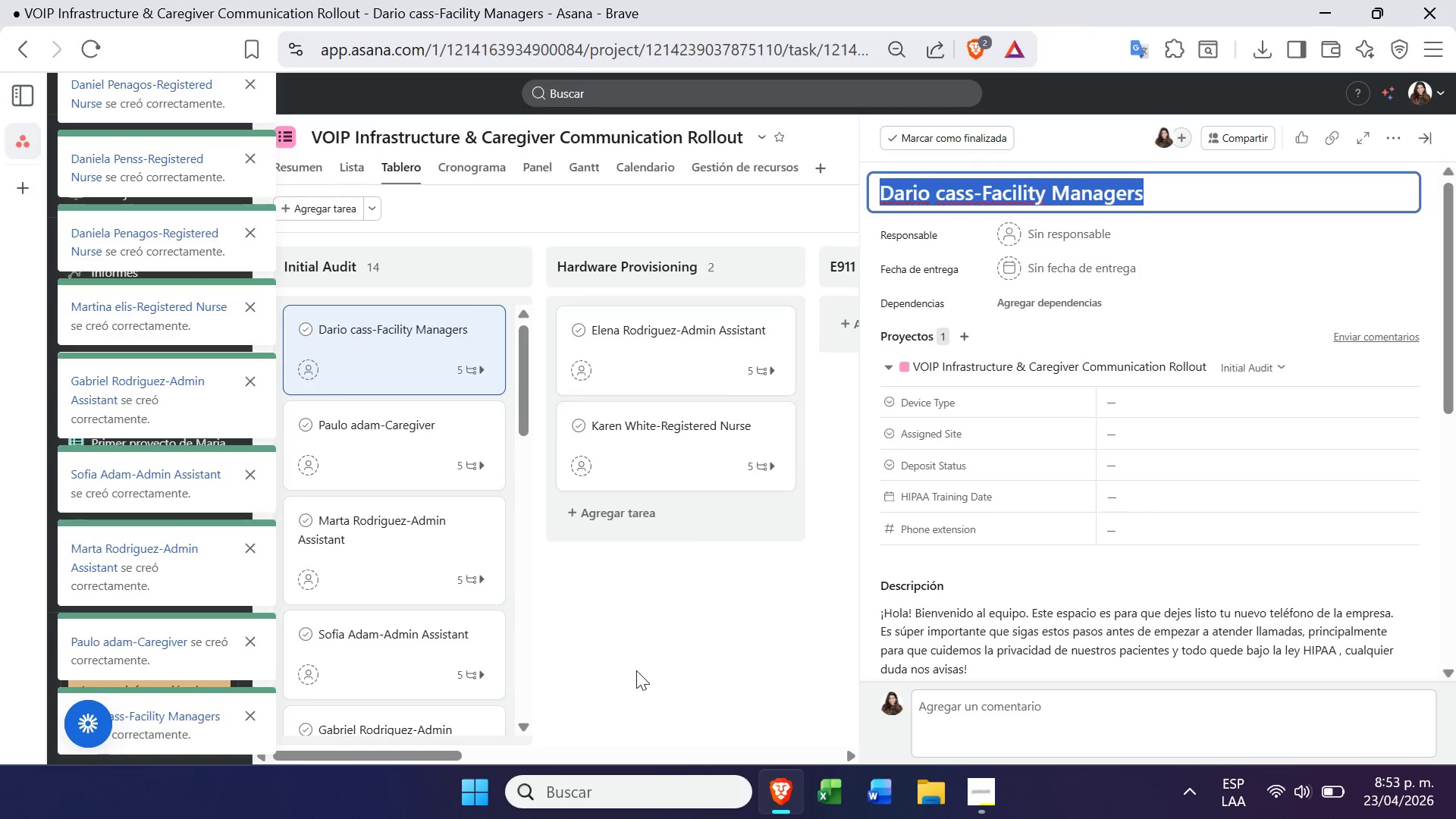 
left_click([652, 699])
 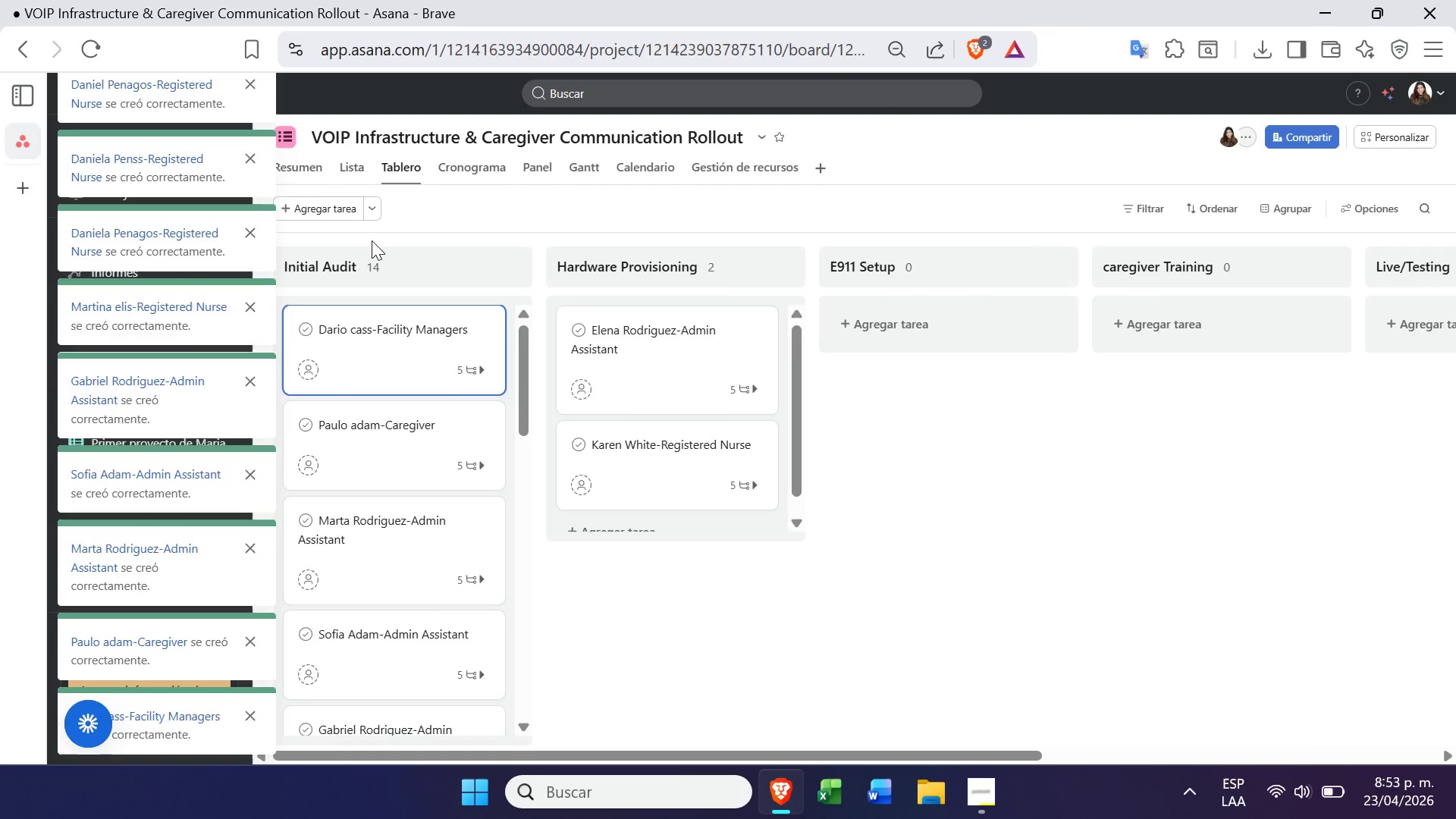 
left_click([372, 202])
 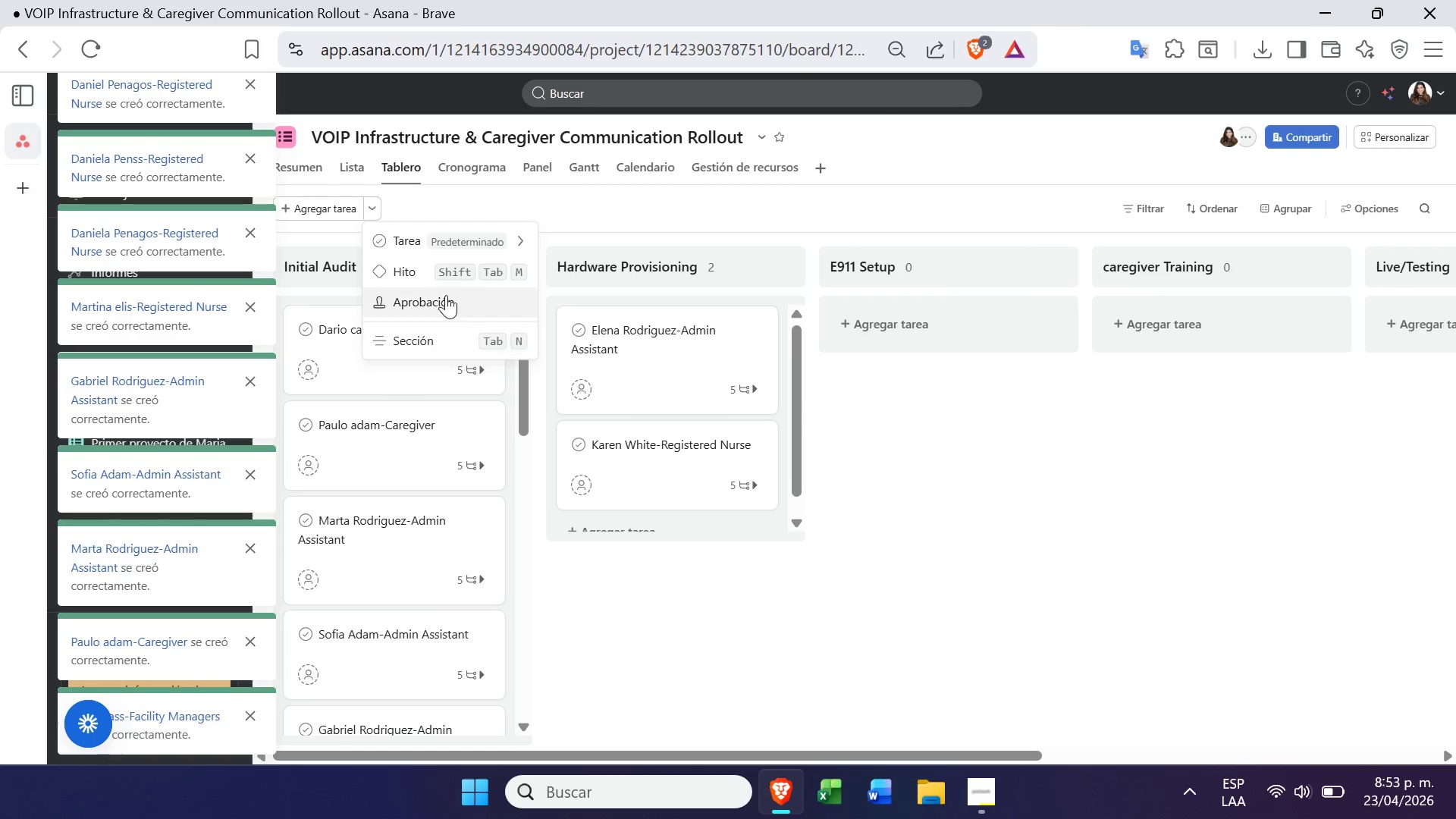 
left_click([475, 238])
 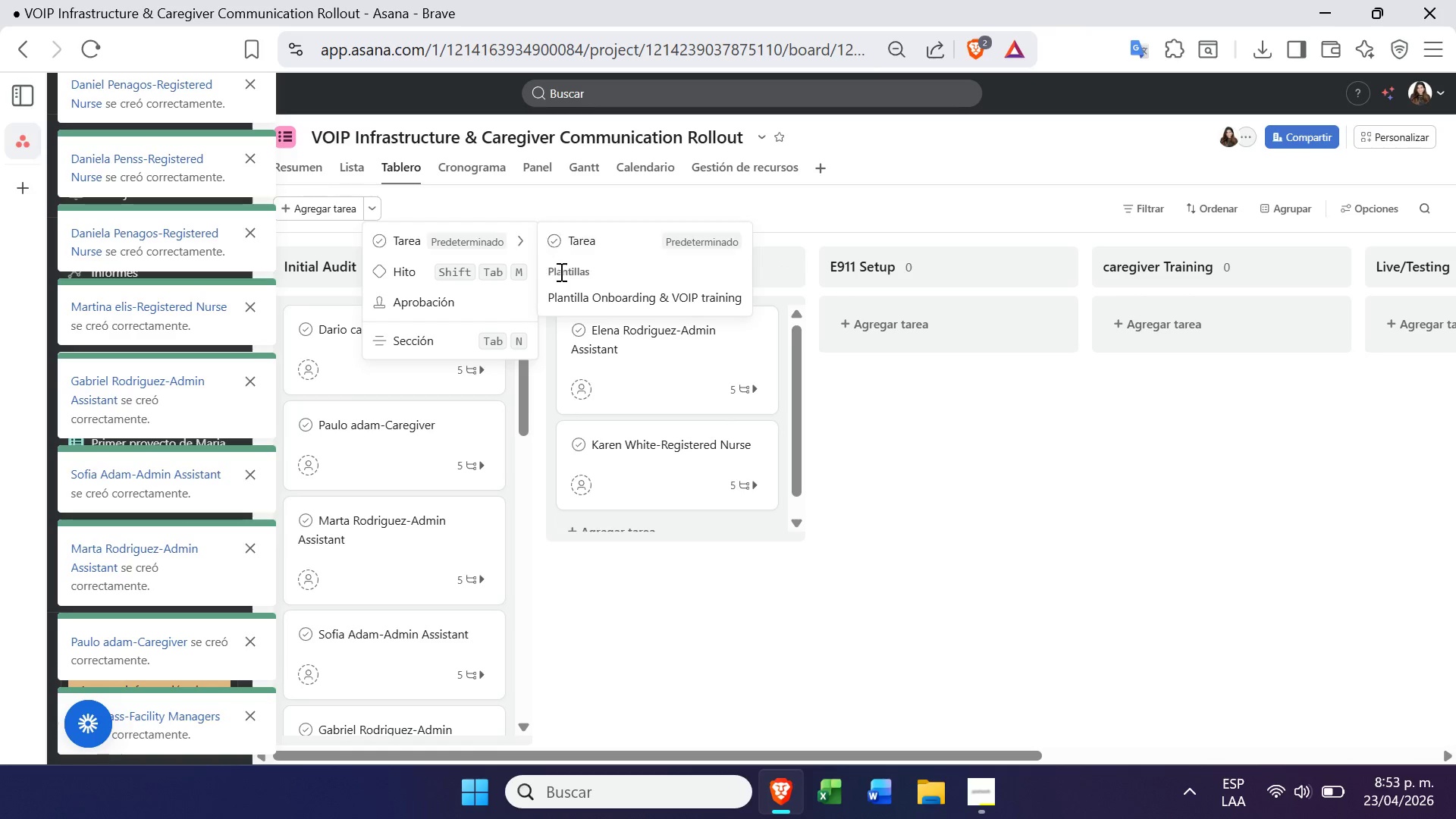 
left_click([561, 290])
 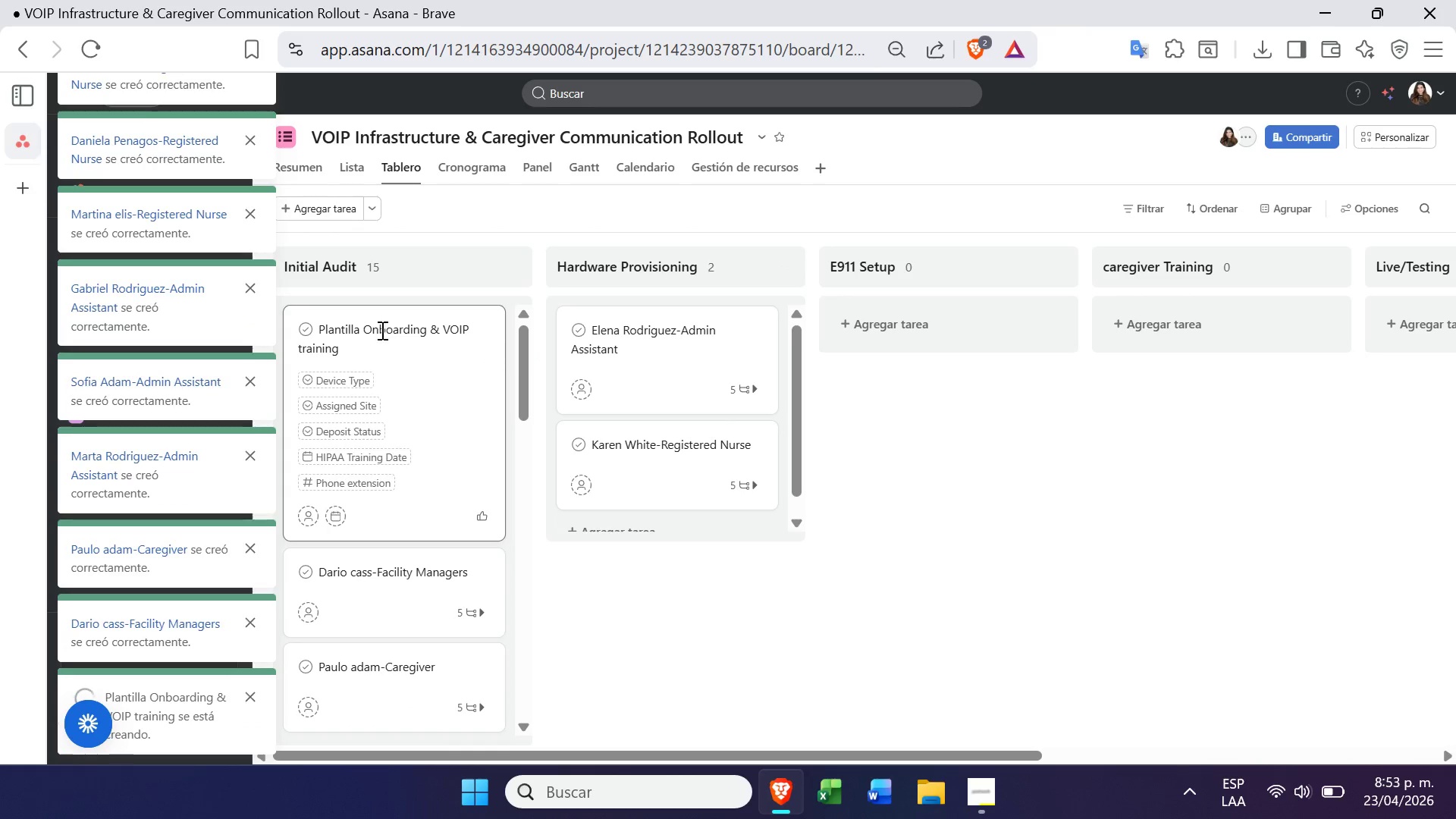 
double_click([369, 334])
 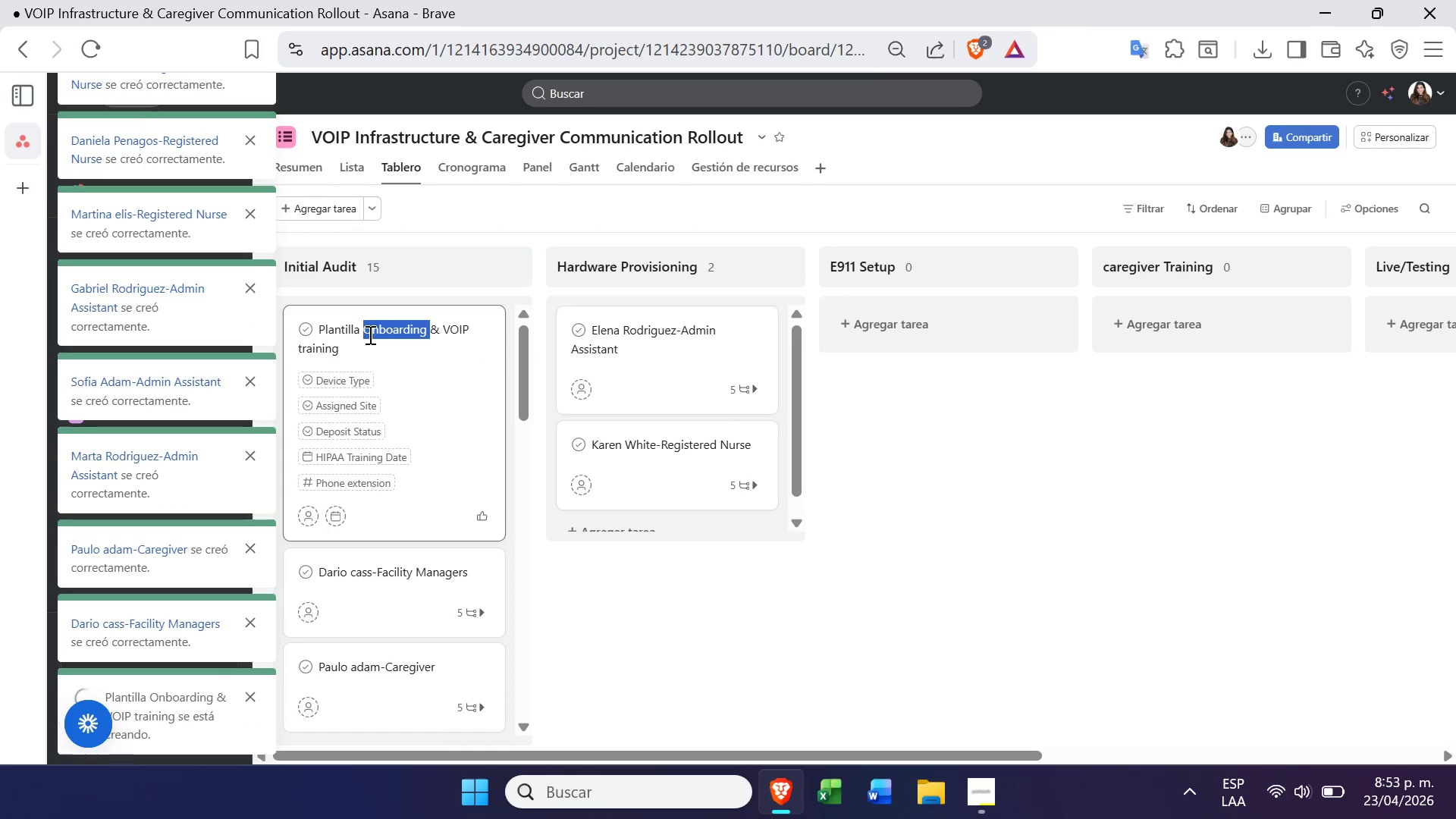 
triple_click([369, 334])
 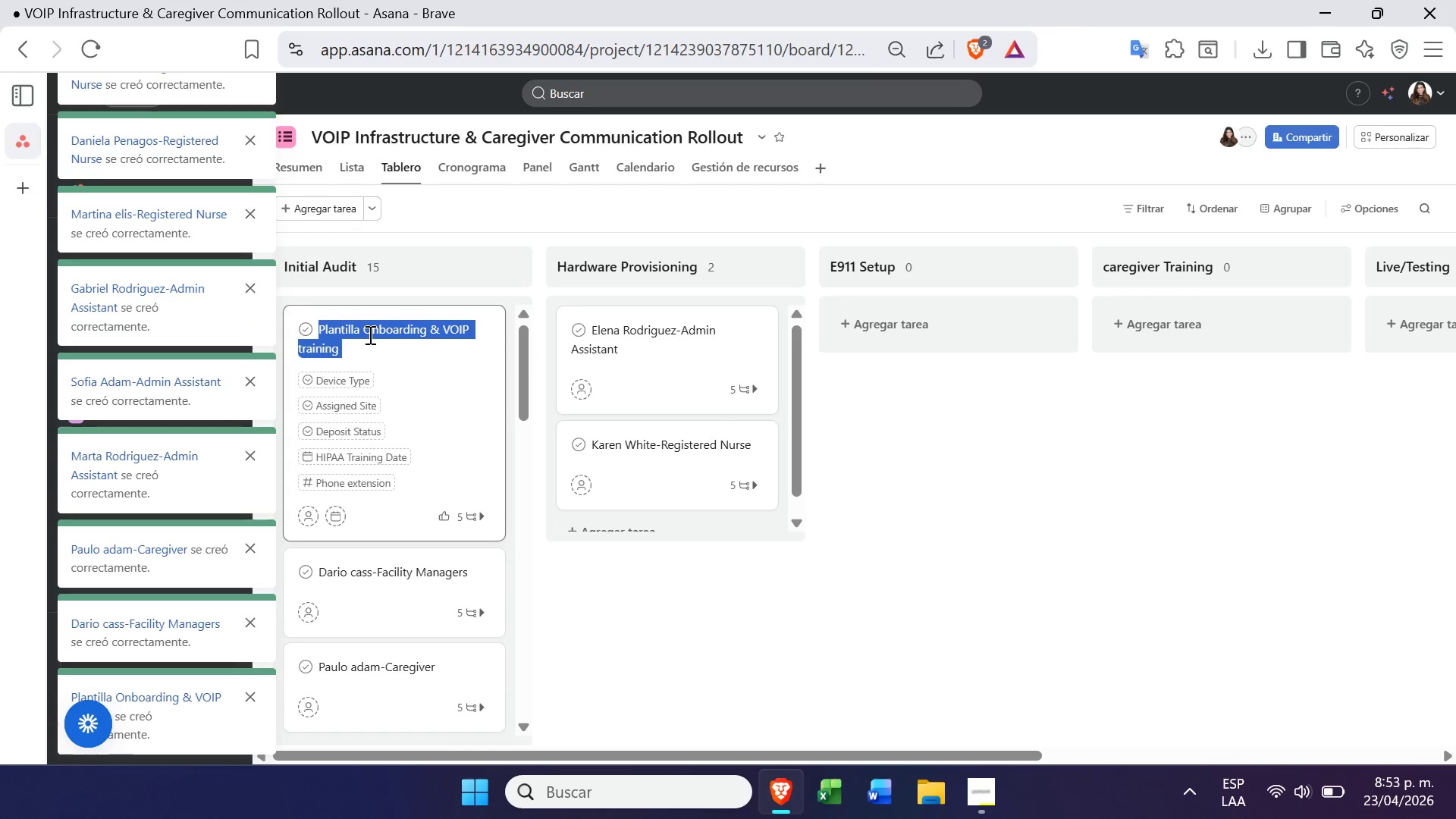 
key(Control+V)
 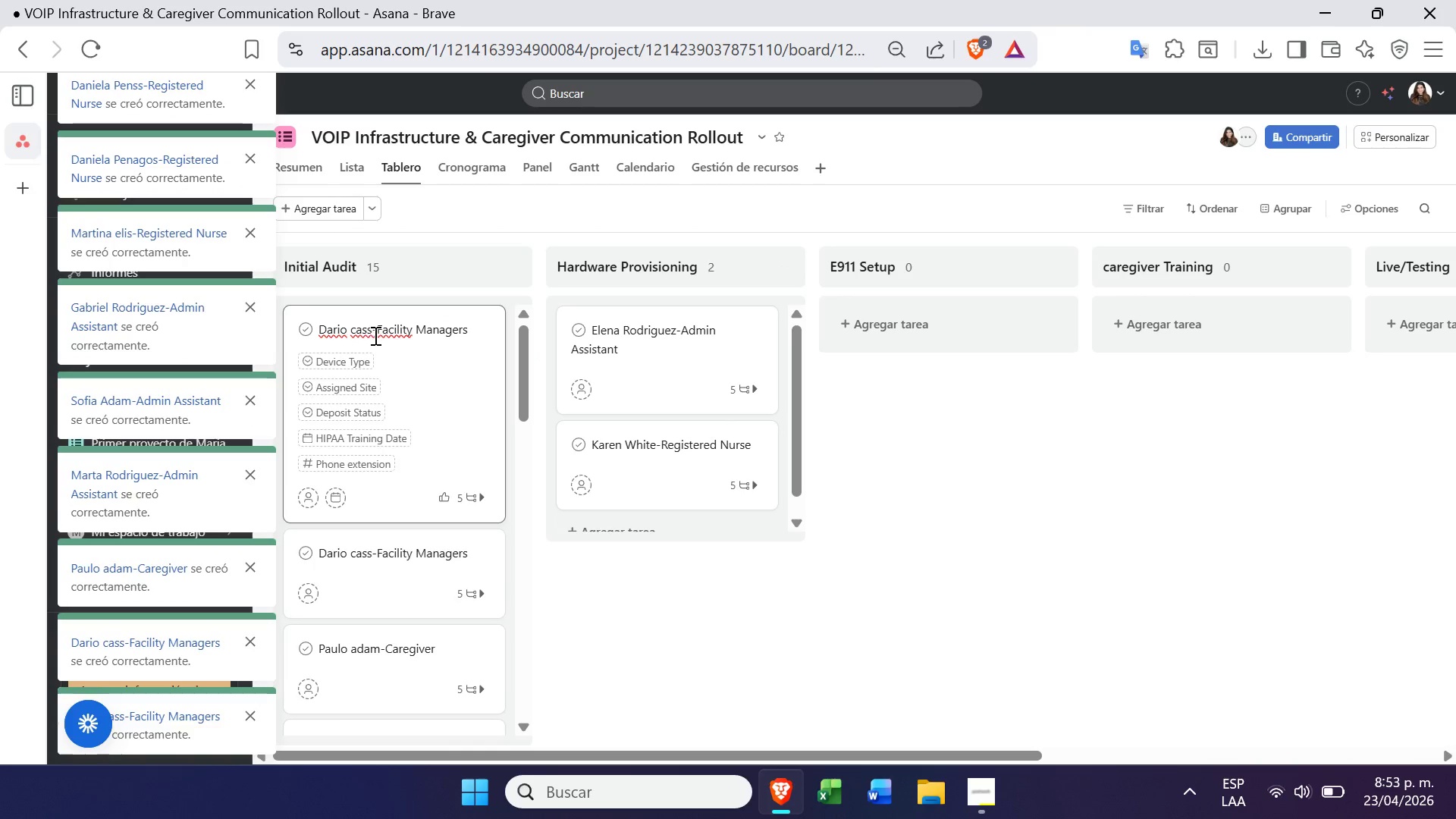 
left_click([372, 336])
 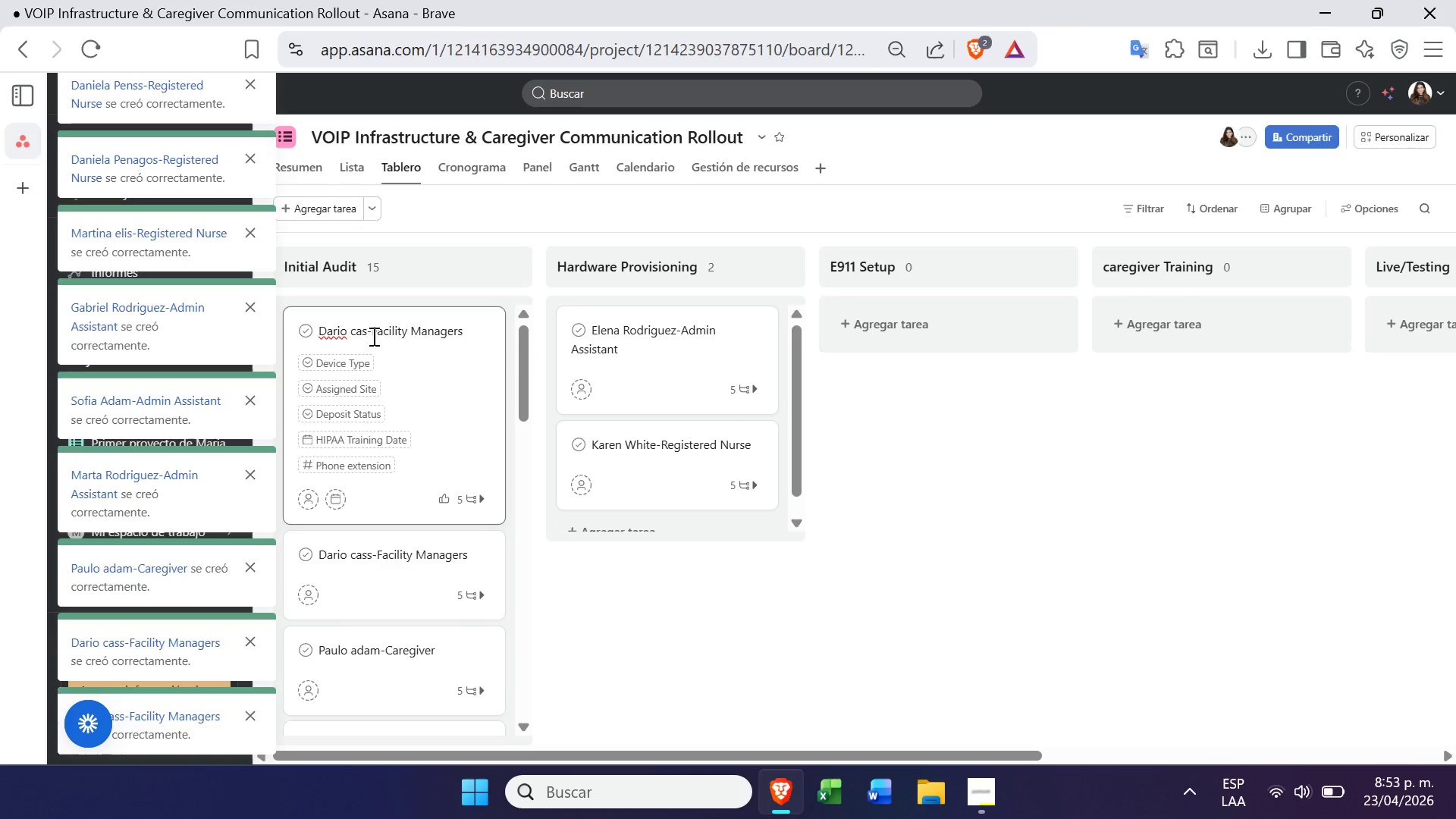 
key(Backspace)
key(Backspace)
key(Backspace)
key(Backspace)
key(Backspace)
key(Backspace)
type(a fan)
 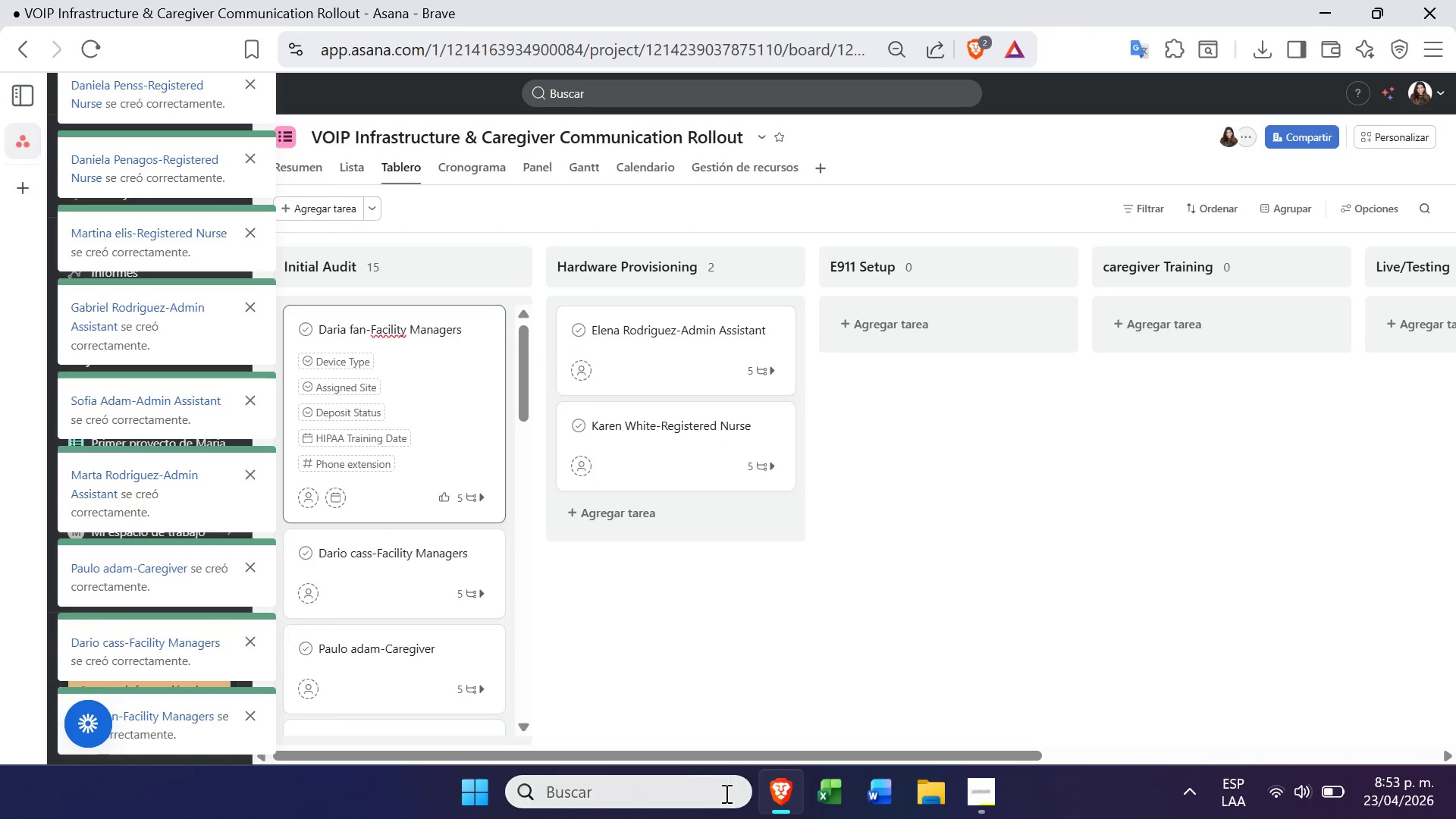 
left_click([723, 793])
 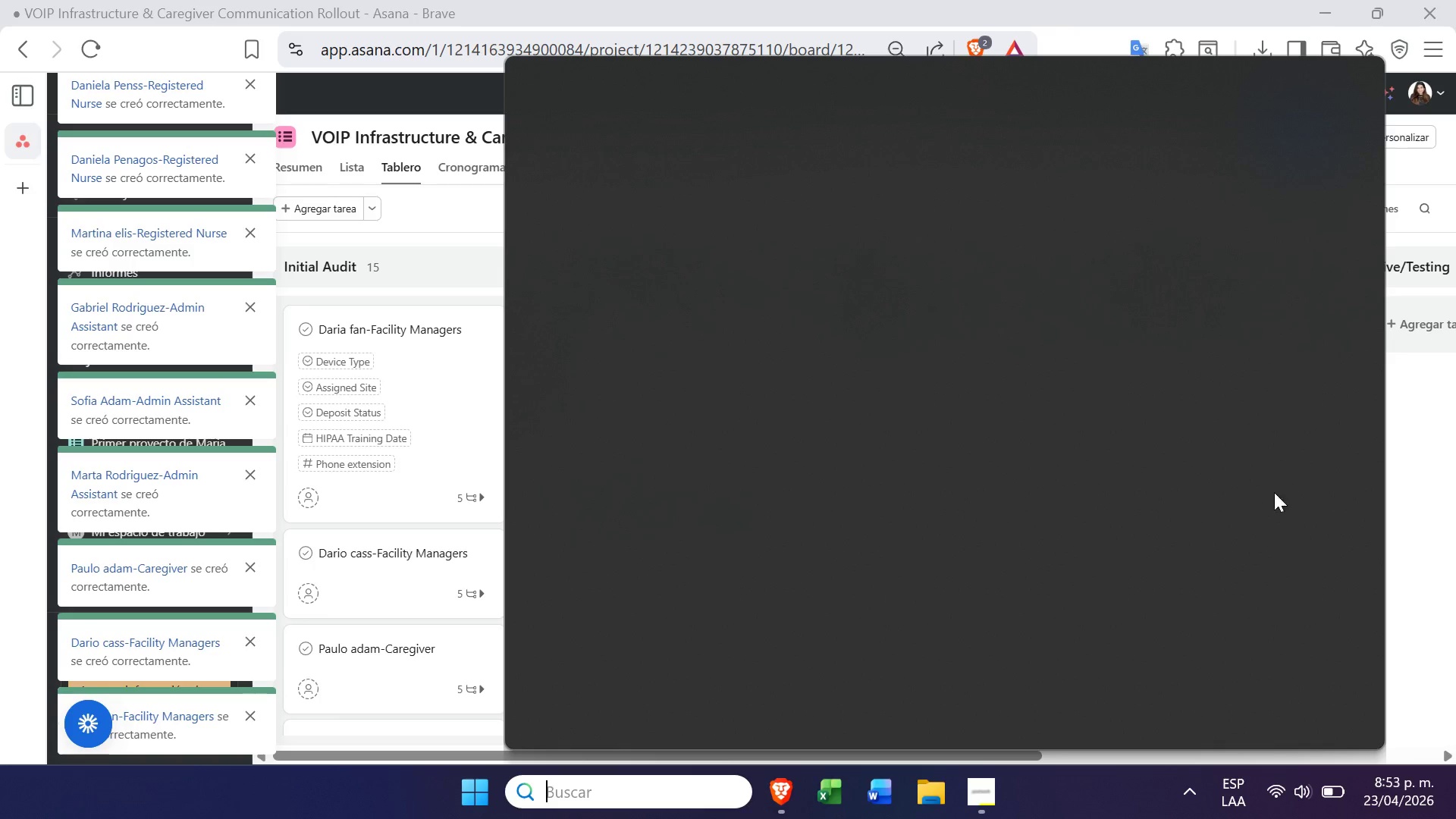 
left_click([1409, 529])
 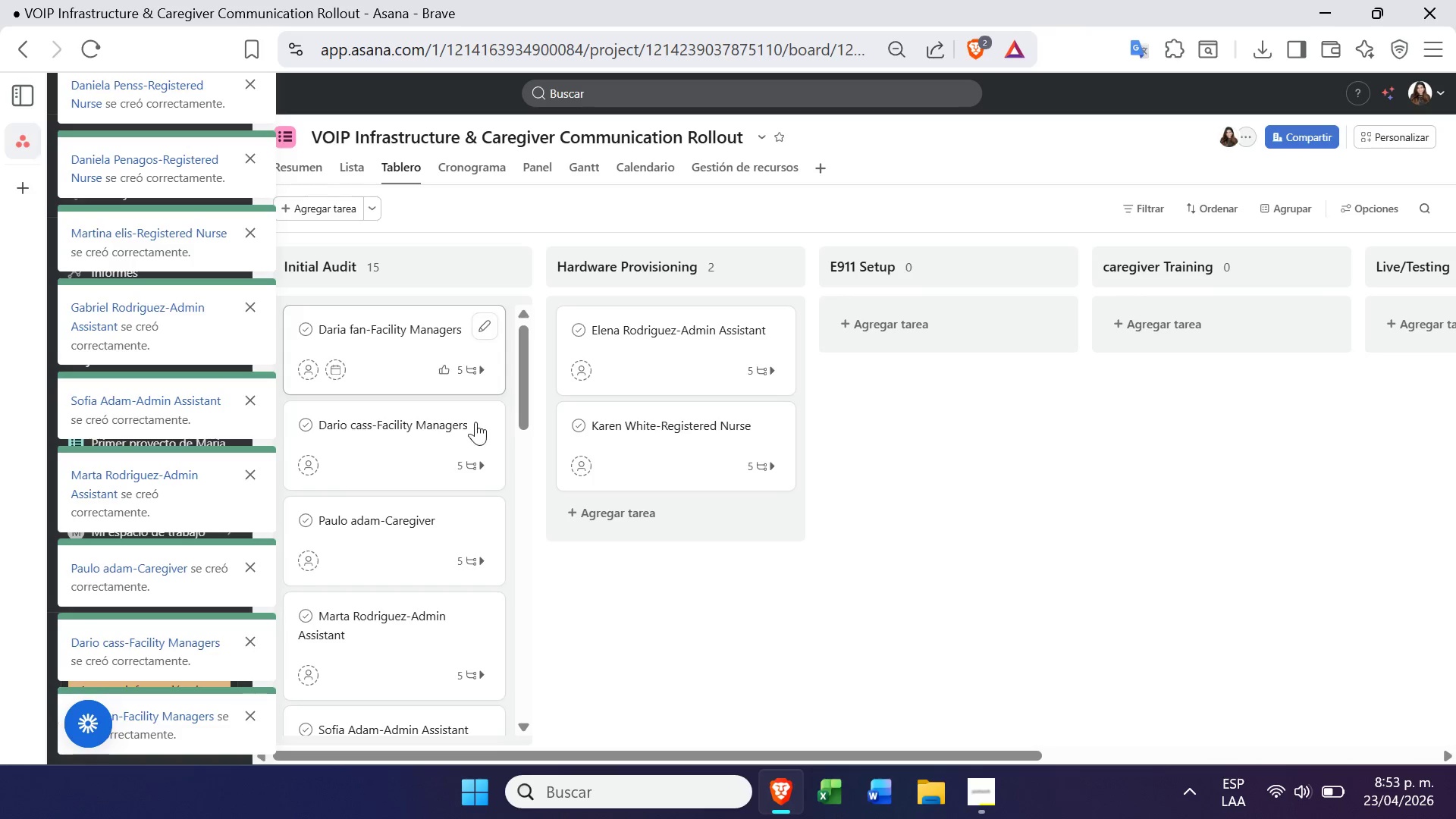 
mouse_move([350, 315])
 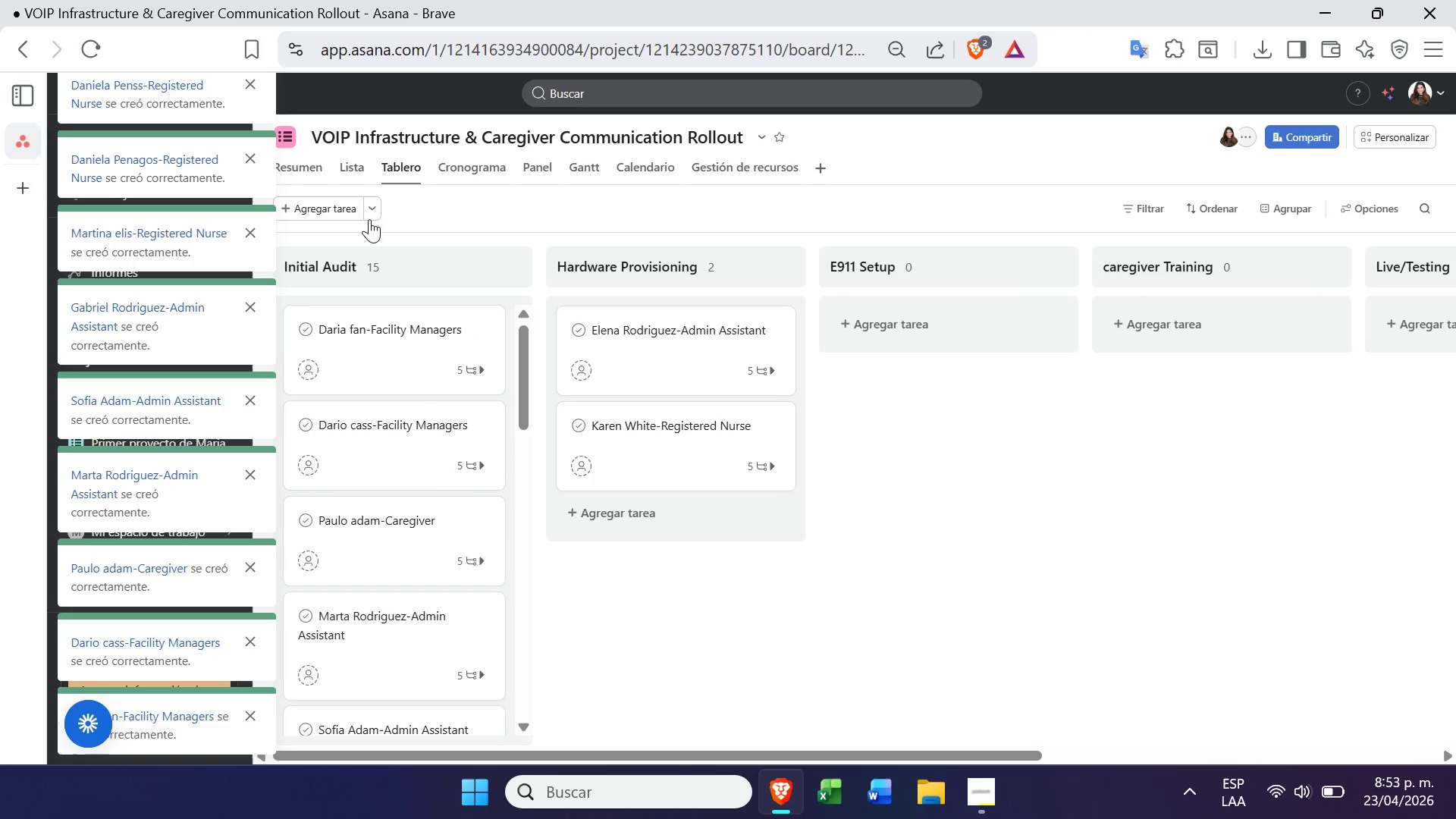 
left_click([367, 217])
 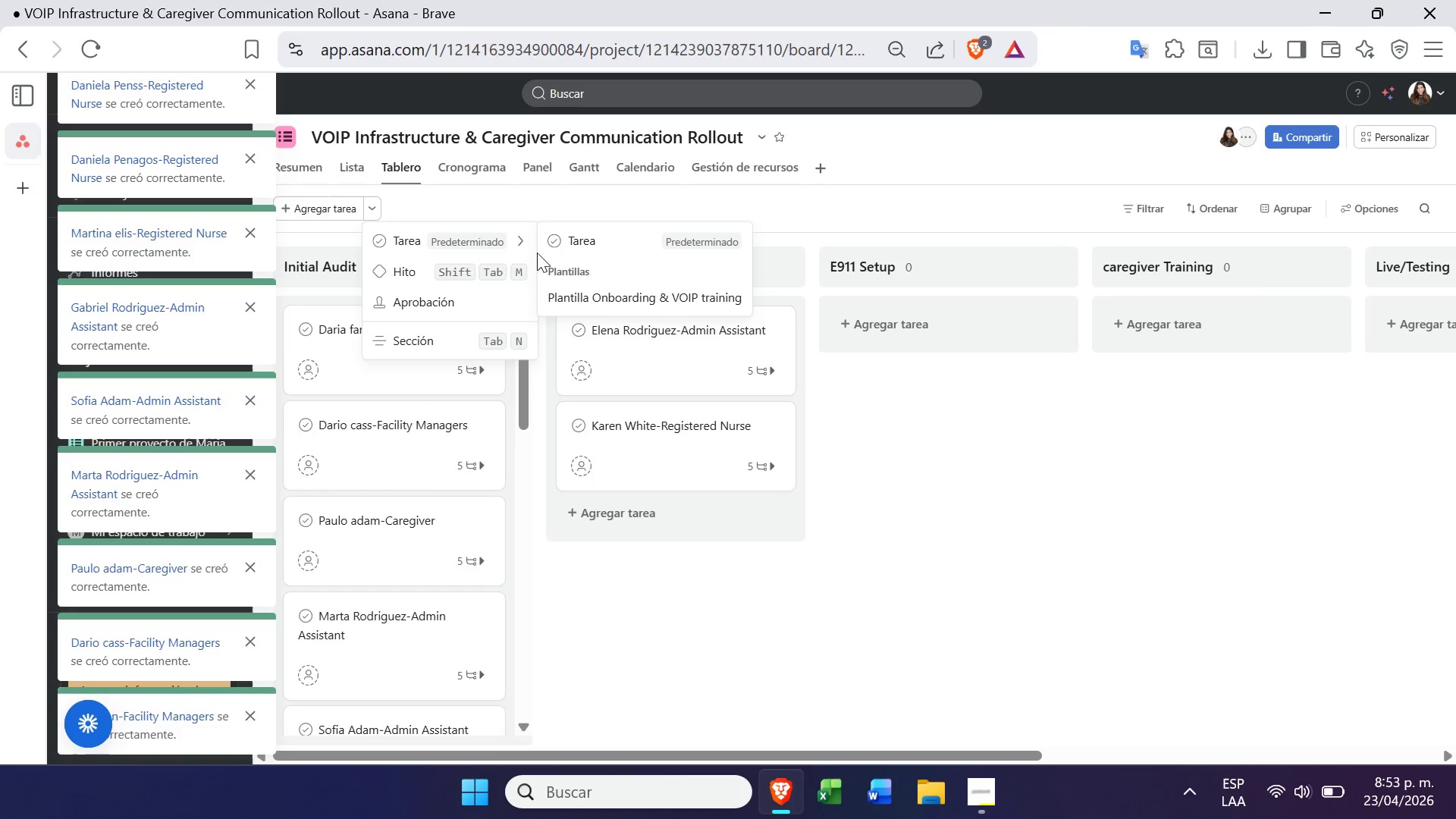 
left_click([574, 302])
 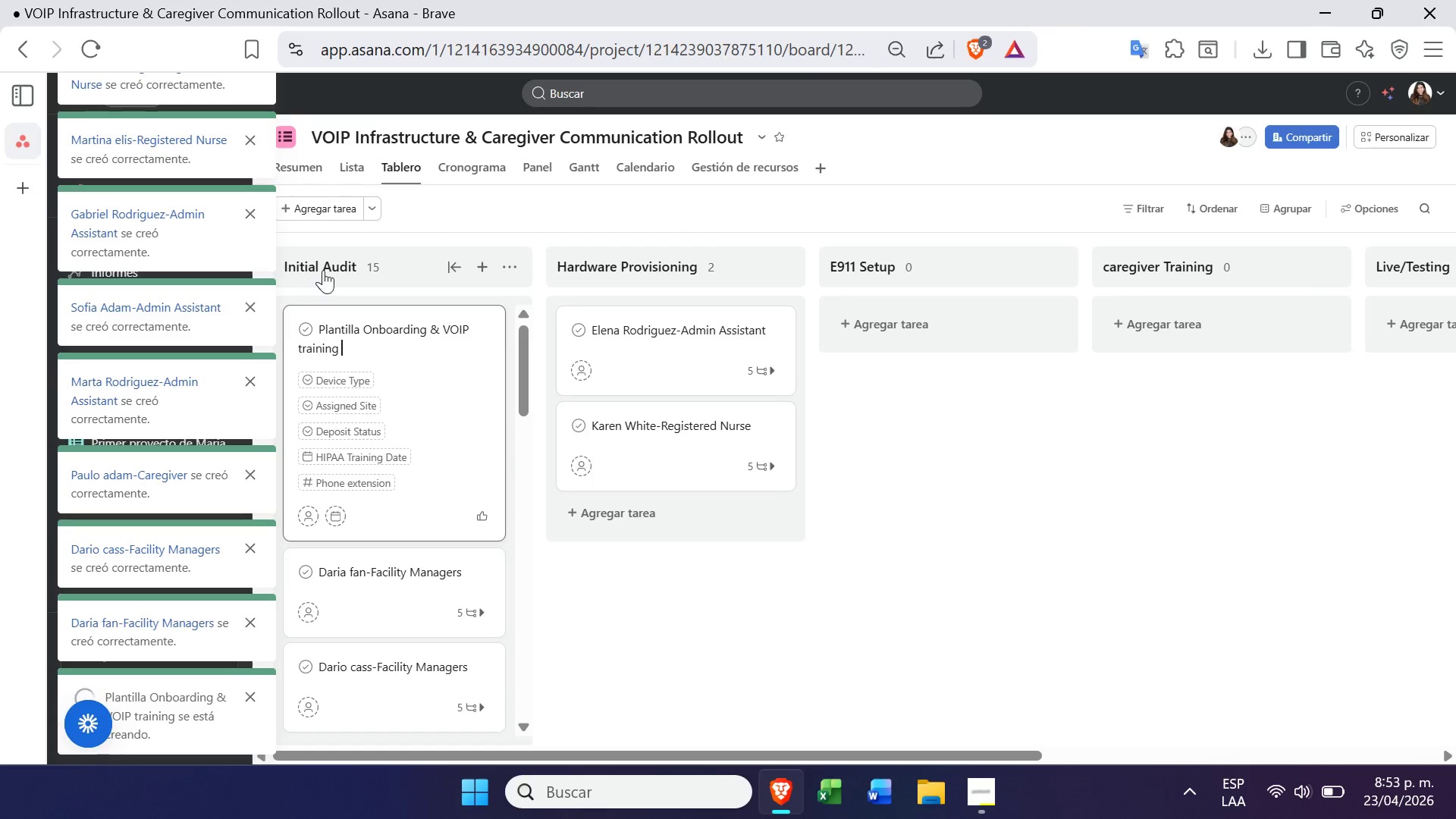 
left_click([356, 310])
 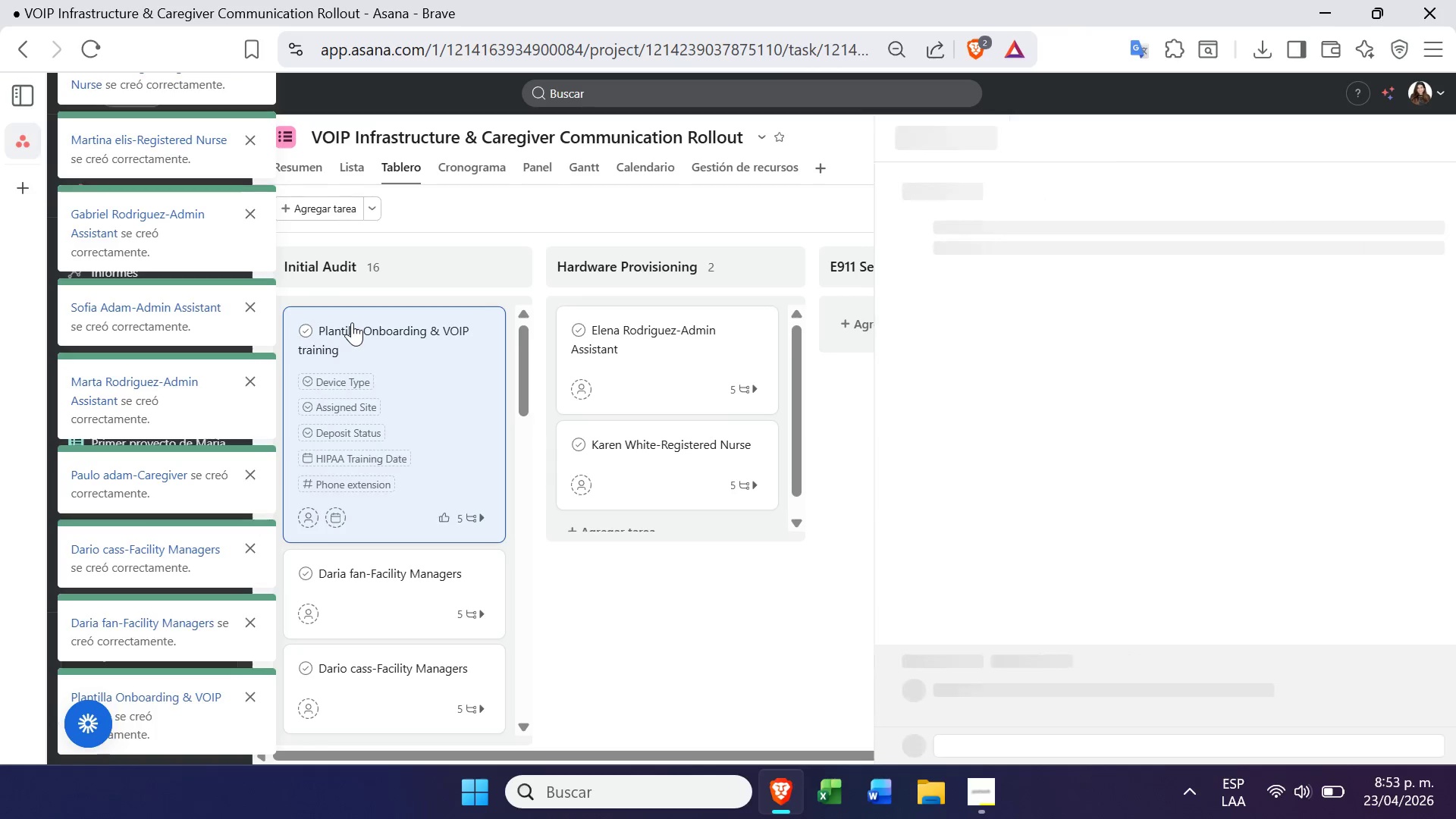 
left_click([352, 322])
 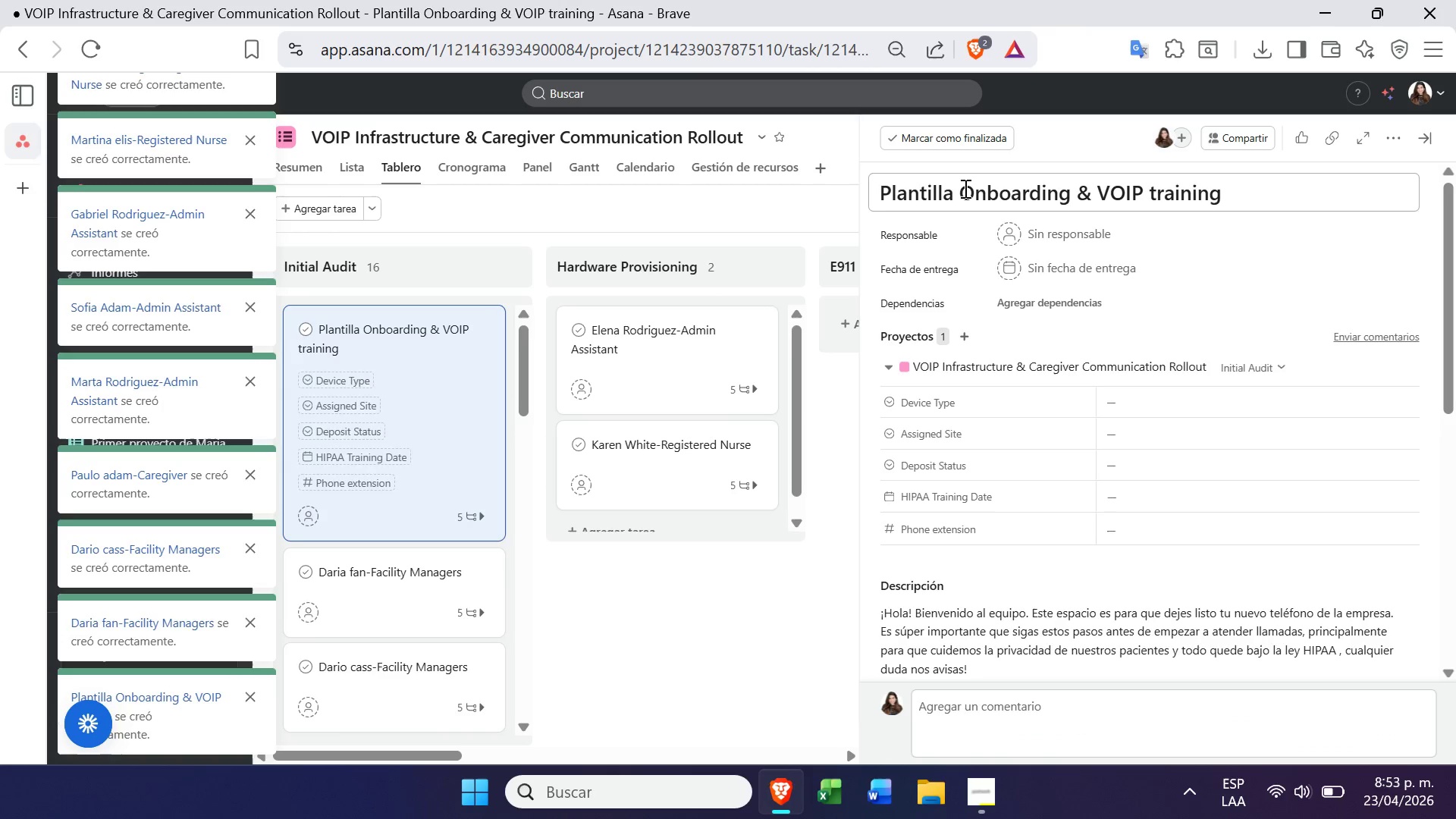 
double_click([964, 188])
 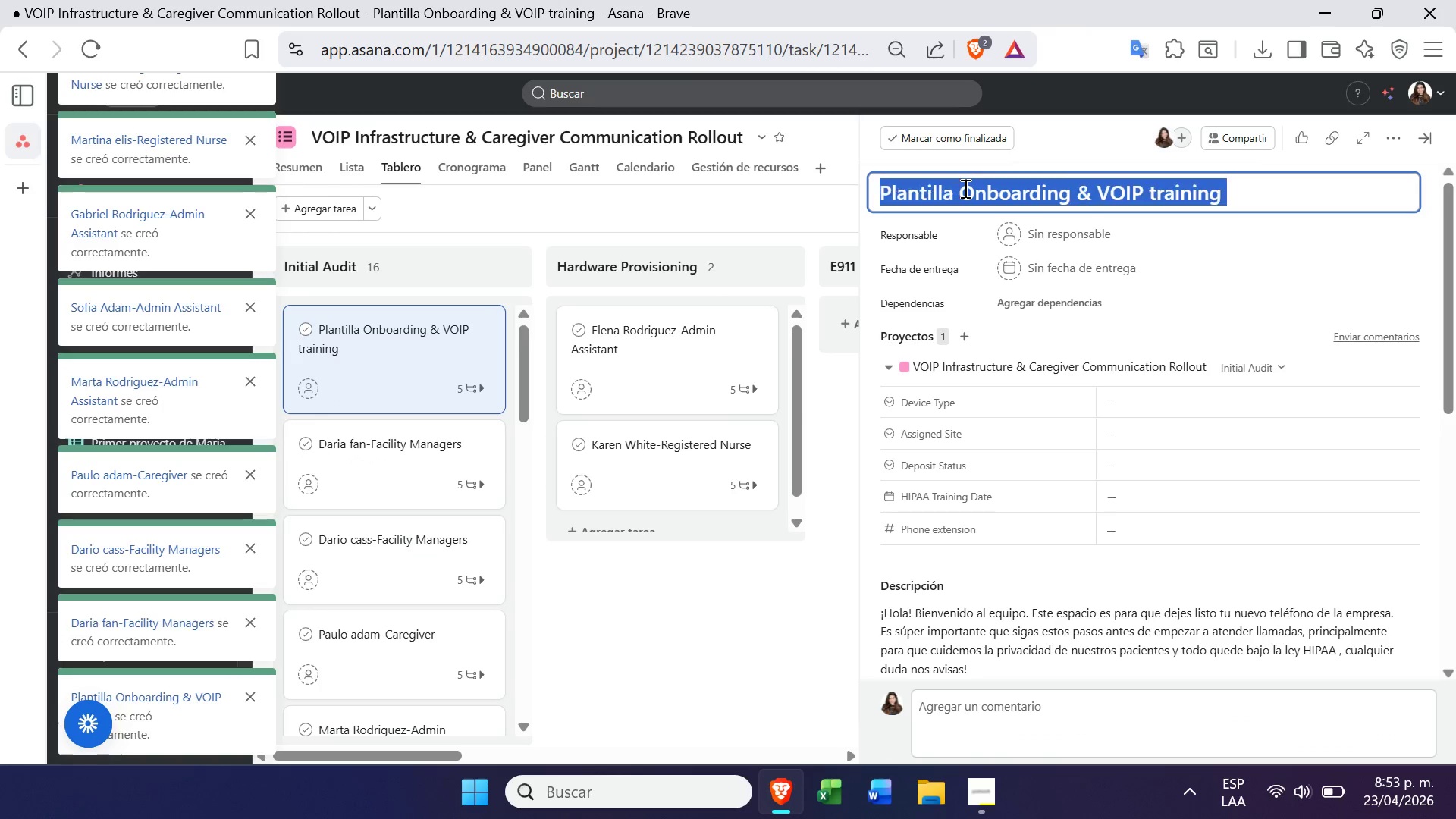 
triple_click([964, 188])
 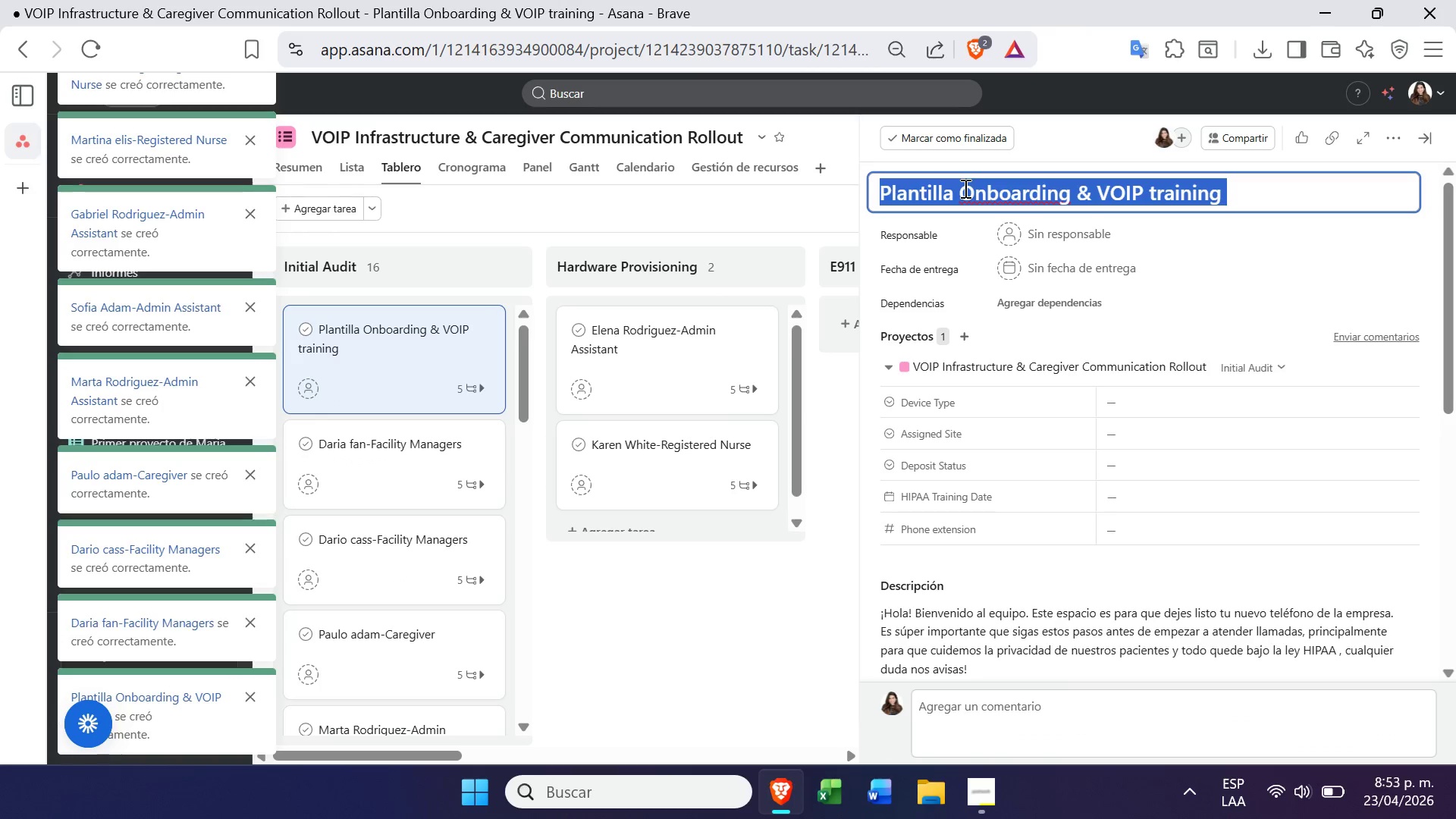 
key(Control+V)
 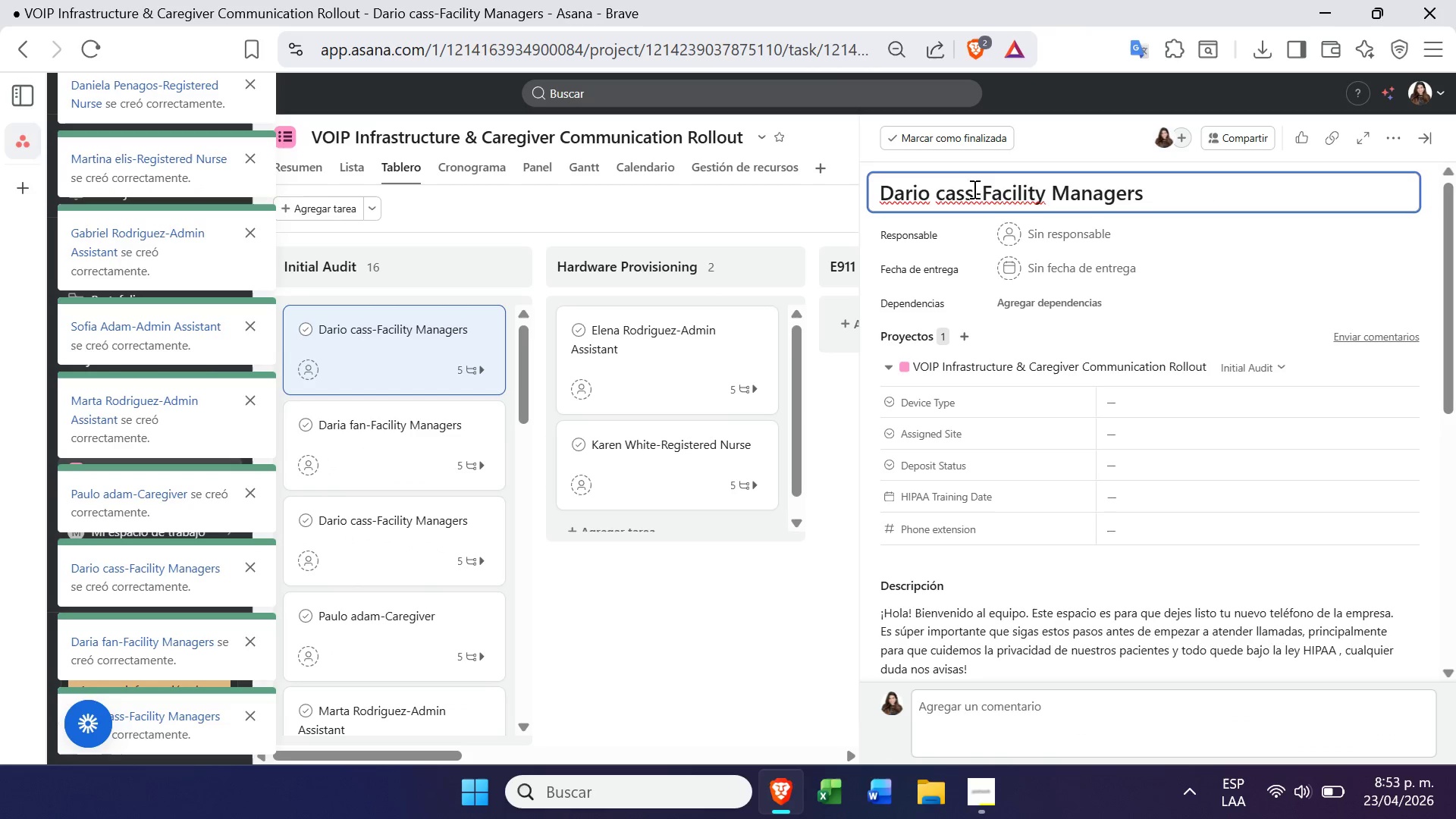 
left_click_drag(start_coordinate=[980, 191], to_coordinate=[884, 192])
 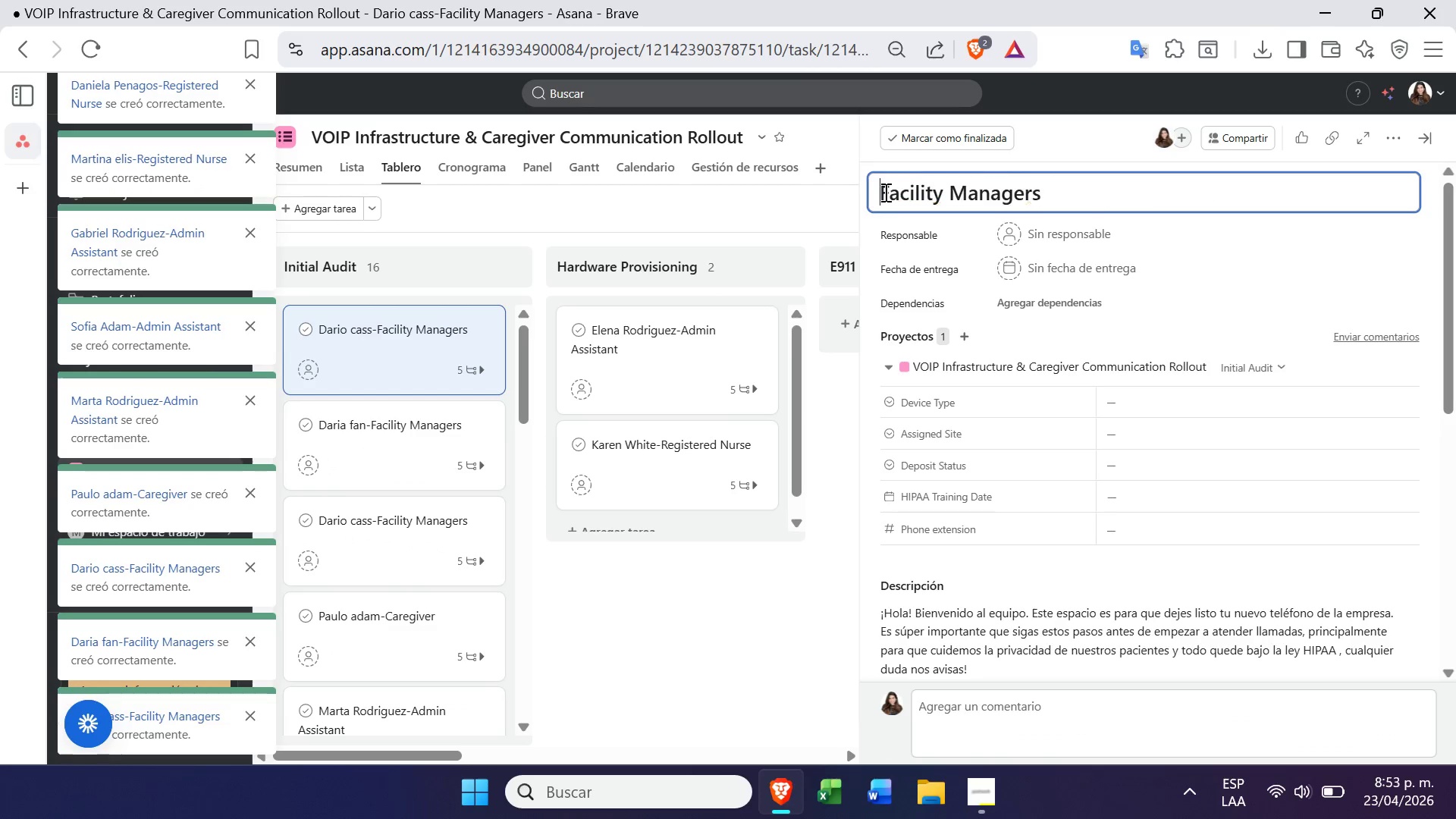 
key(Backspace)
type(Manuela r)
key(Backspace)
type(flren)
 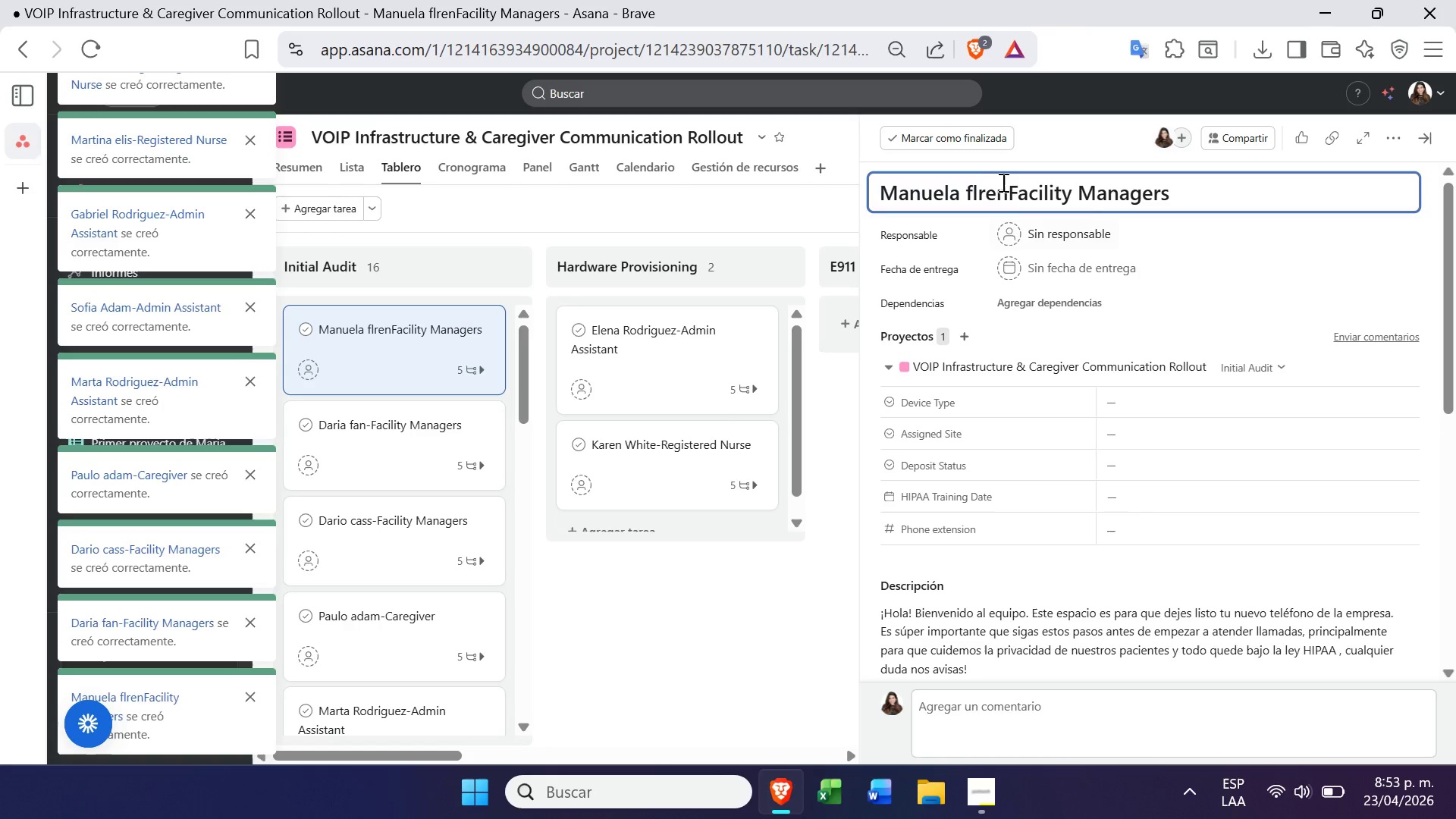 
key(Backspace)
key(Backspace)
key(Backspace)
type(er -)
 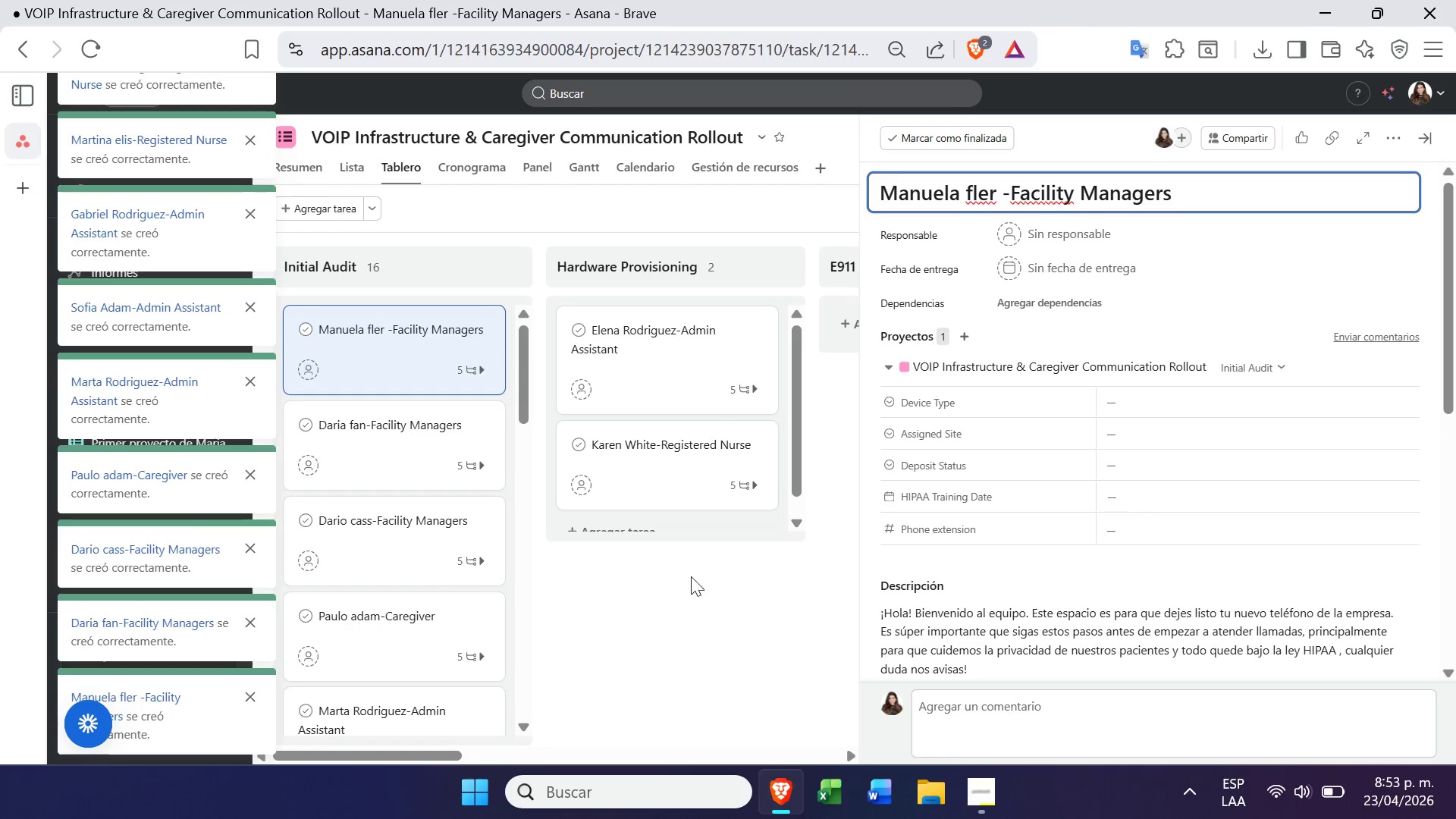 
left_click([626, 586])
 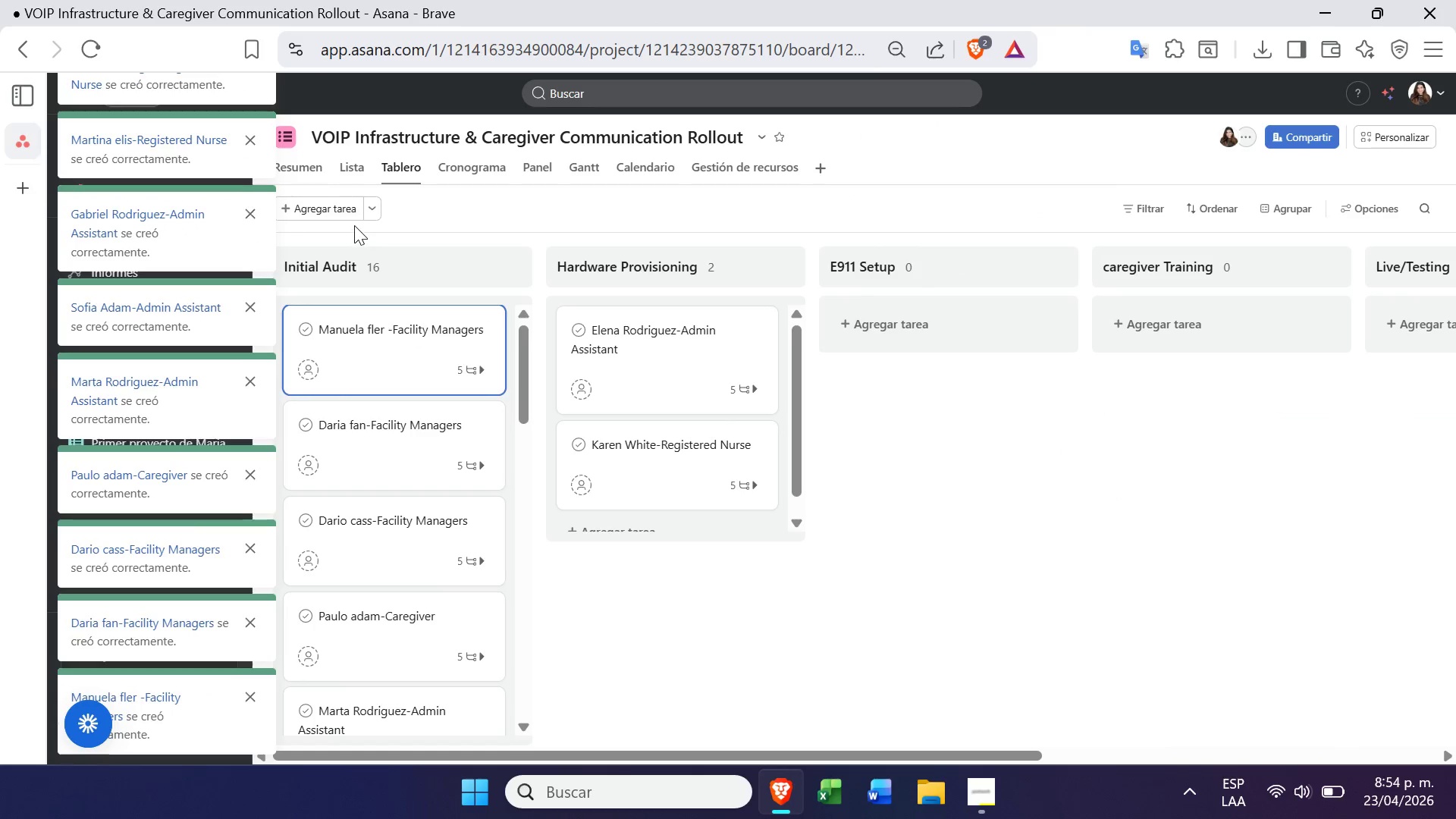 
left_click([371, 209])
 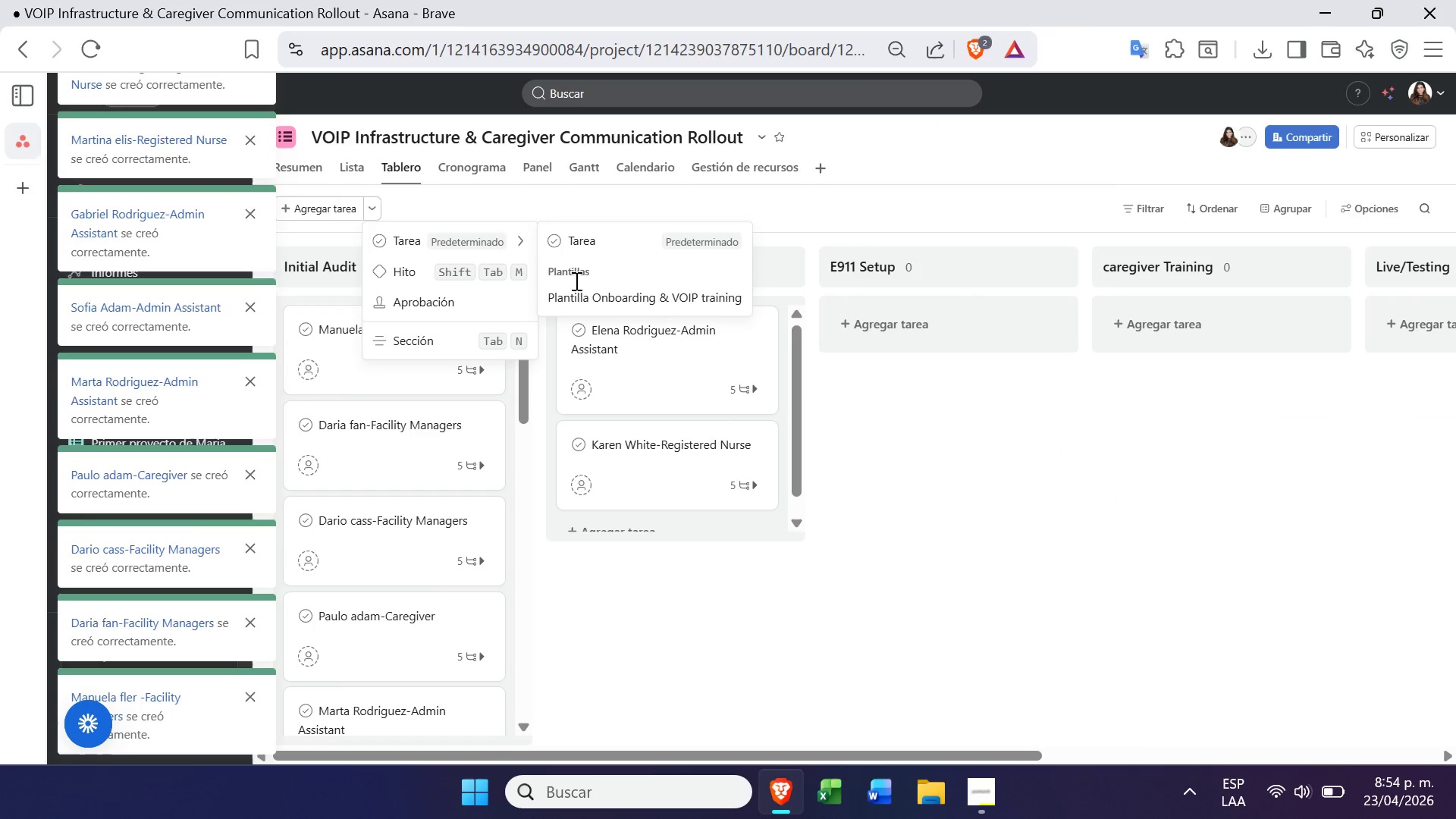 
left_click([582, 291])
 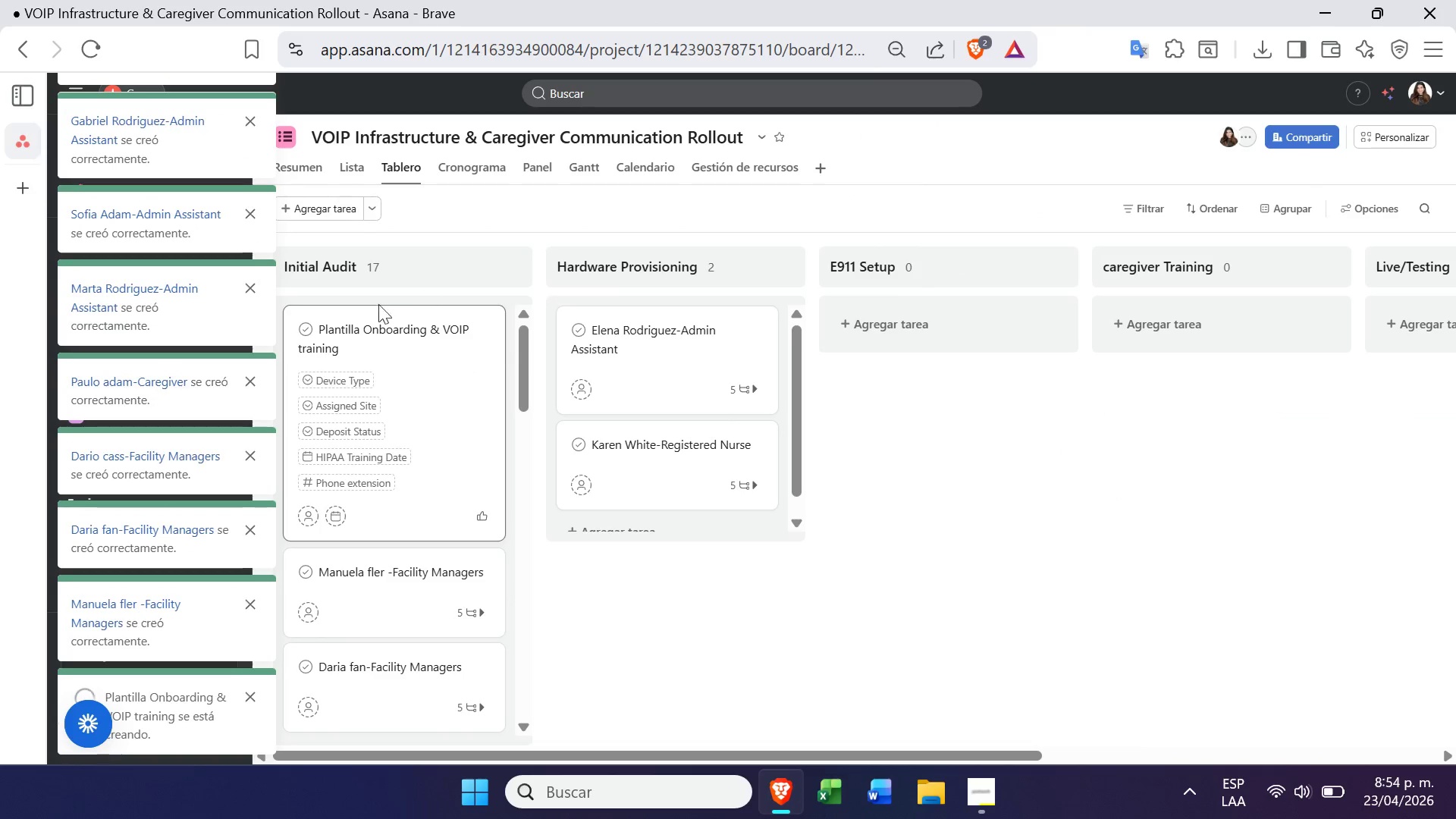 
left_click([366, 316])
 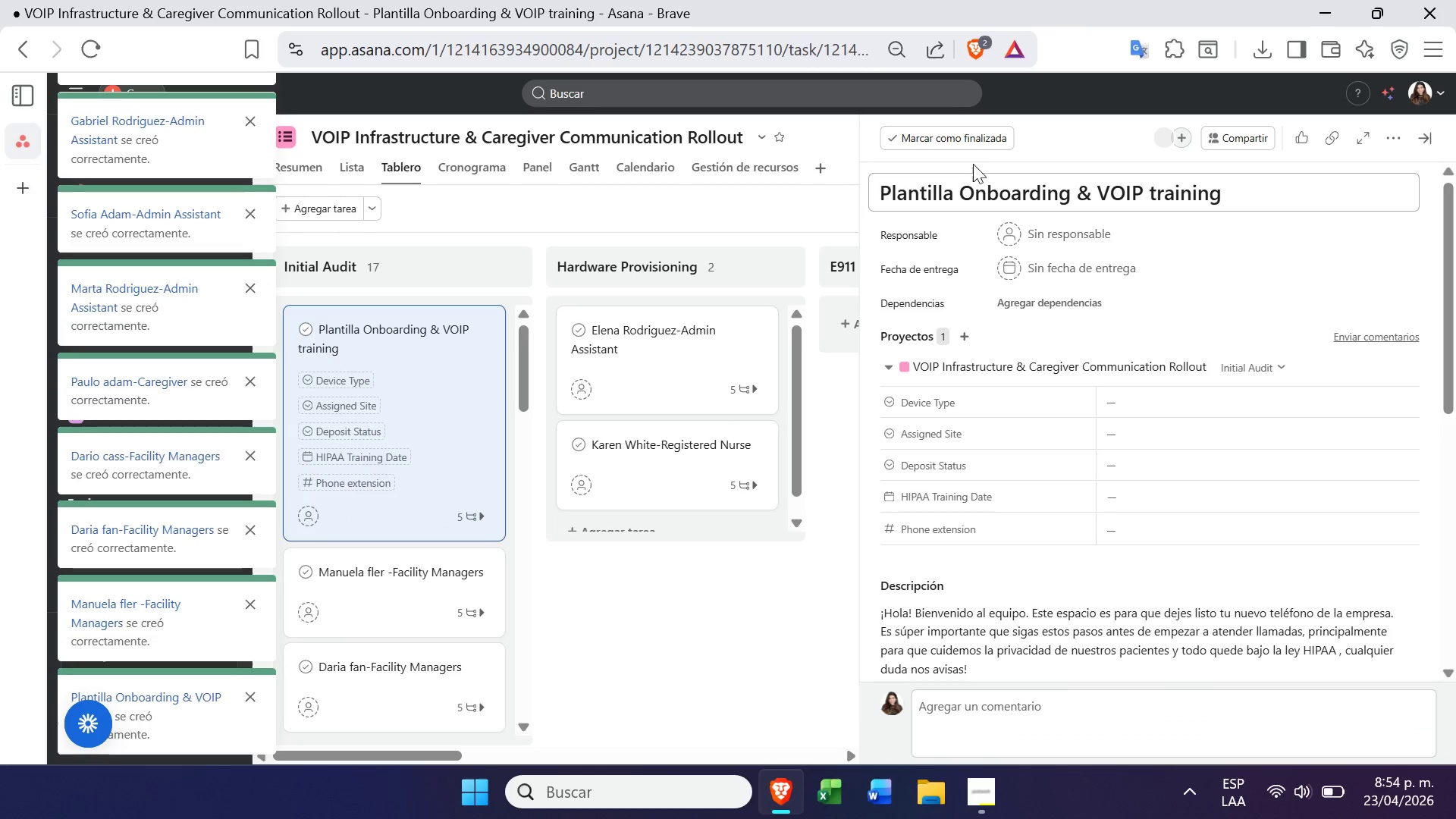 
double_click([970, 185])
 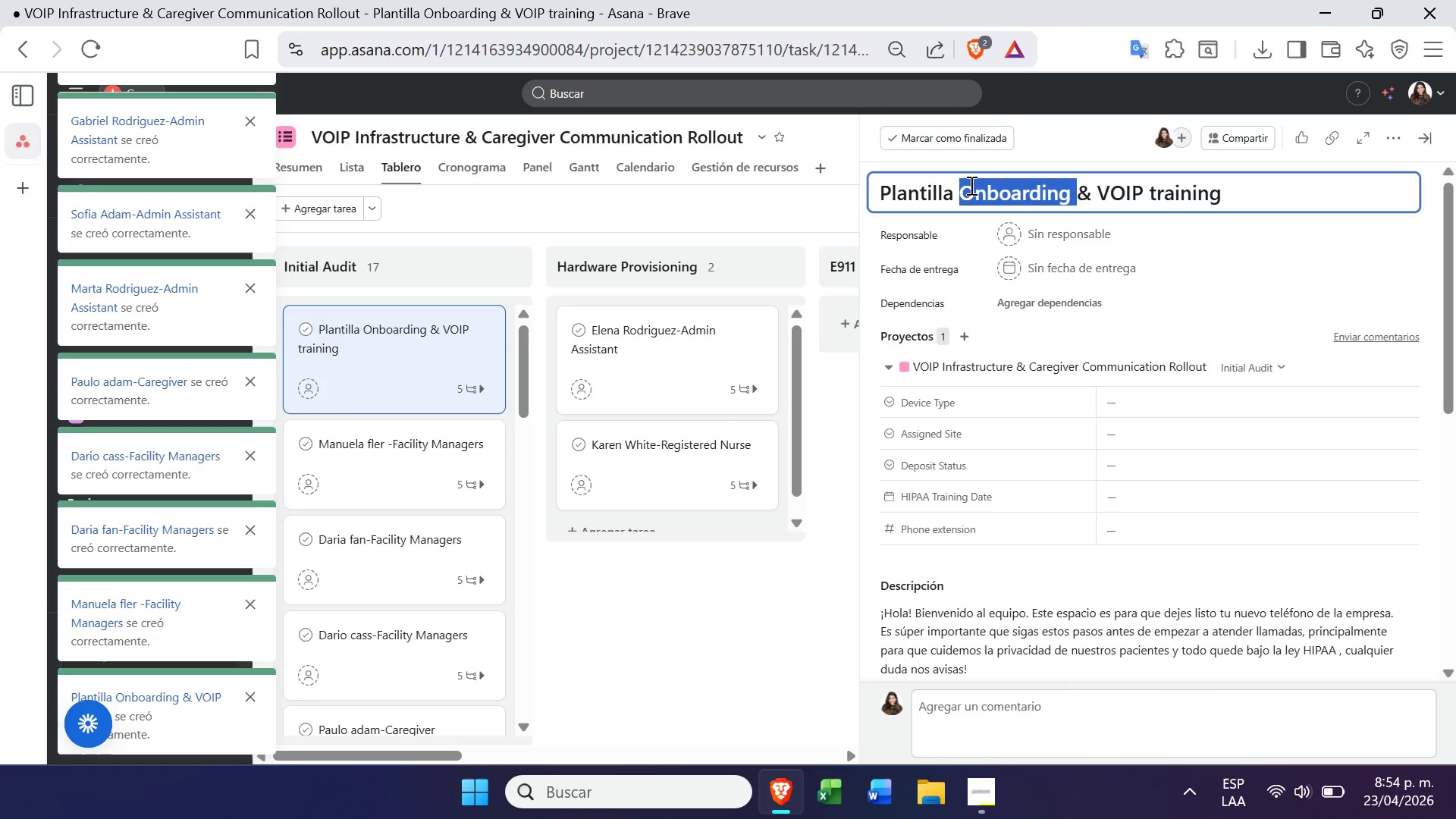 
triple_click([970, 185])
 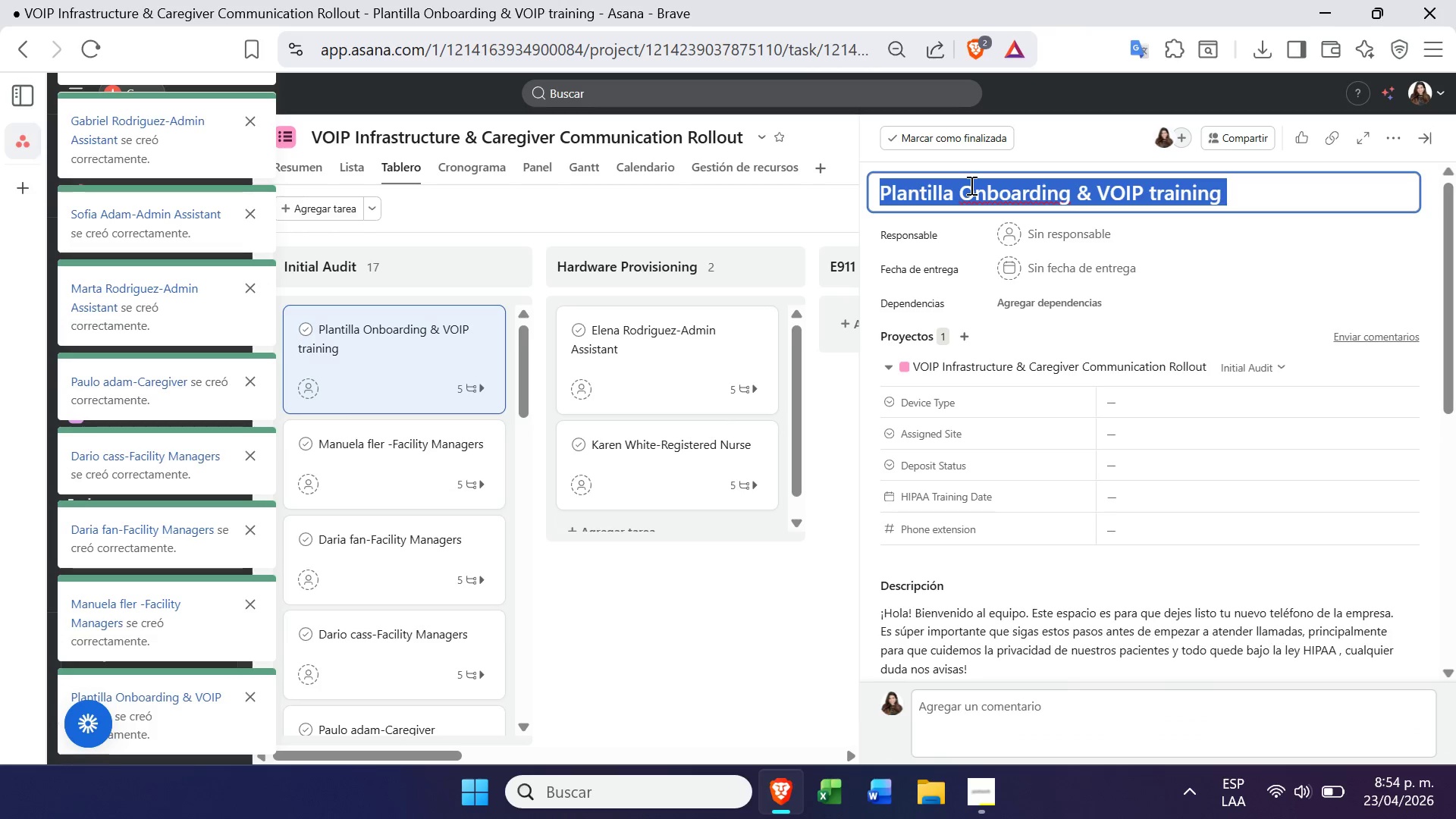 
key(Control+ControlLeft)
 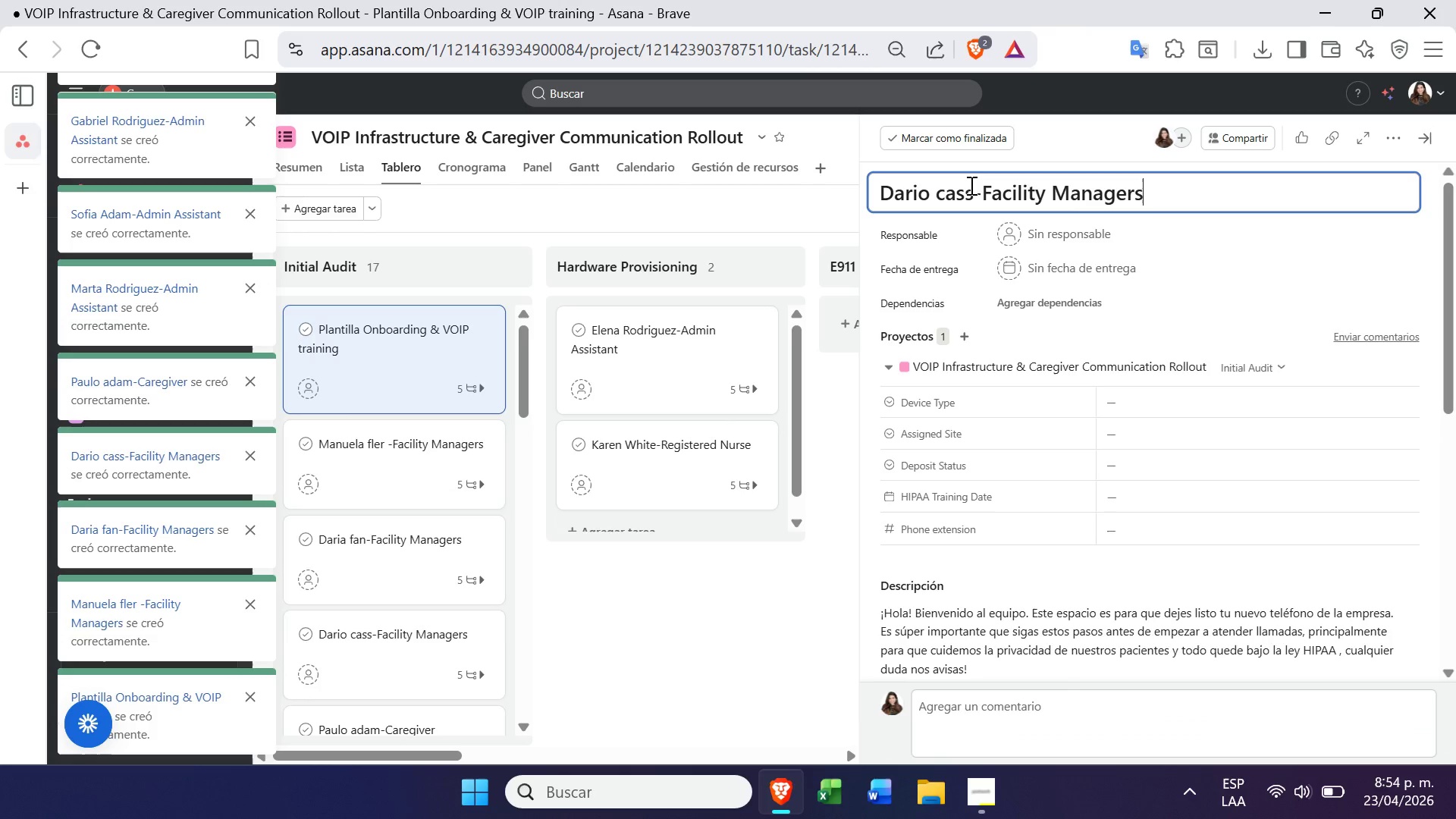 
key(Control+V)
 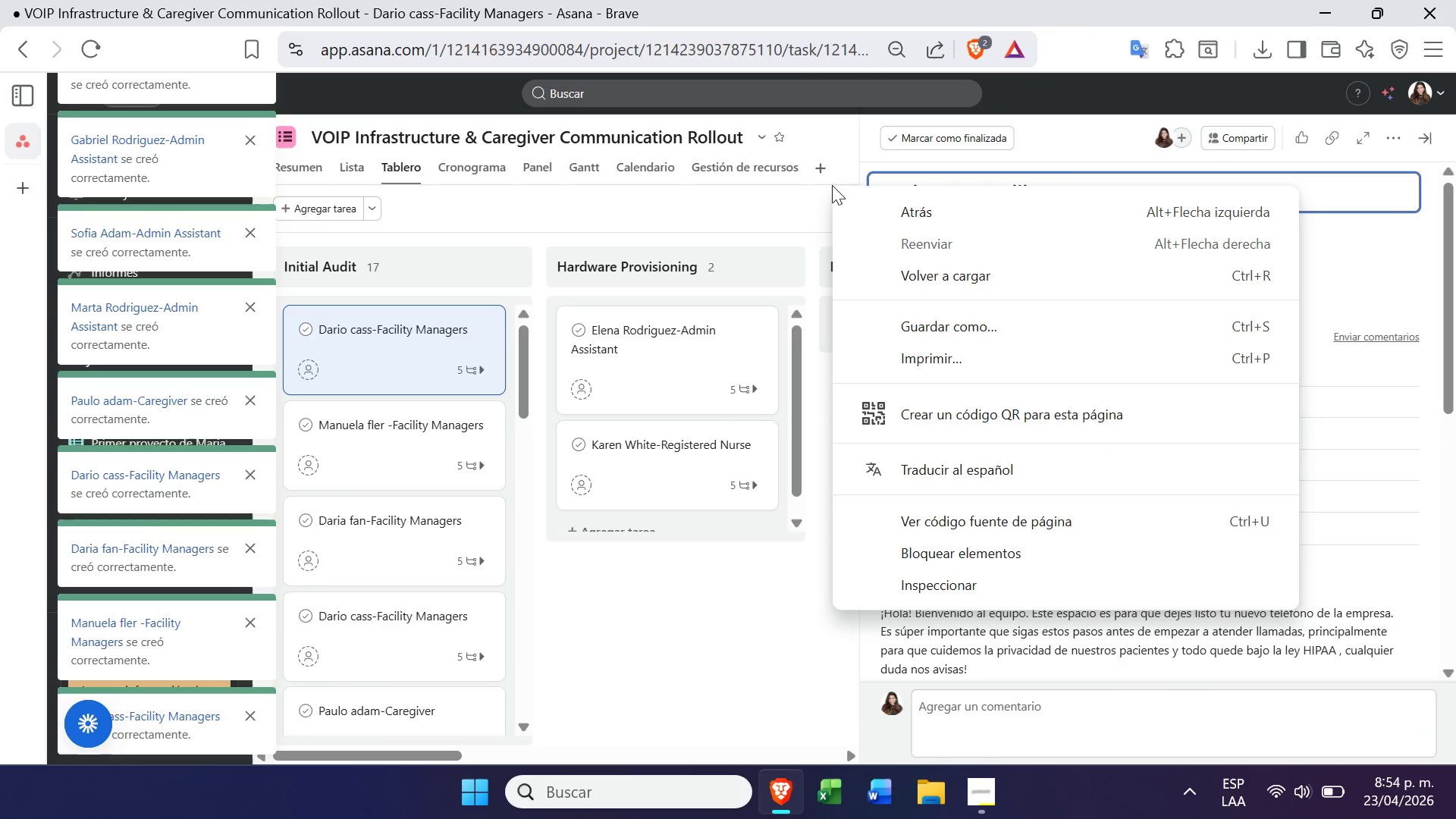 
left_click([911, 178])
 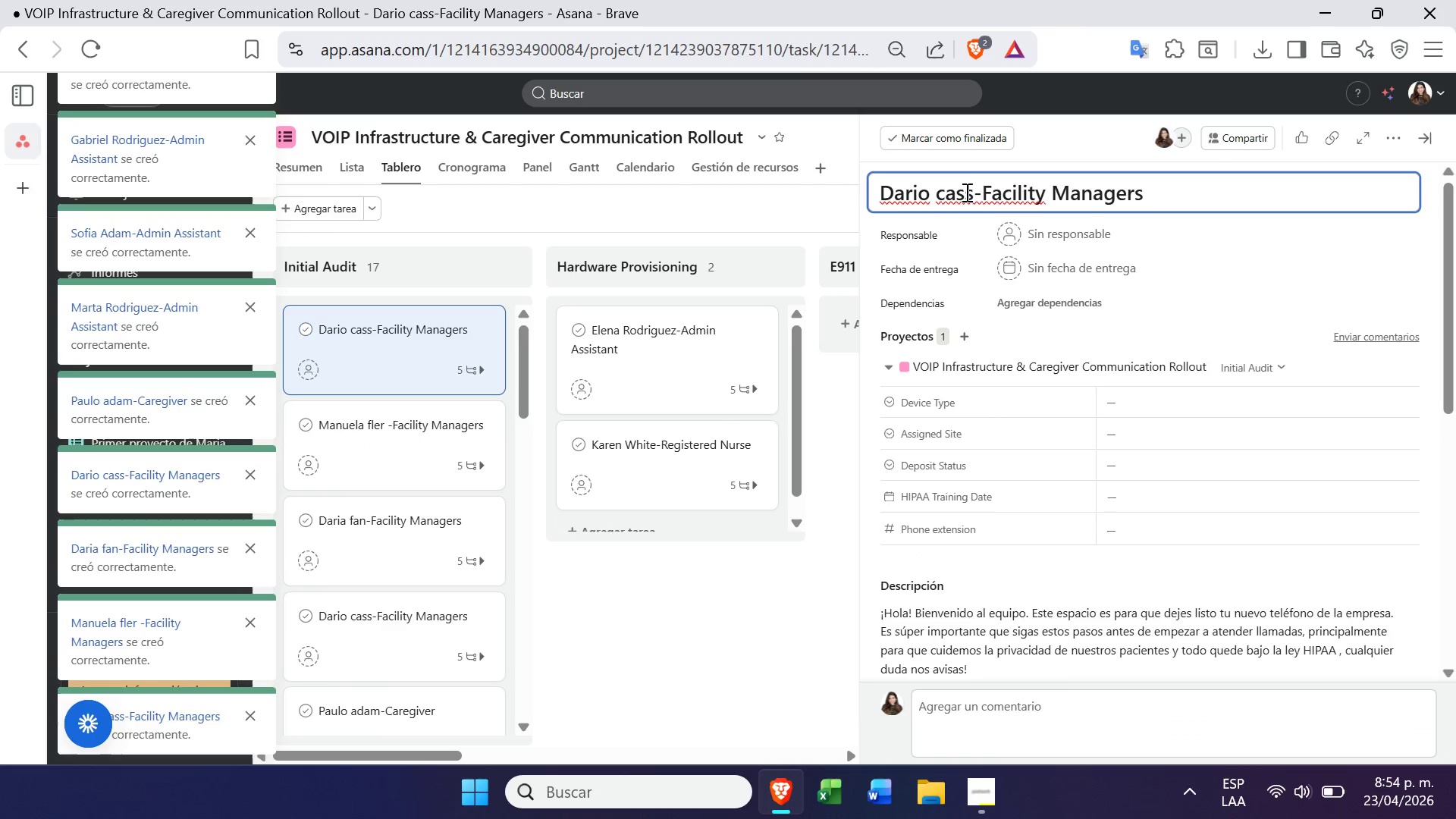 
left_click_drag(start_coordinate=[969, 194], to_coordinate=[787, 196])
 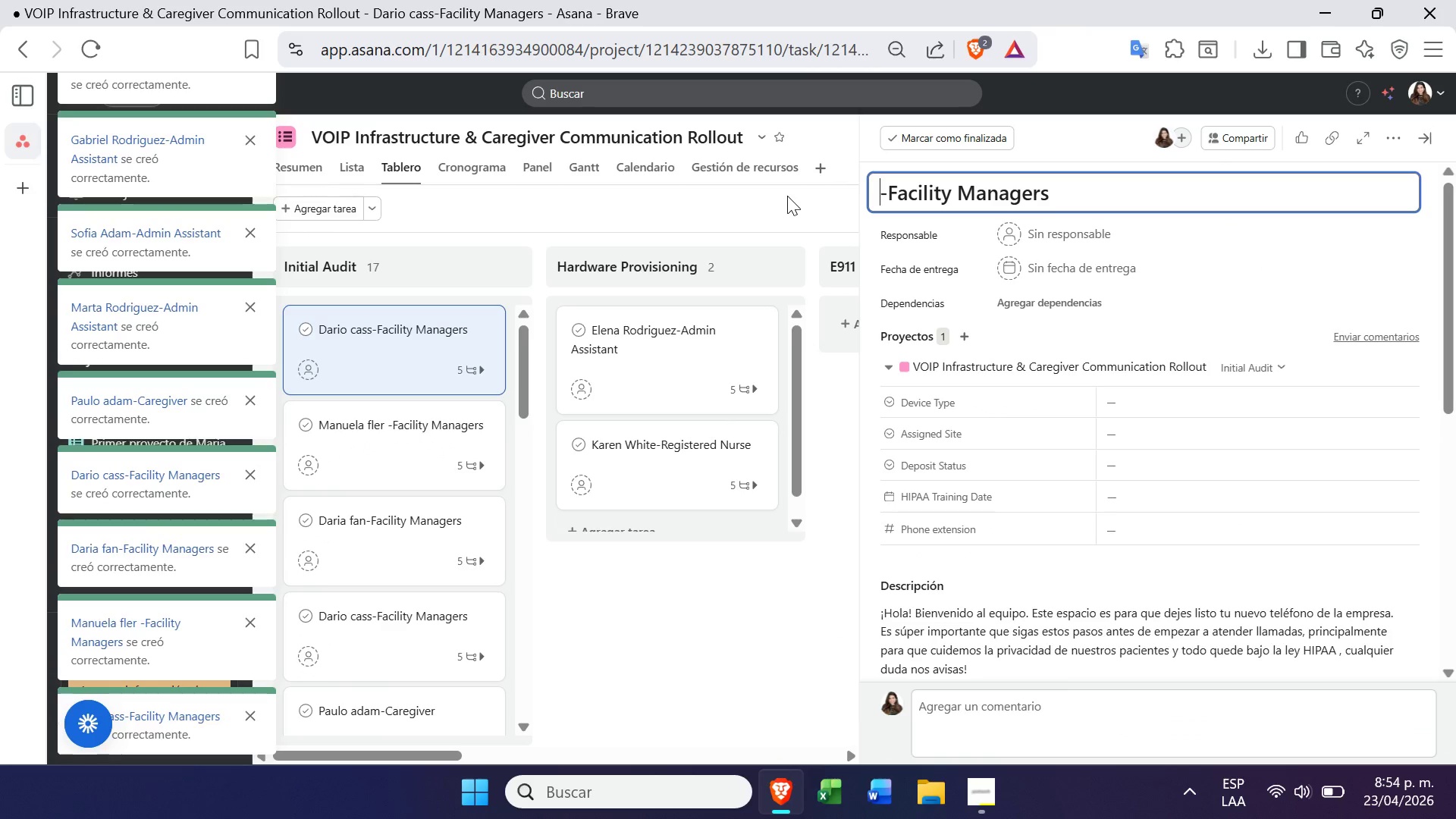 
key(Backspace)
type(Felipe castro)
 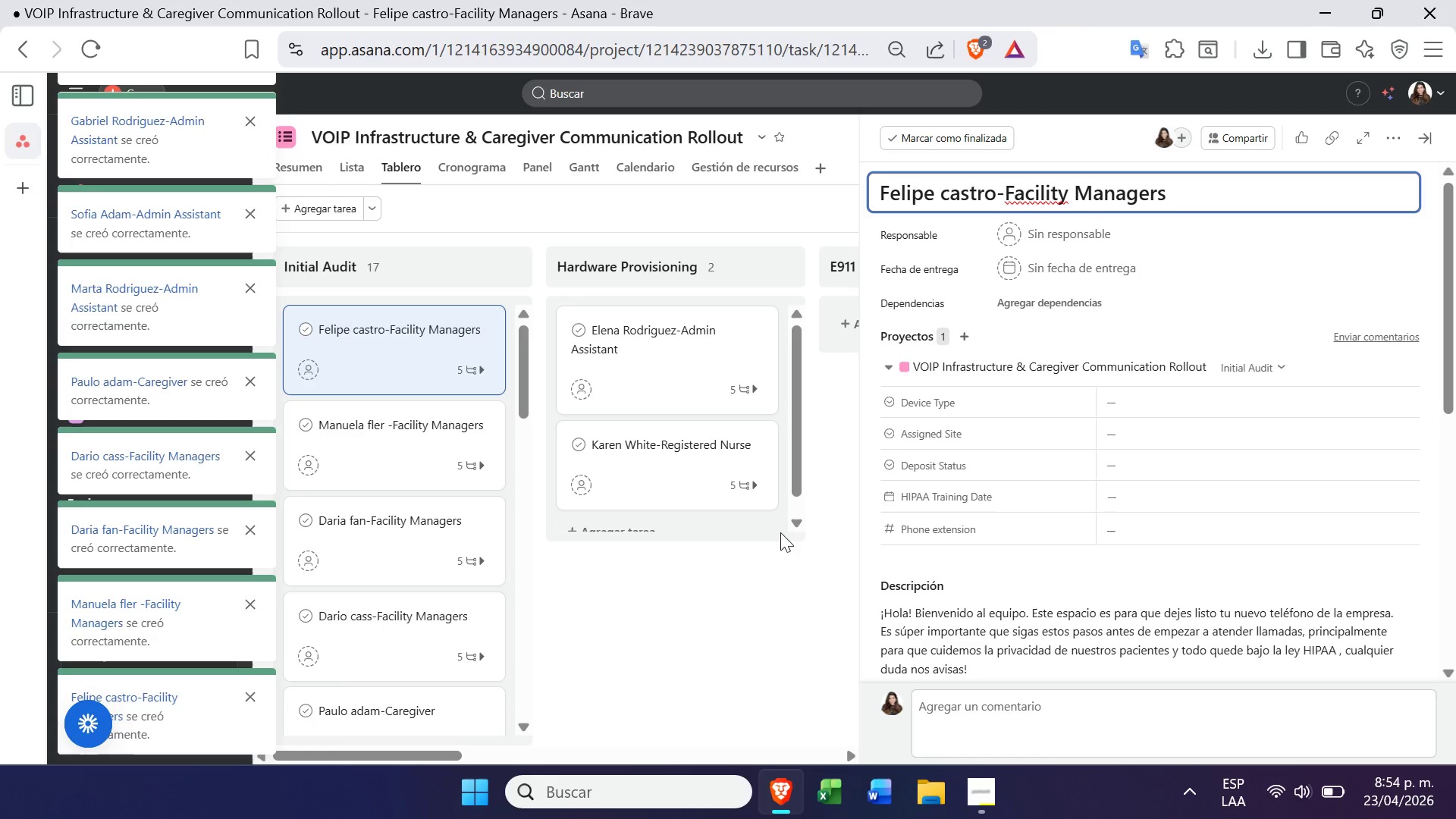 
left_click([667, 665])
 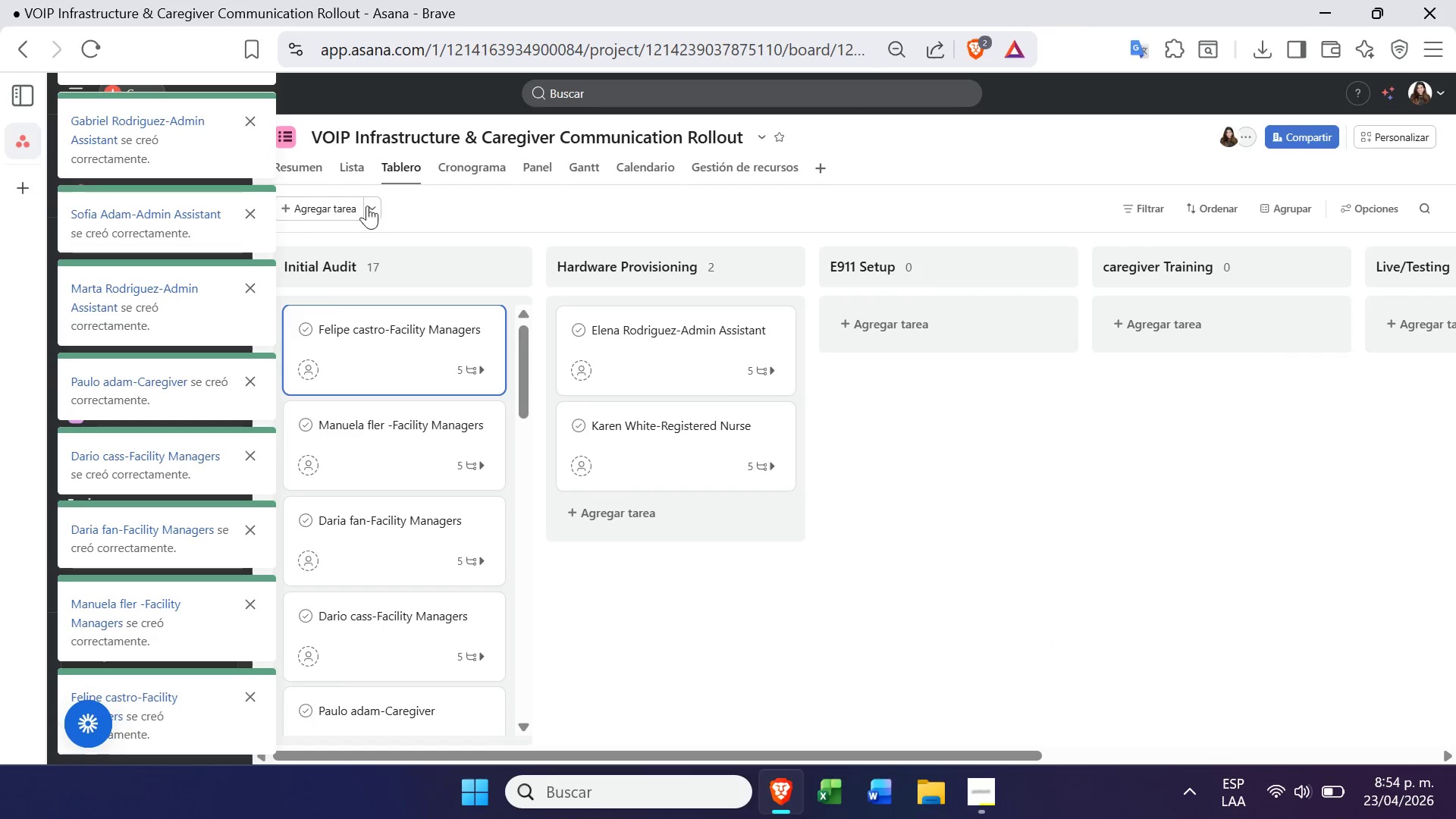 
left_click([372, 206])
 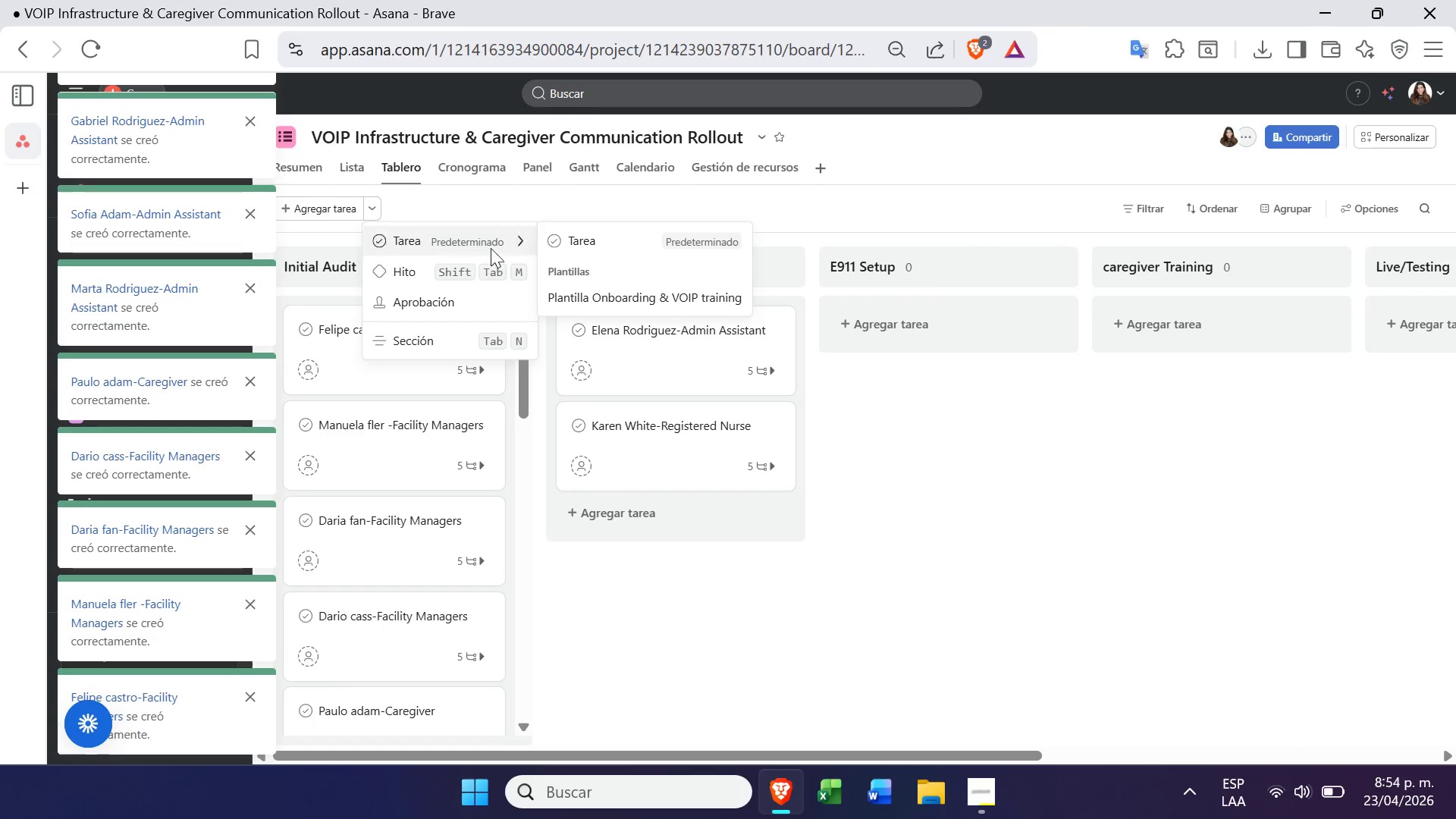 
left_click([568, 288])
 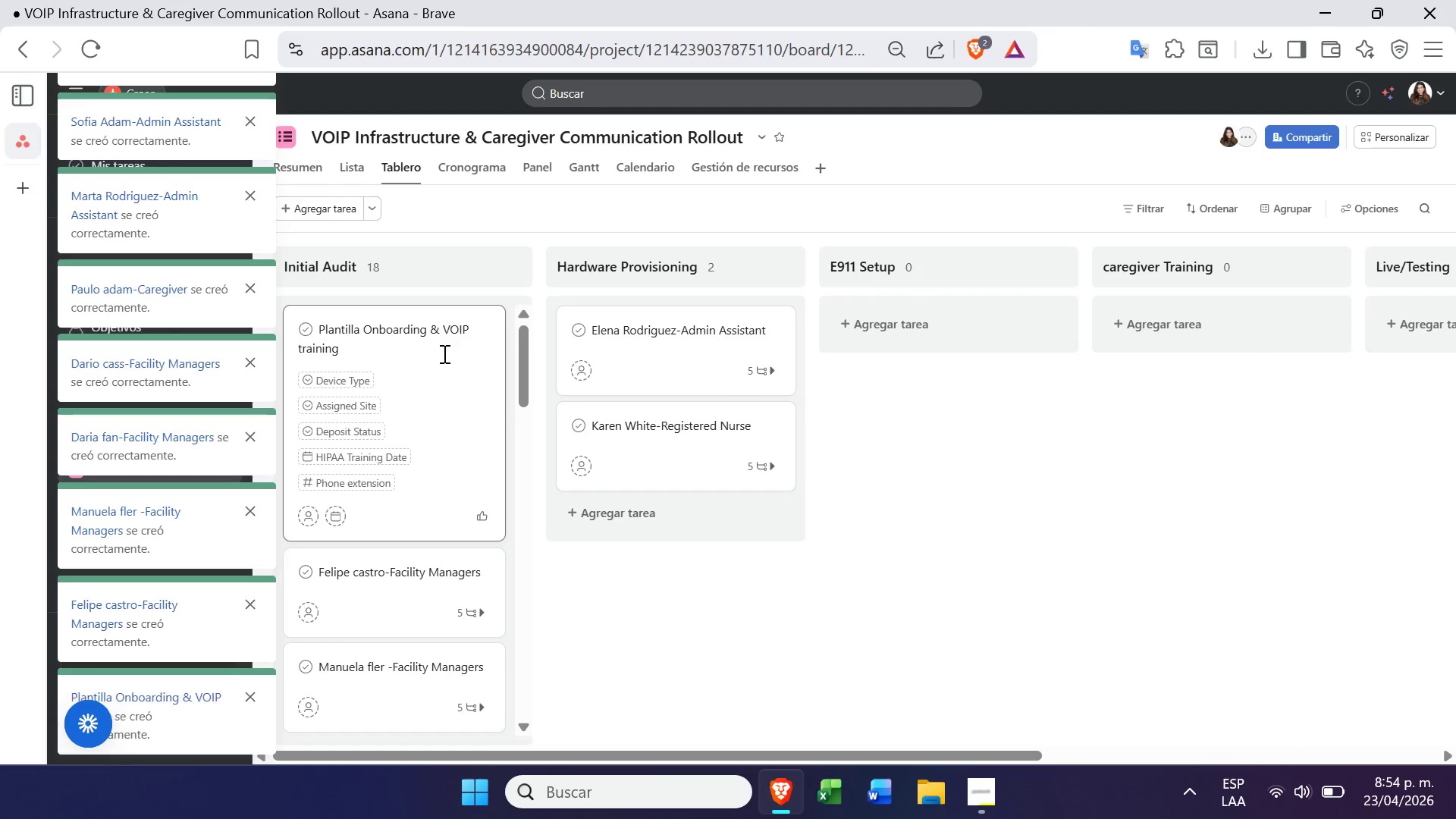 
left_click([423, 326])
 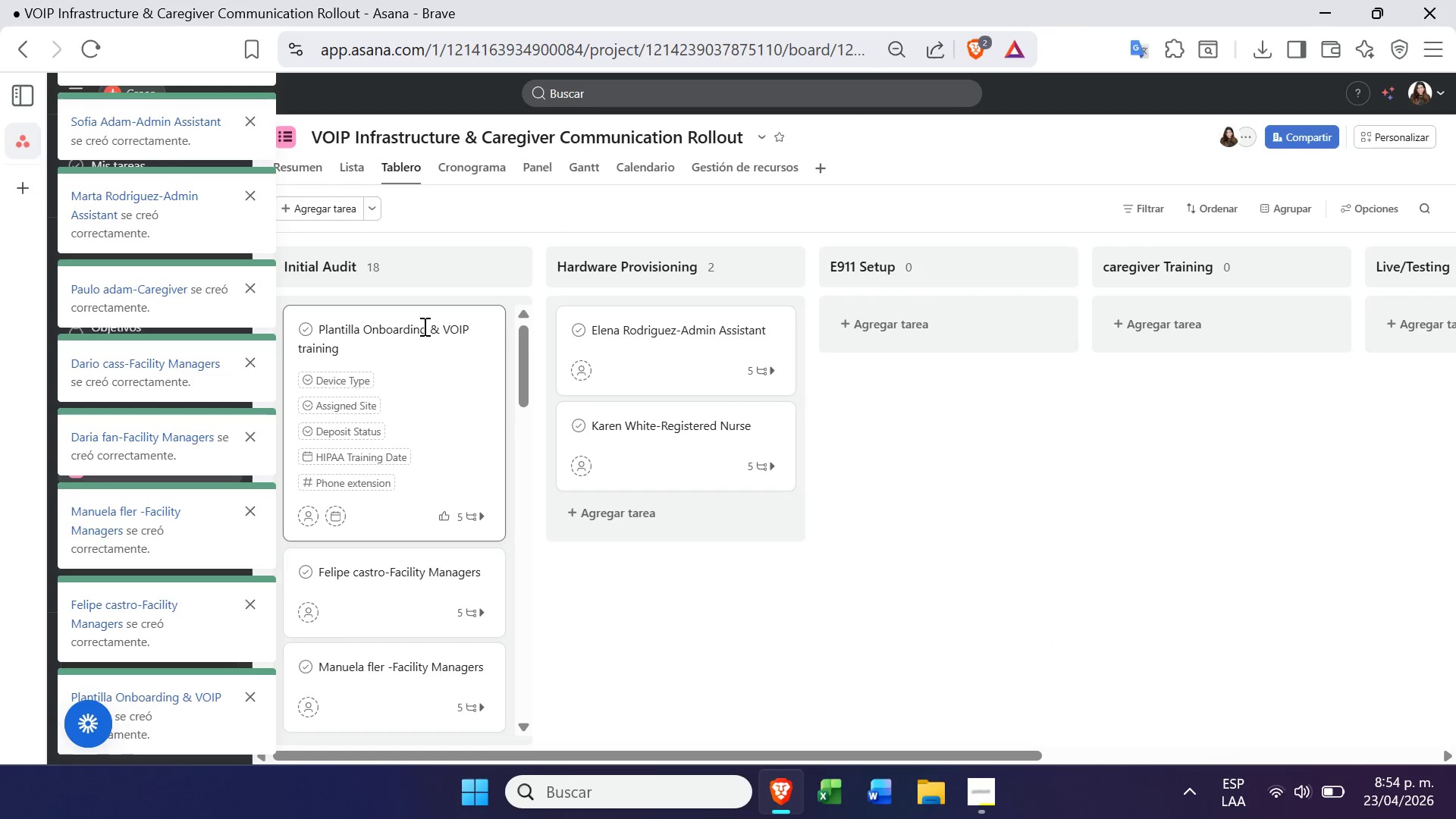 
double_click([423, 326])
 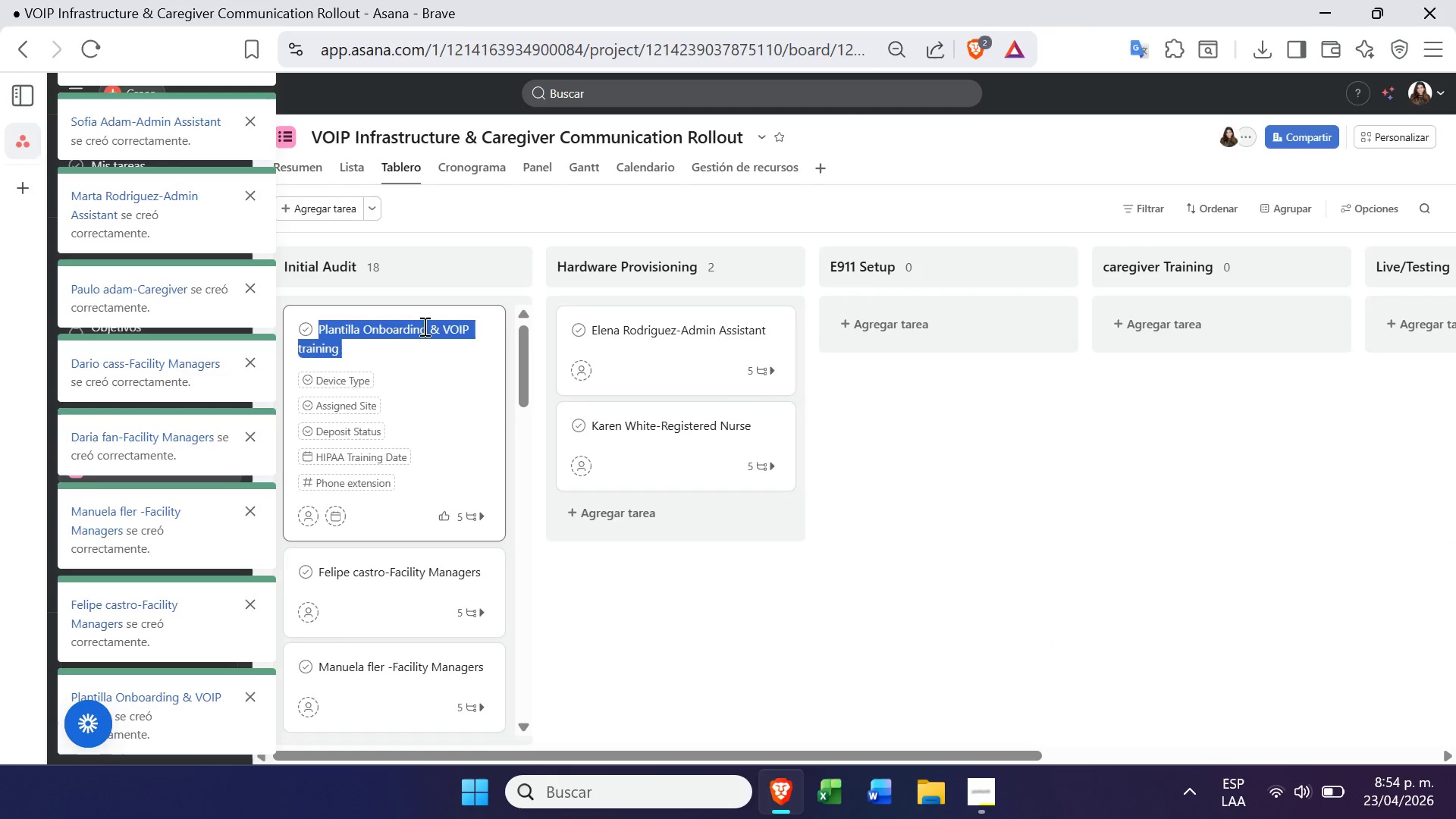 
triple_click([423, 326])
 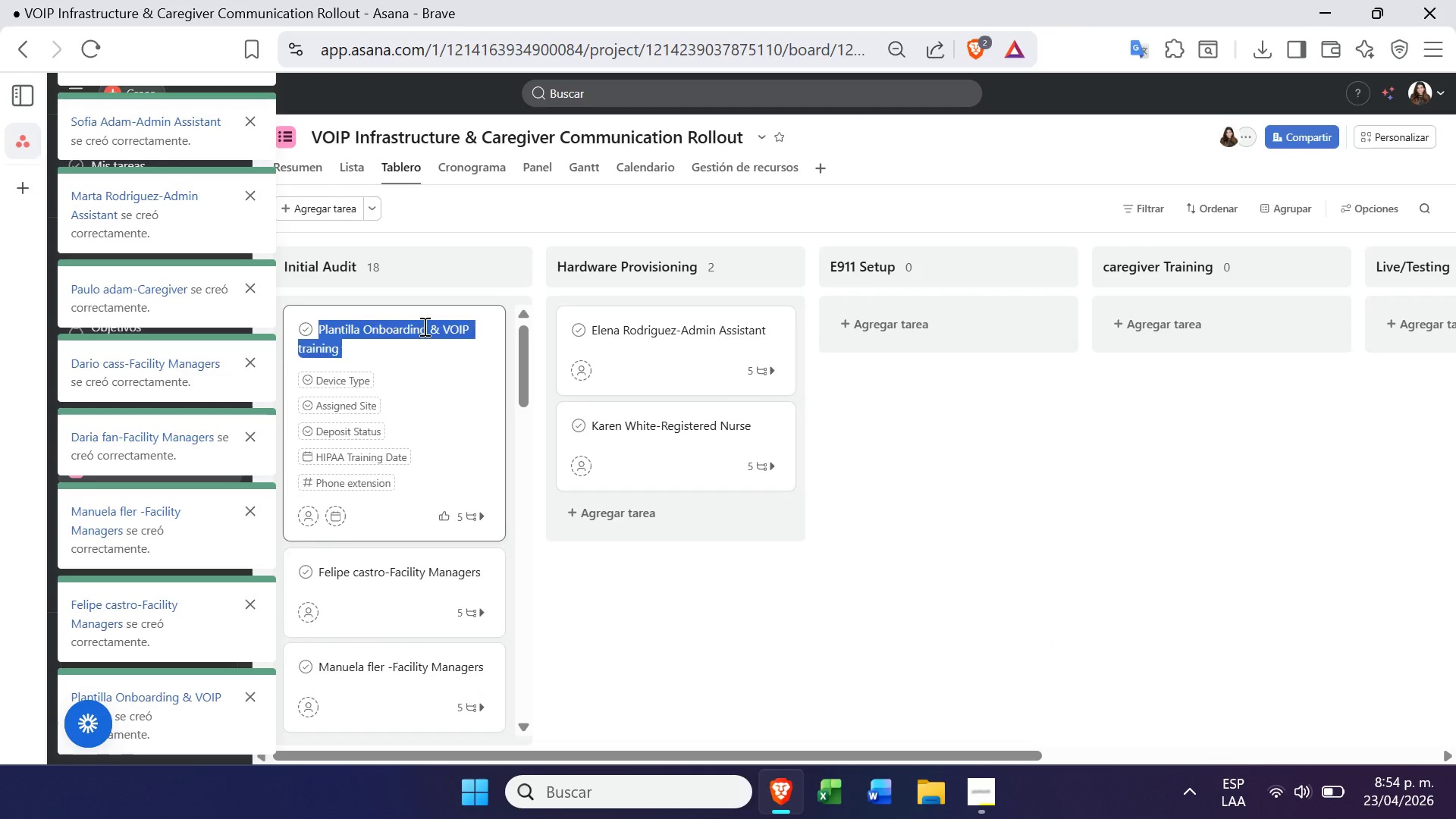 
key(Backspace)
 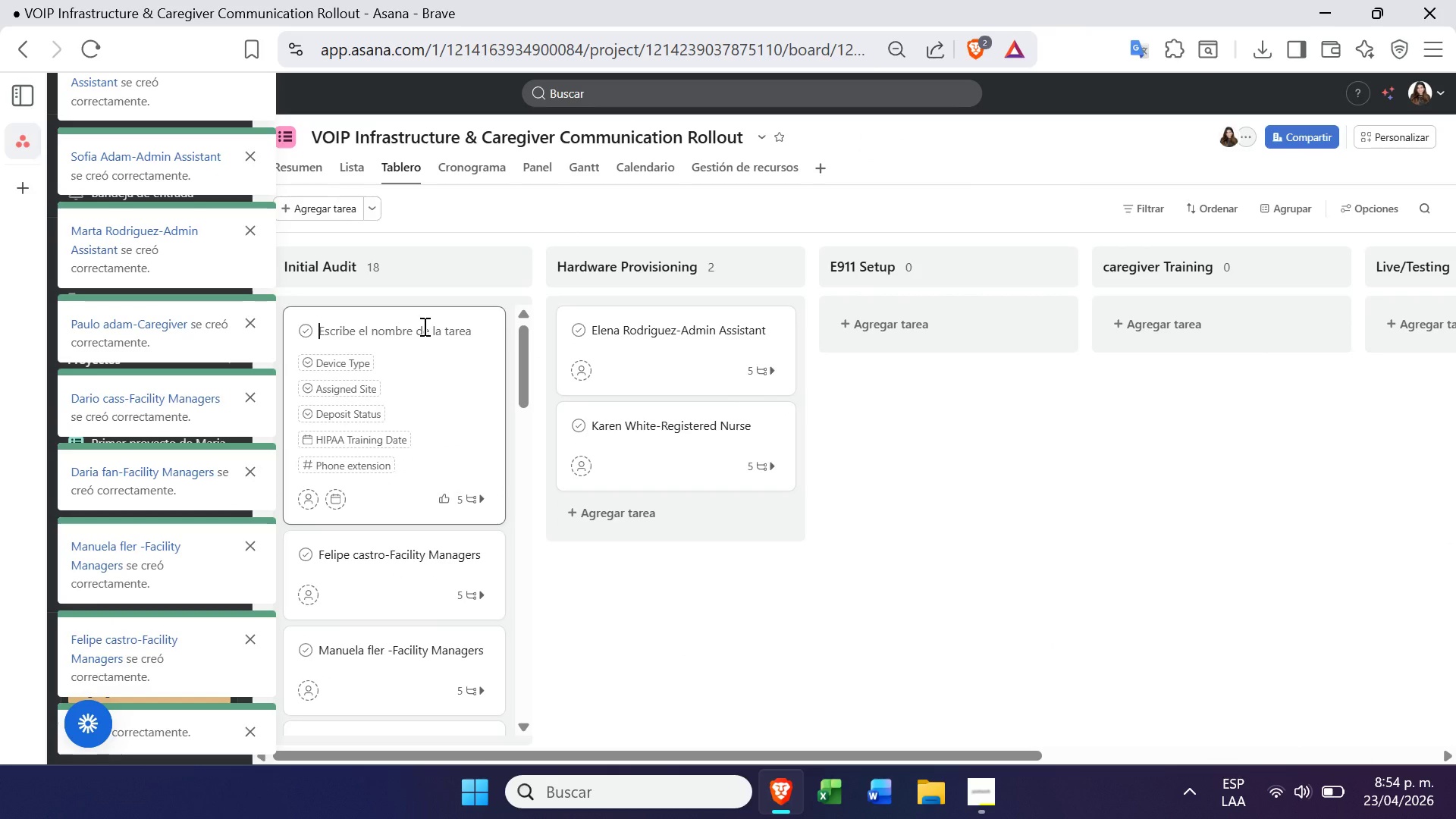 
key(Control+ControlLeft)
 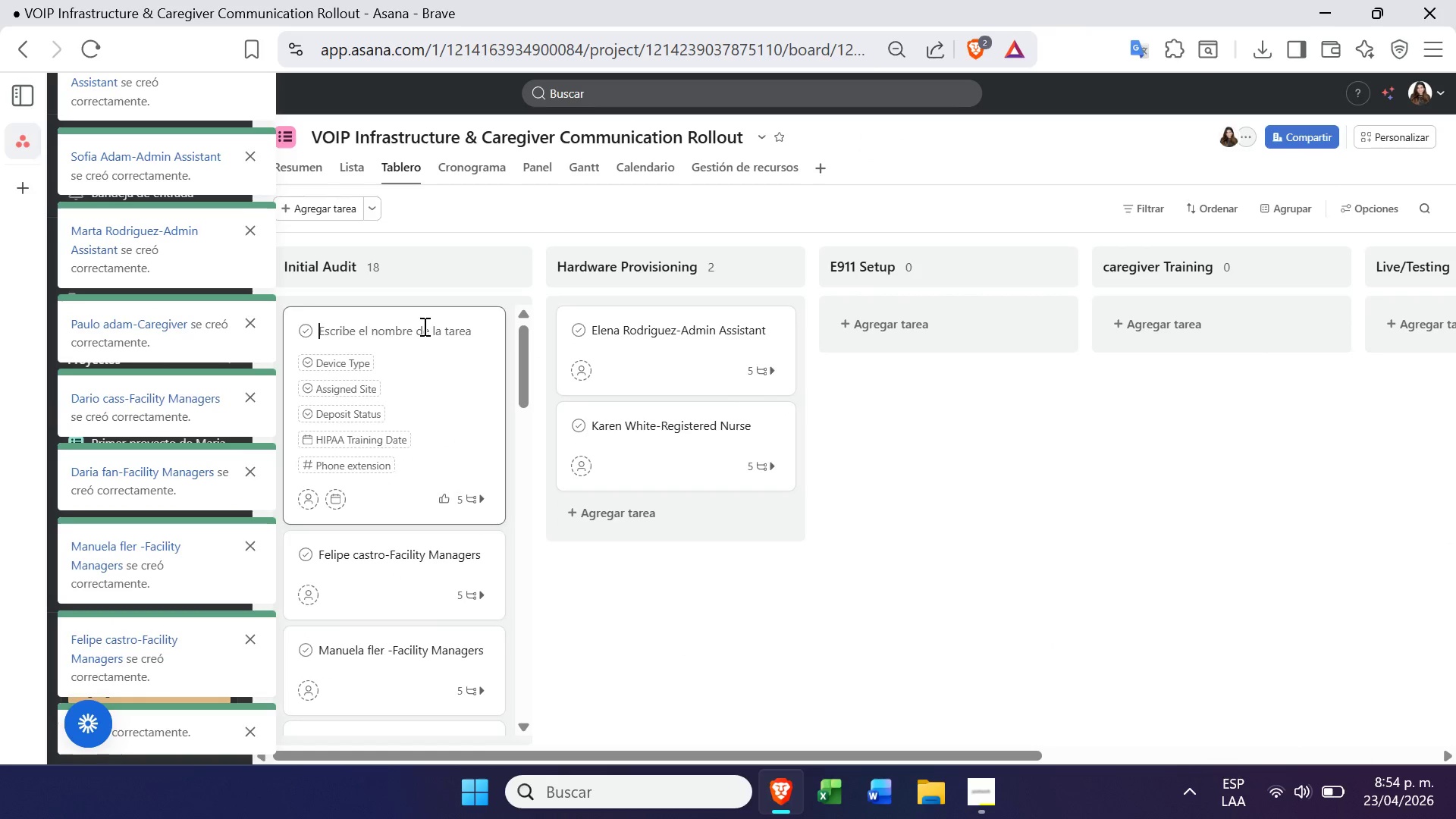 
key(Control+V)
 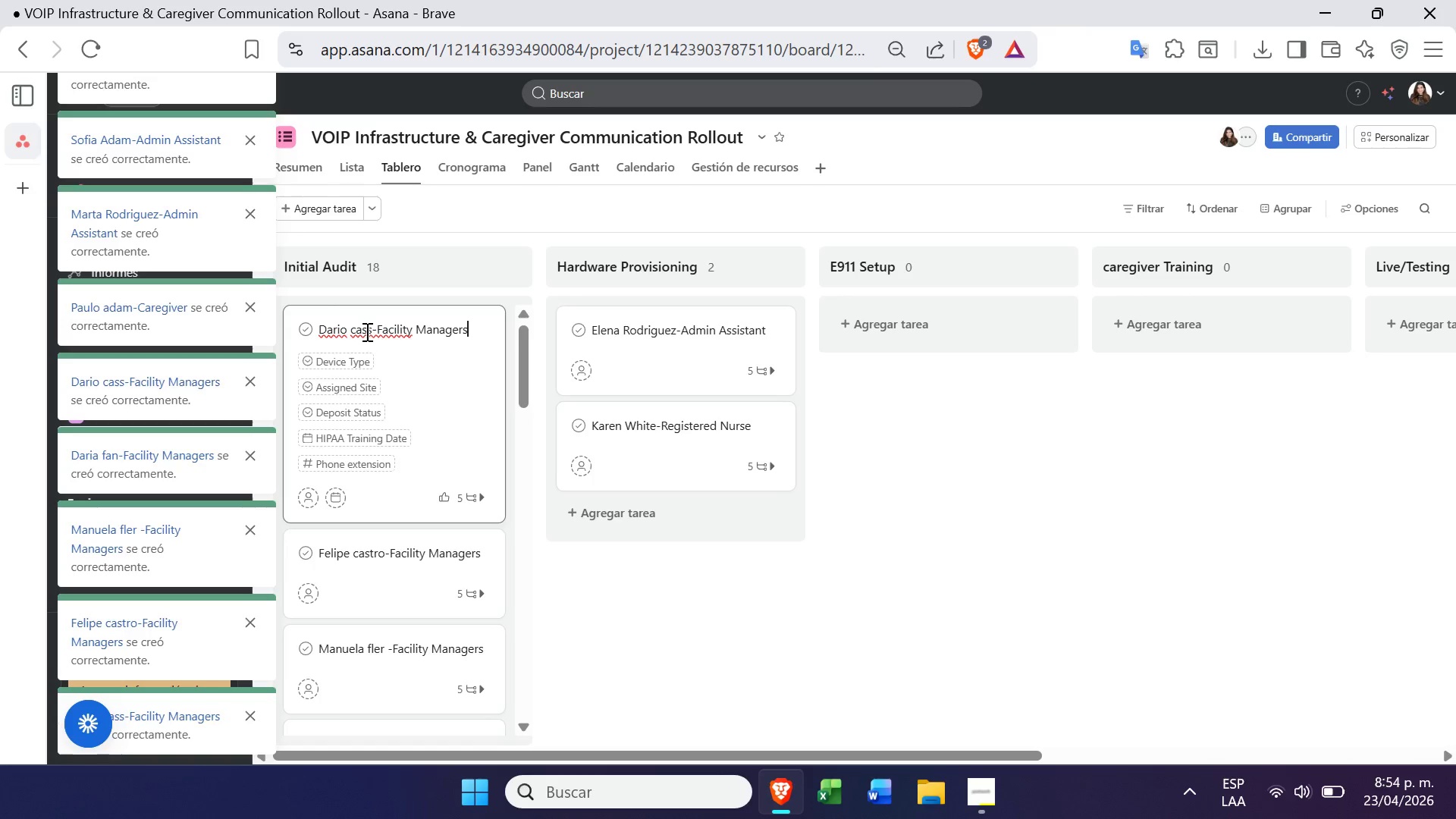 
left_click_drag(start_coordinate=[369, 330], to_coordinate=[321, 336])
 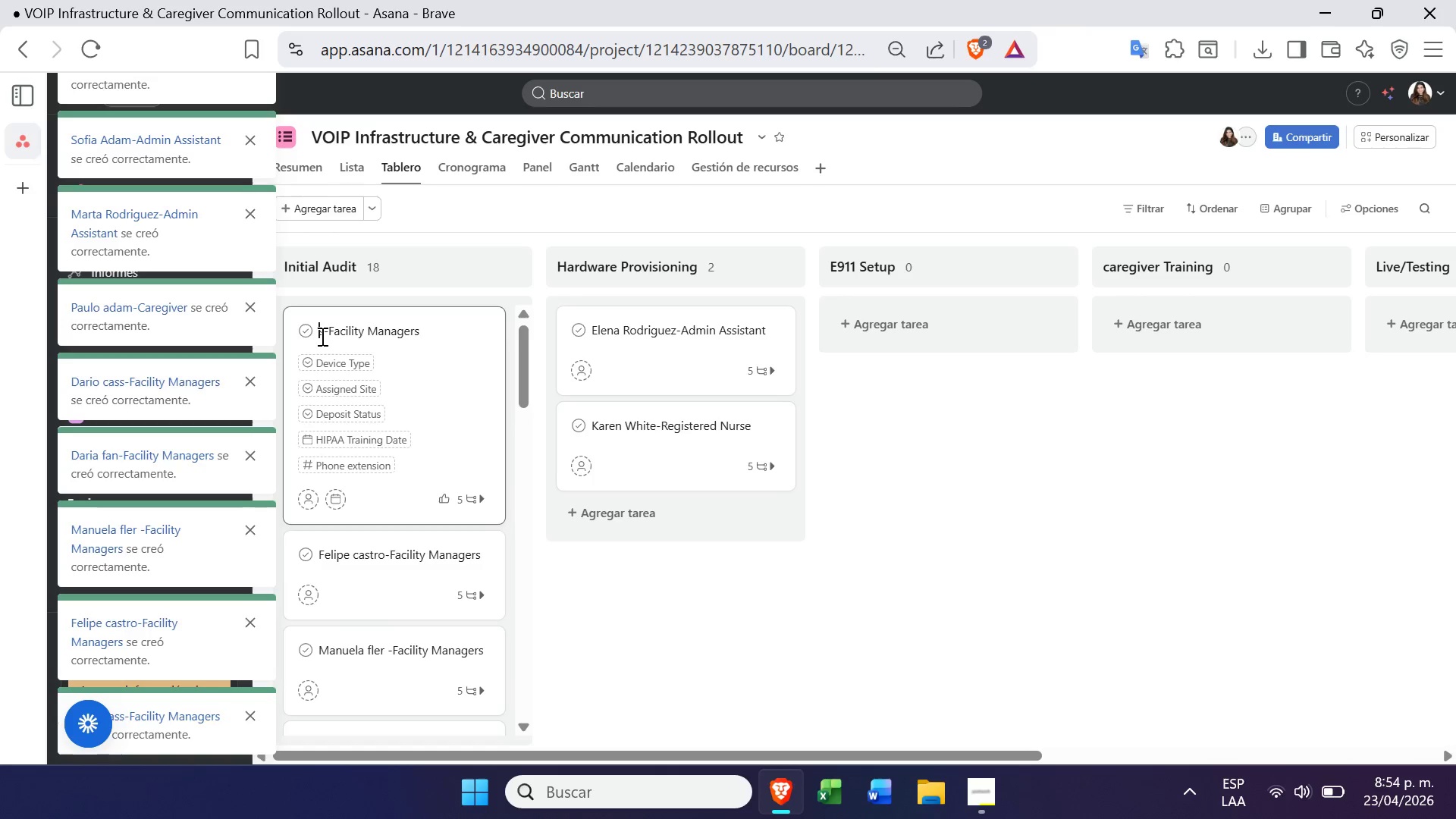 
key(Backspace)
 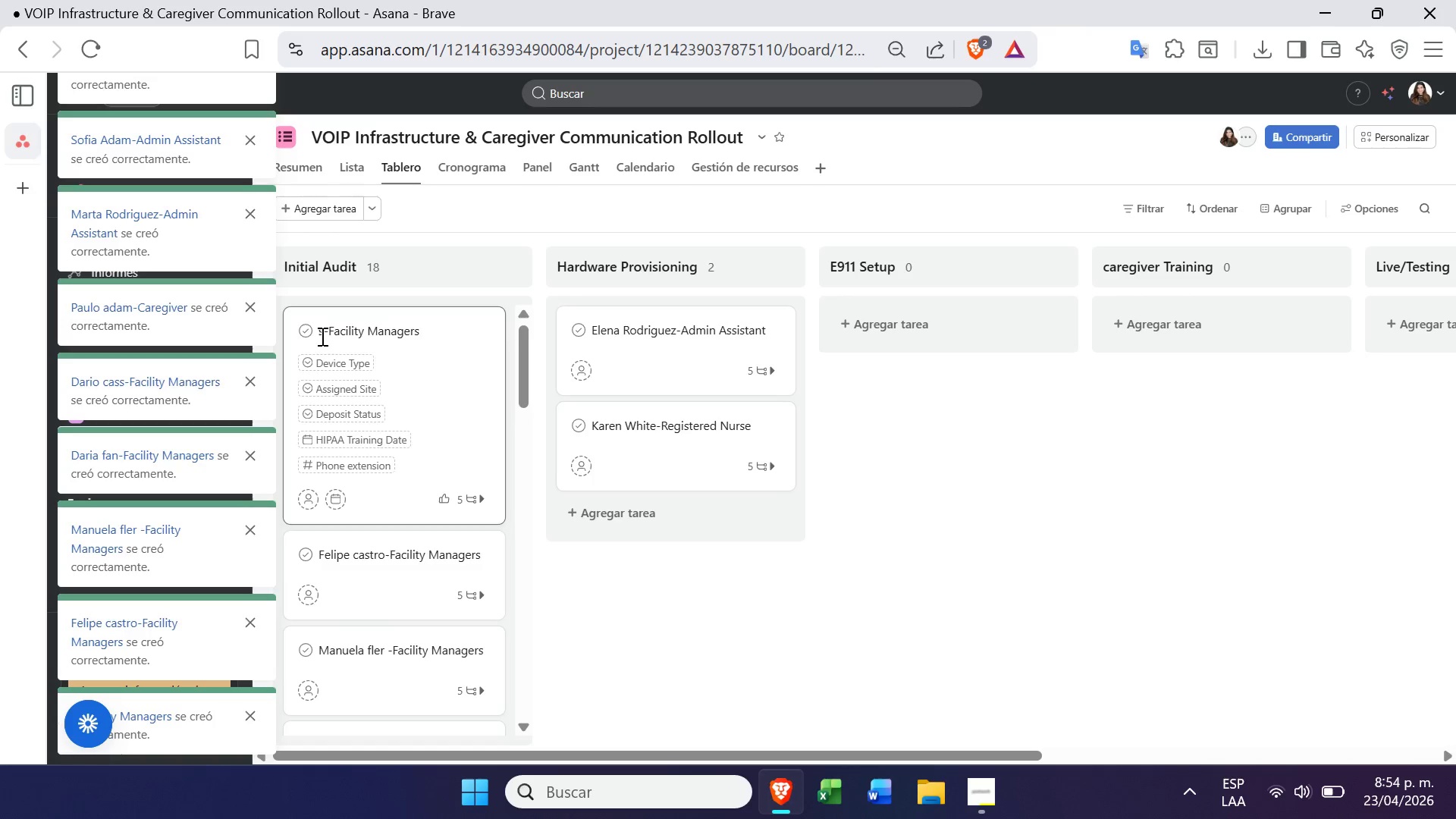 
key(ArrowRight)
 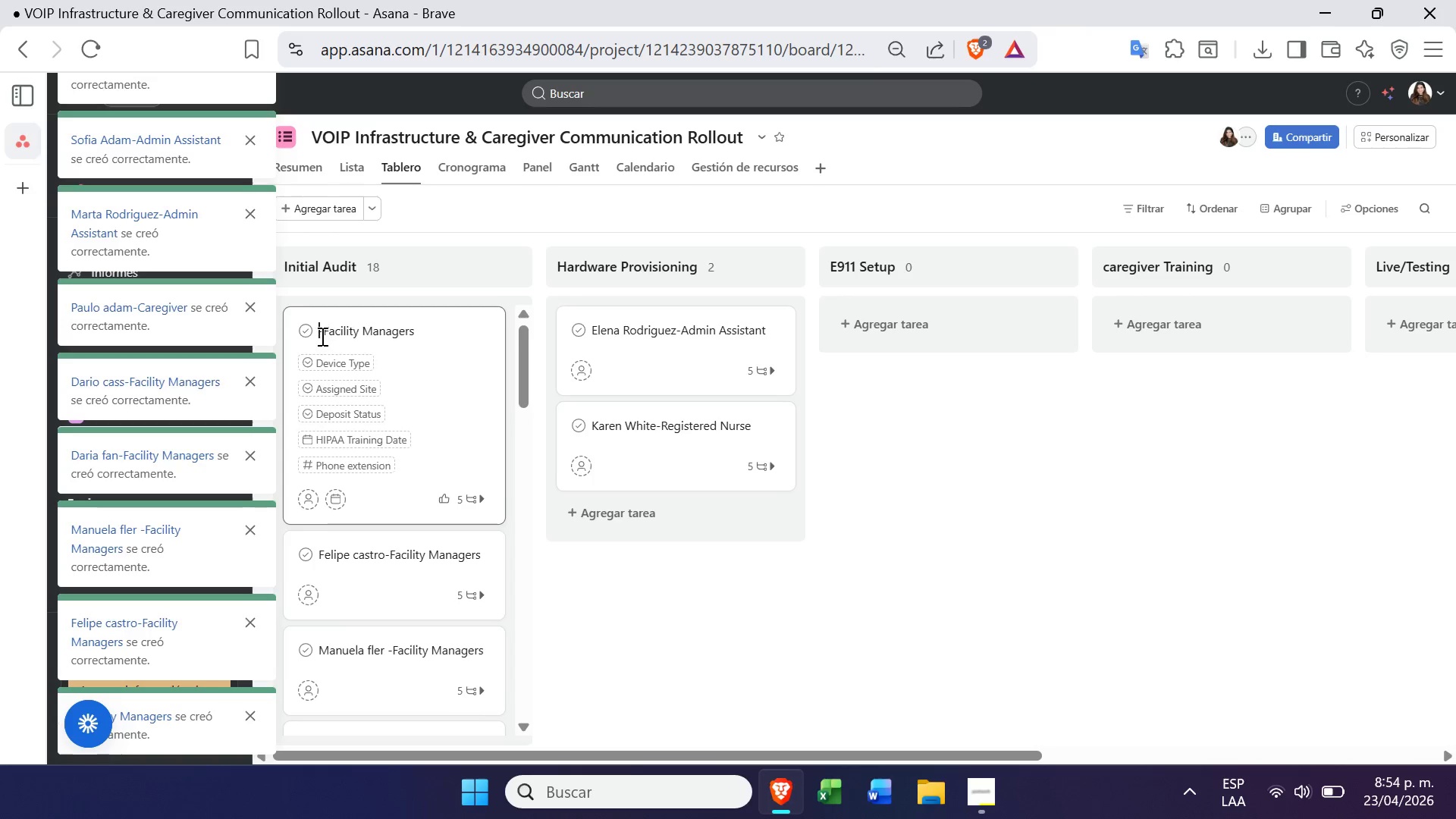 
key(Backspace)
type(Manuel gutierrez)
 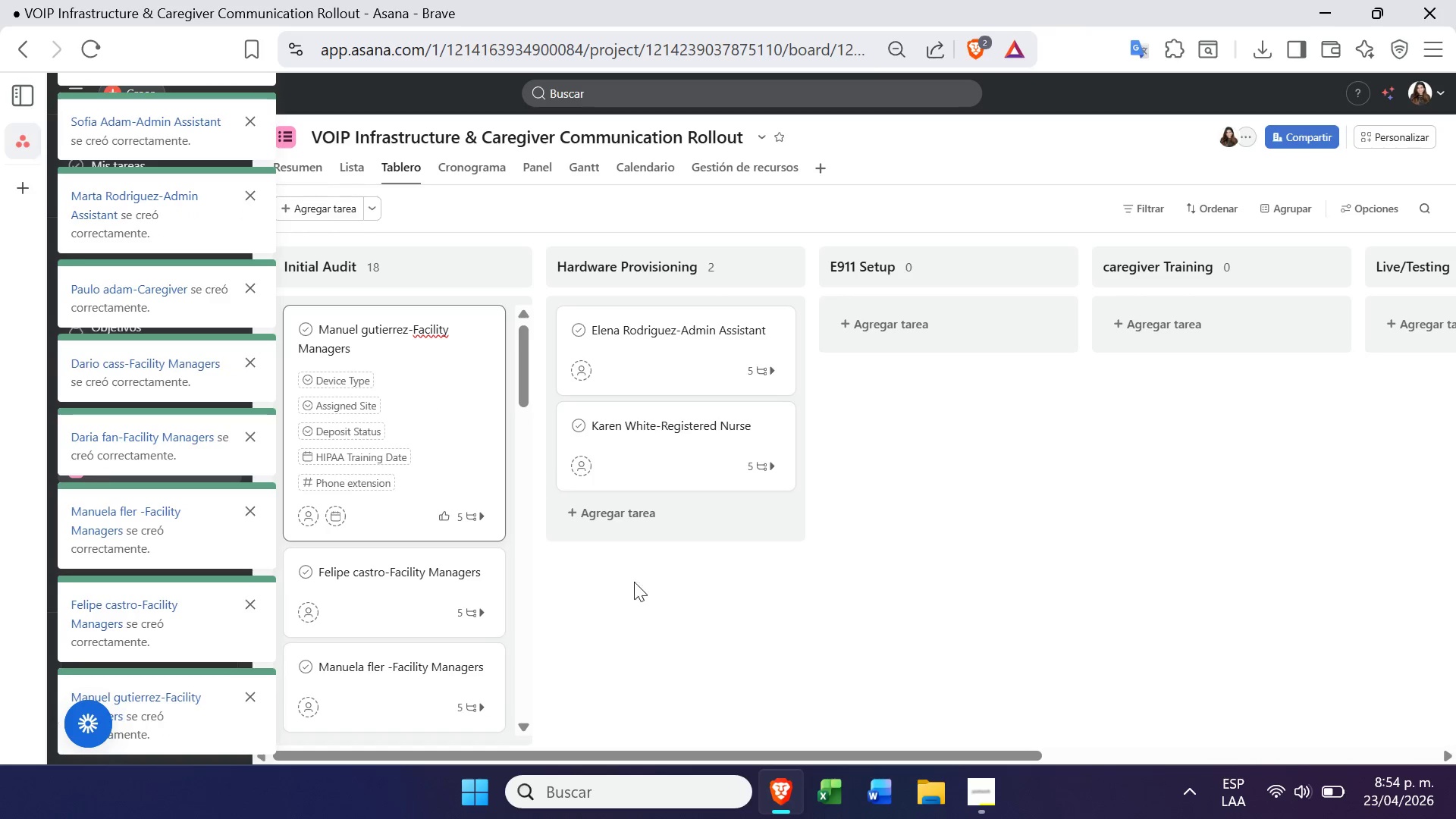 
left_click([704, 669])
 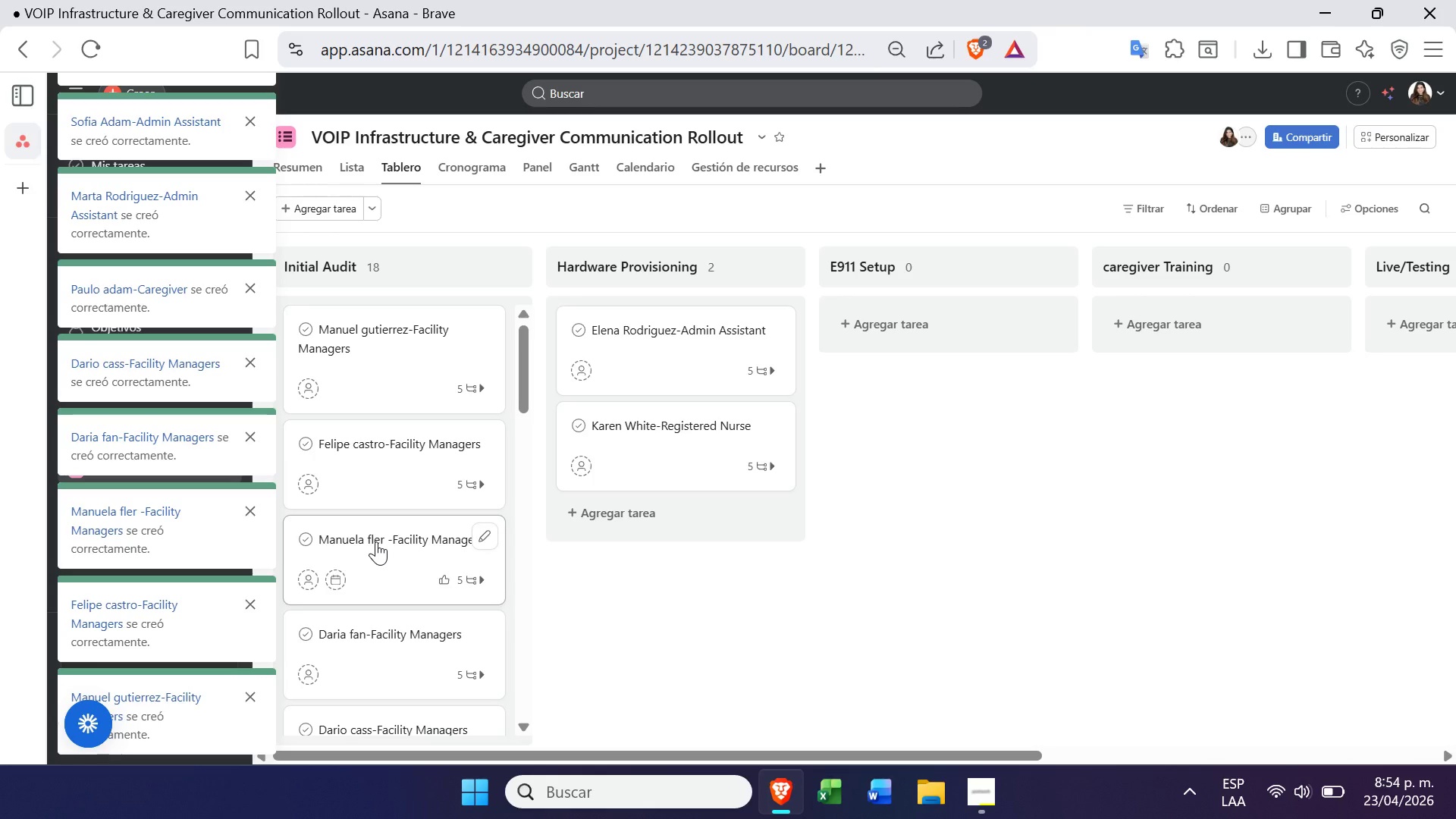 
mouse_move([400, 353])
 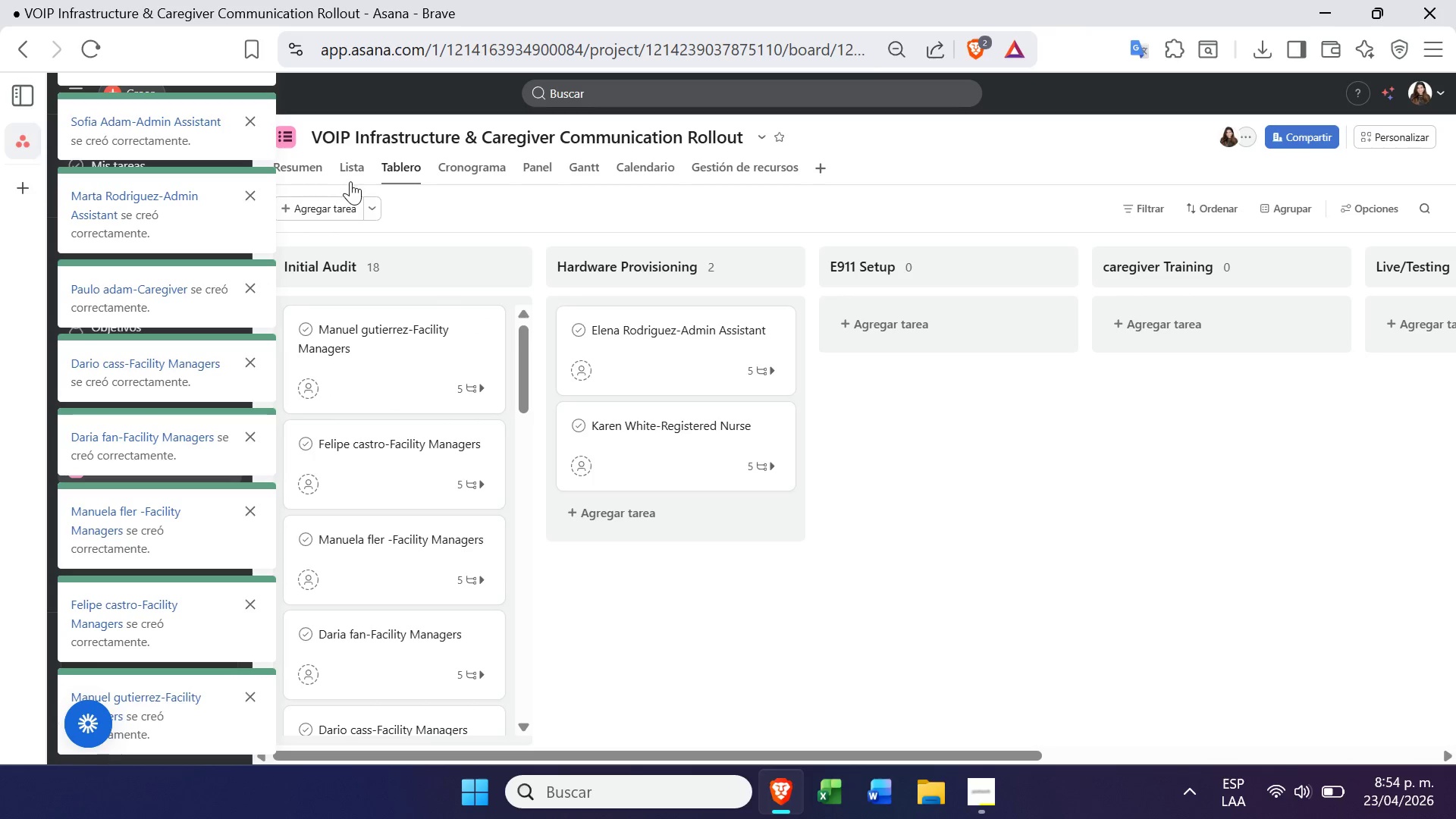 
left_click([350, 181])
 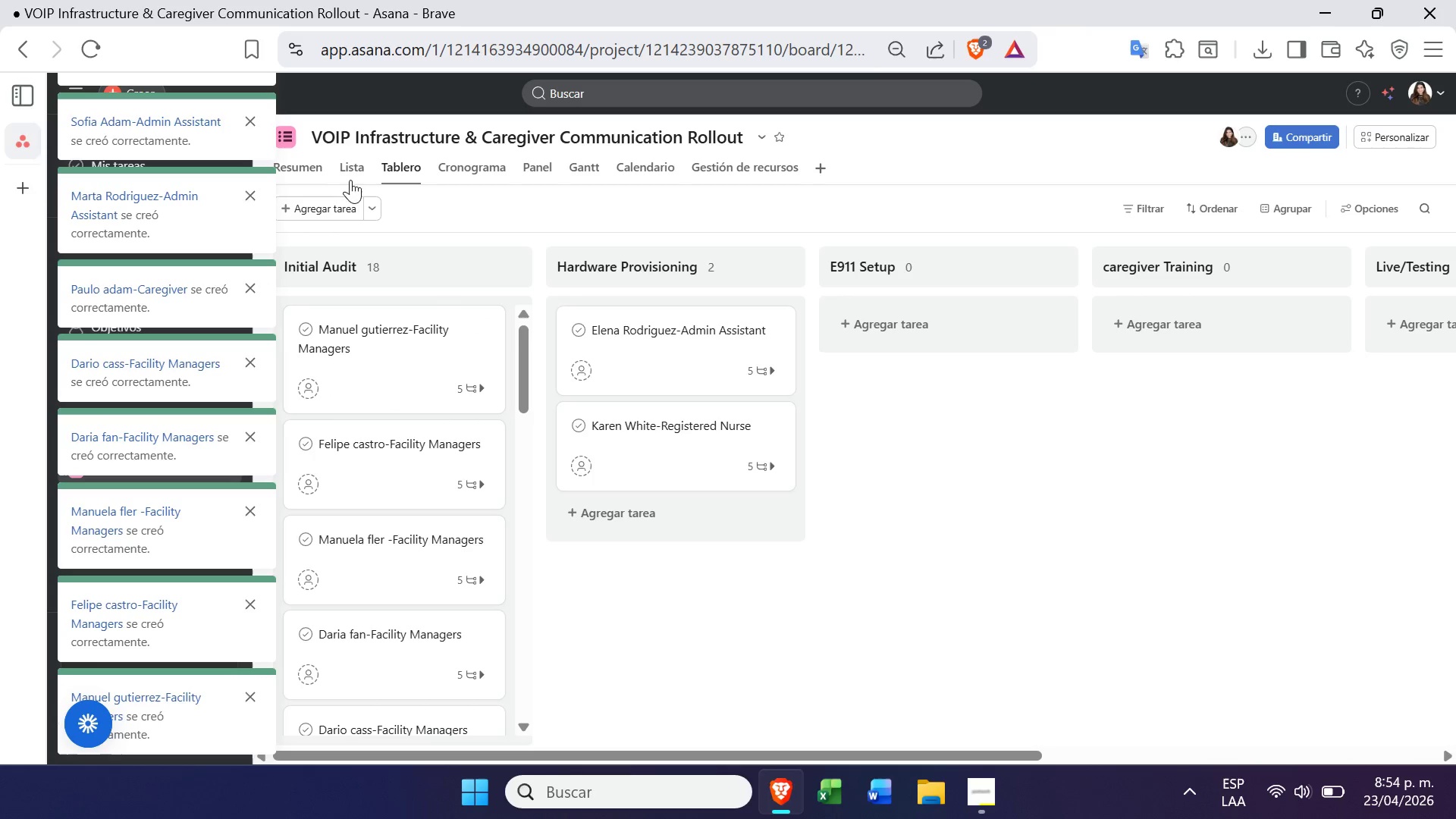 
left_click([348, 159])
 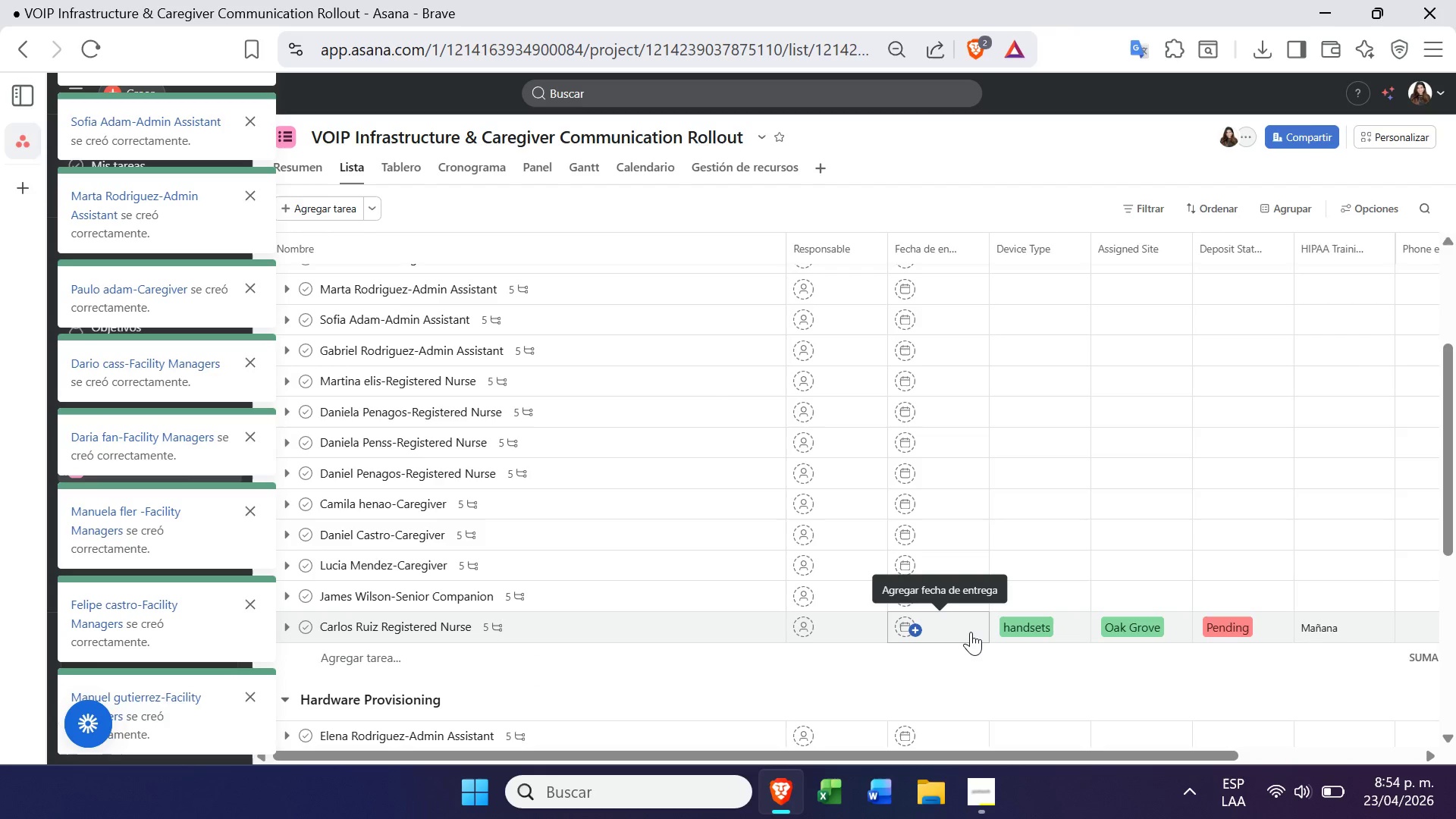 
wait(13.28)
 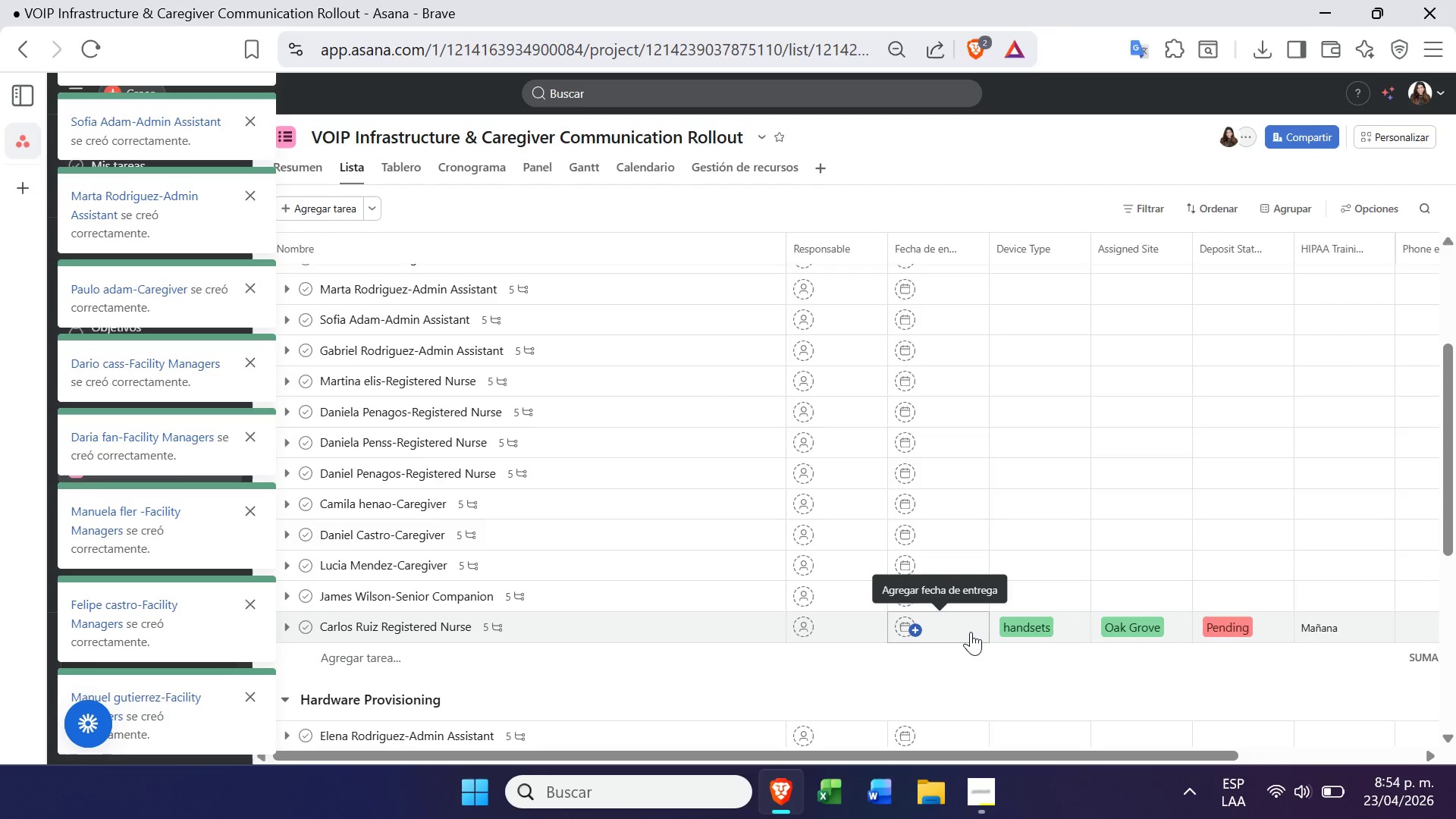 
left_click_drag(start_coordinate=[1015, 623], to_coordinate=[1038, 491])
 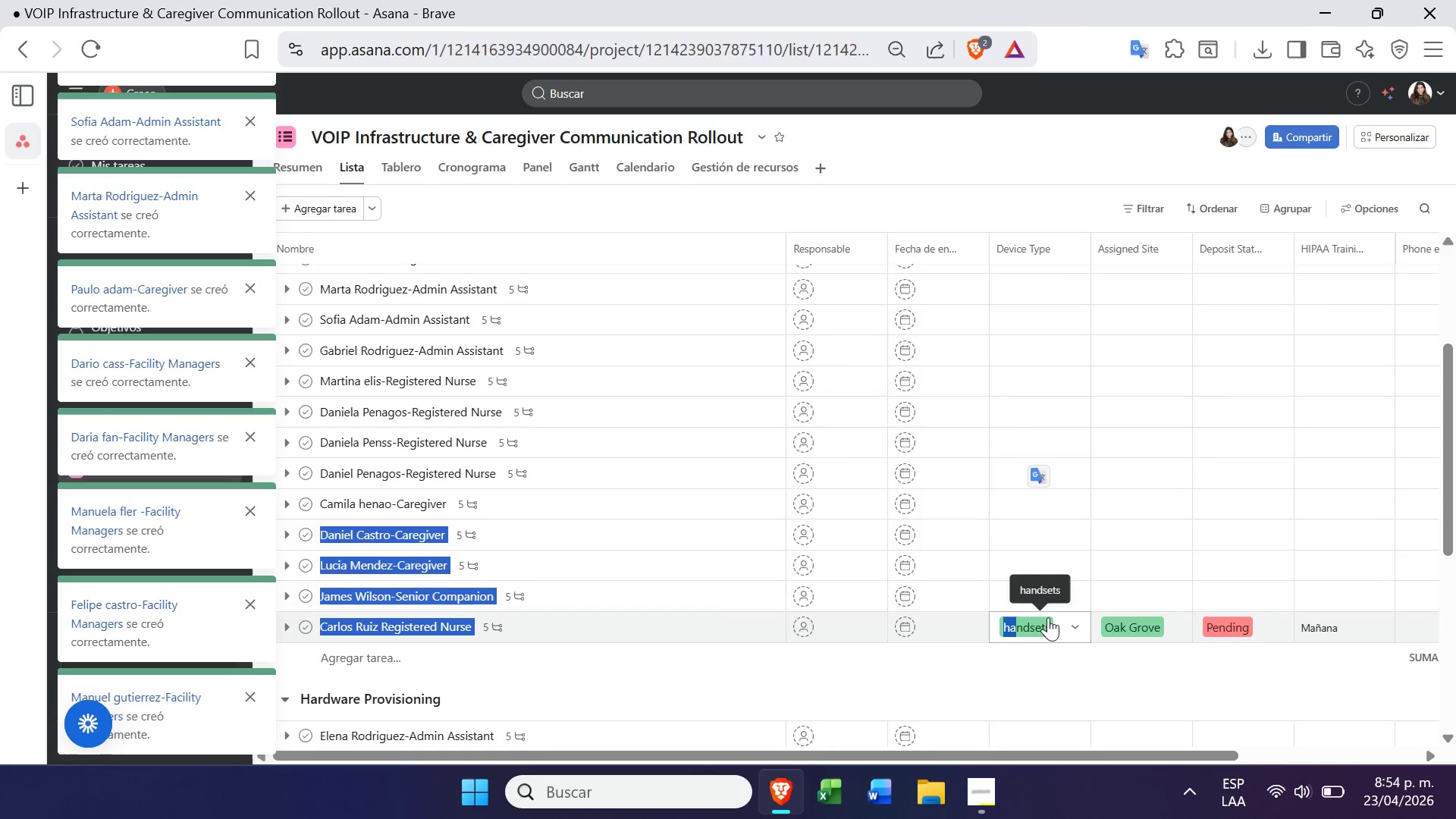 
left_click([1074, 601])
 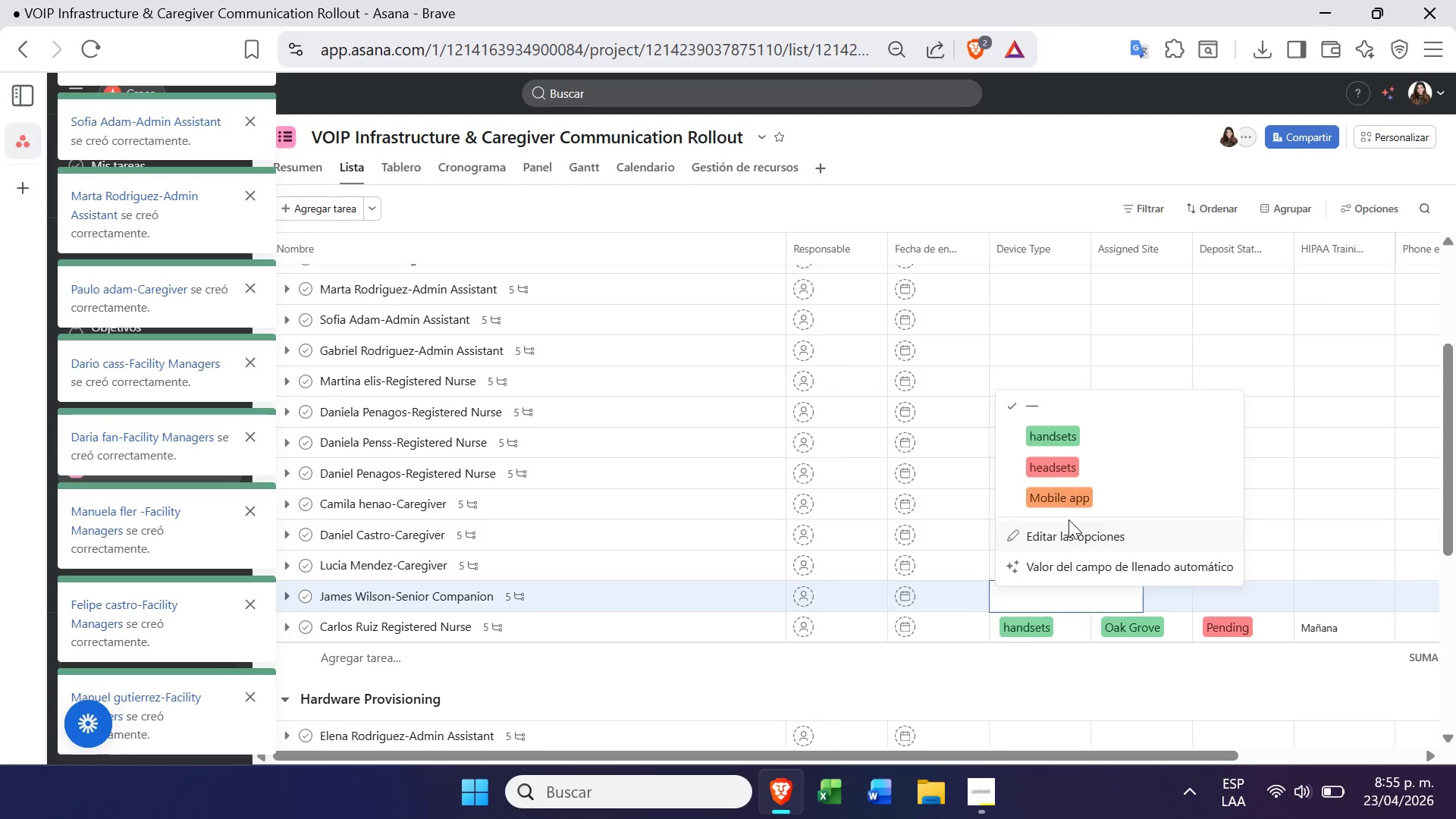 
left_click([1075, 506])
 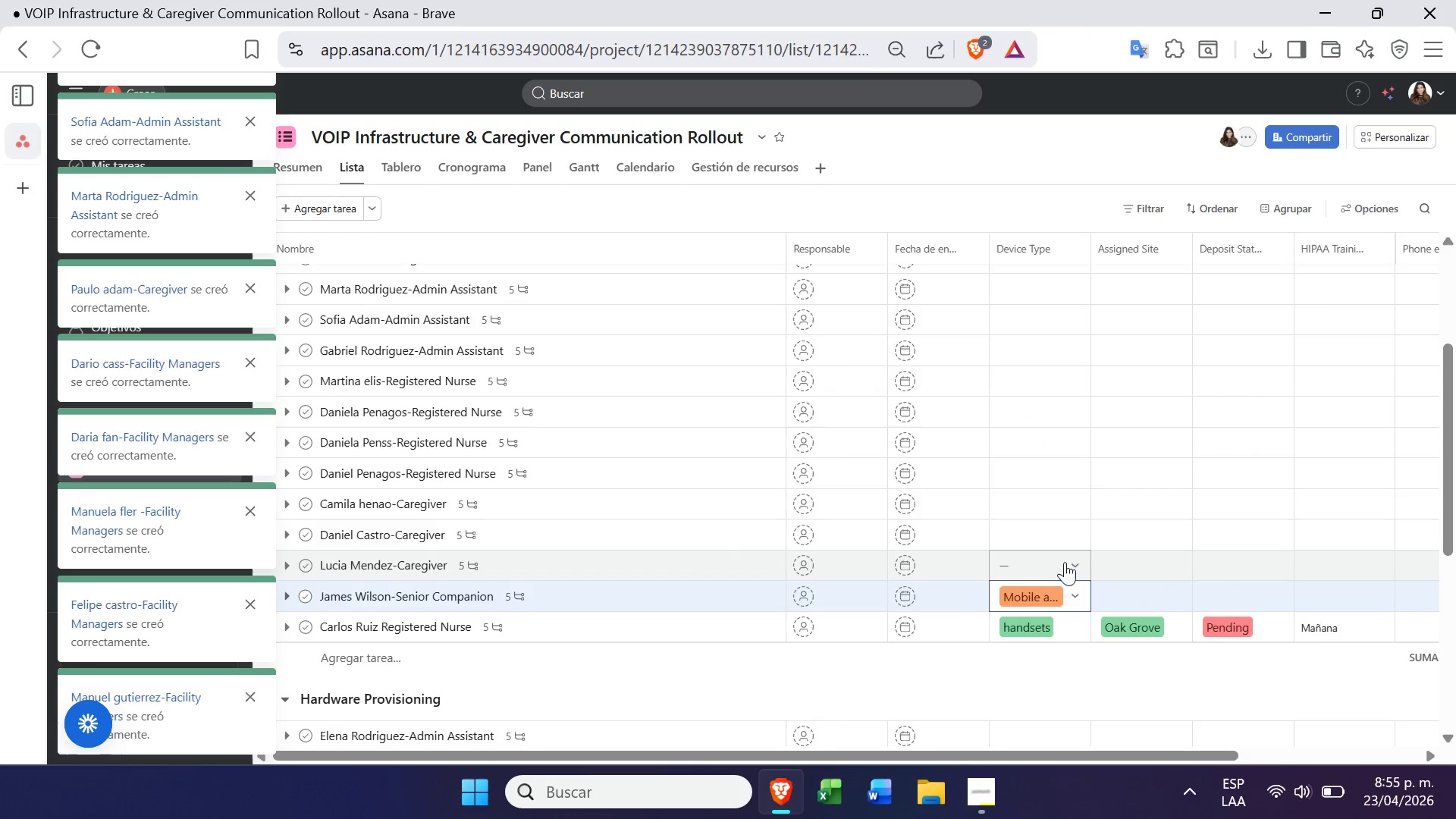 
left_click([1071, 560])
 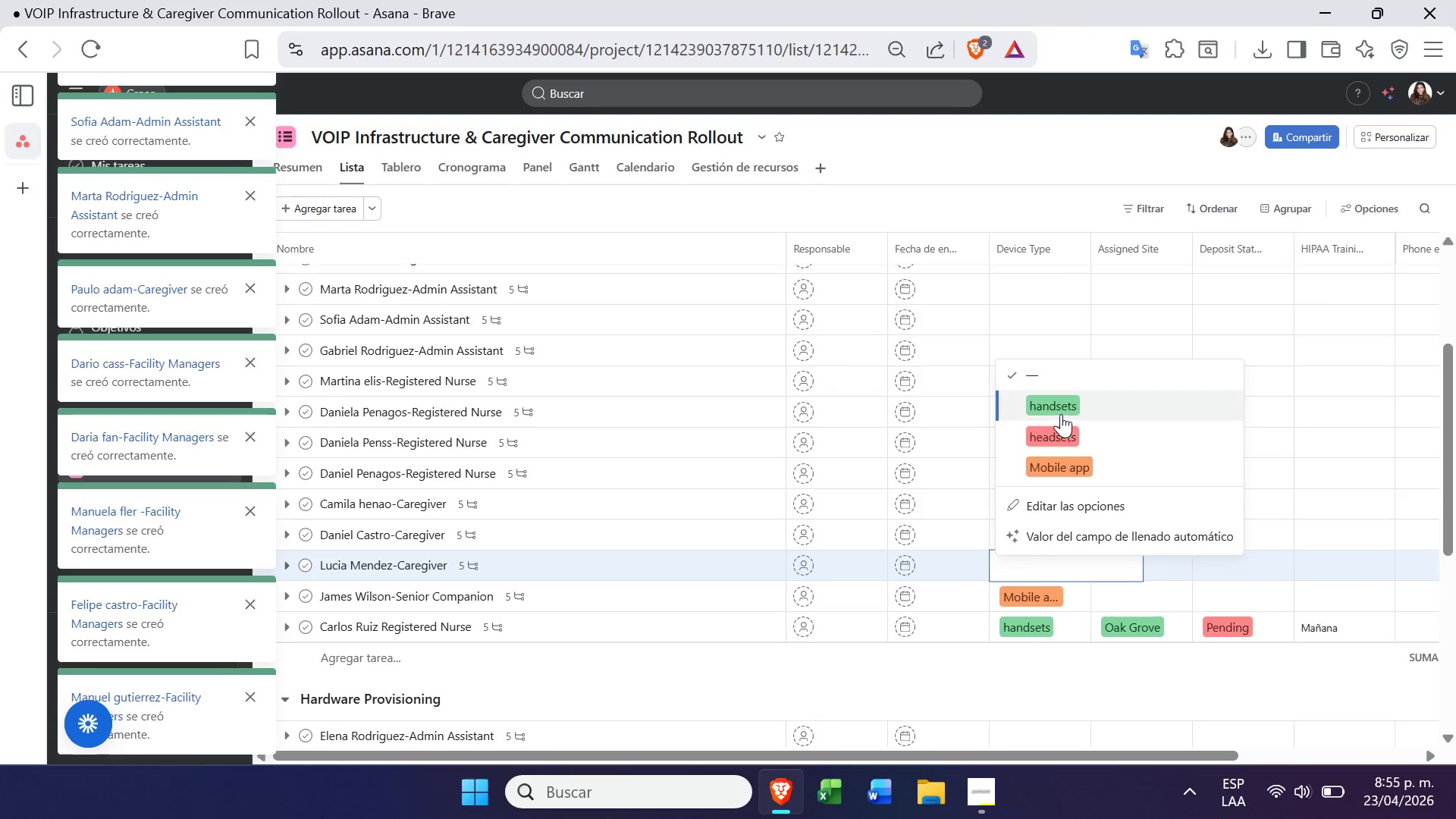 
left_click([1059, 432])
 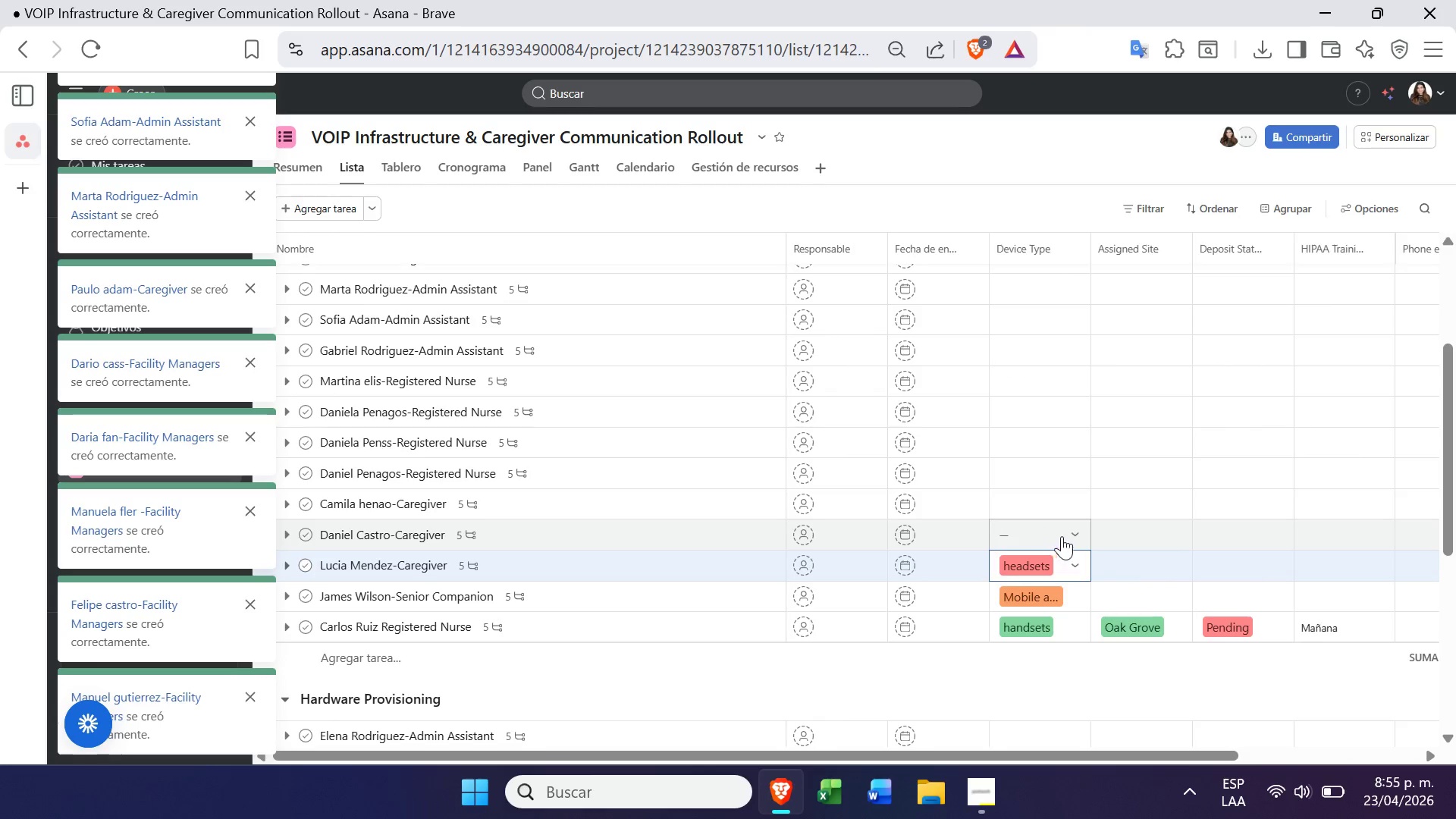 
left_click([1068, 533])
 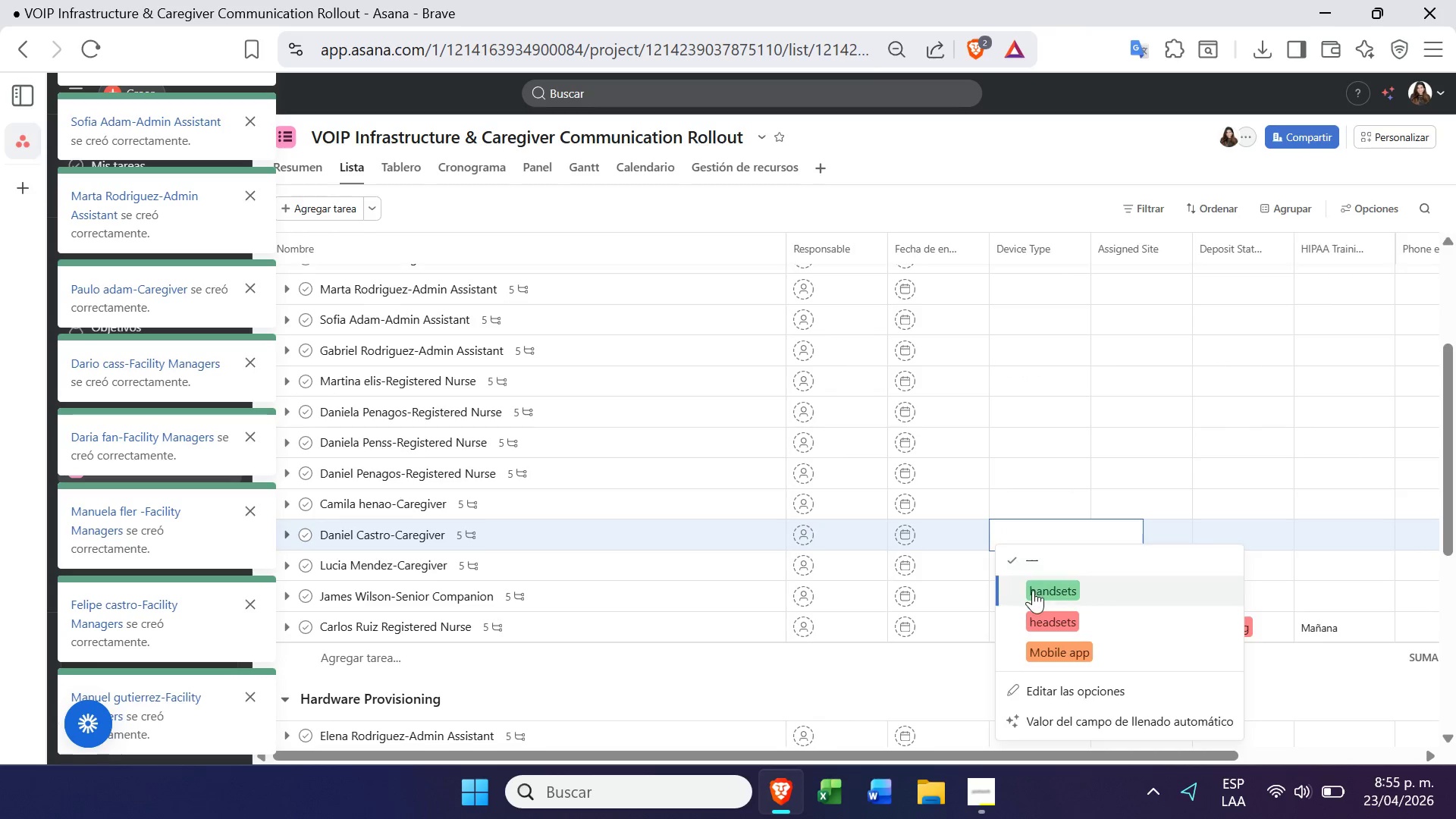 
left_click([1037, 592])
 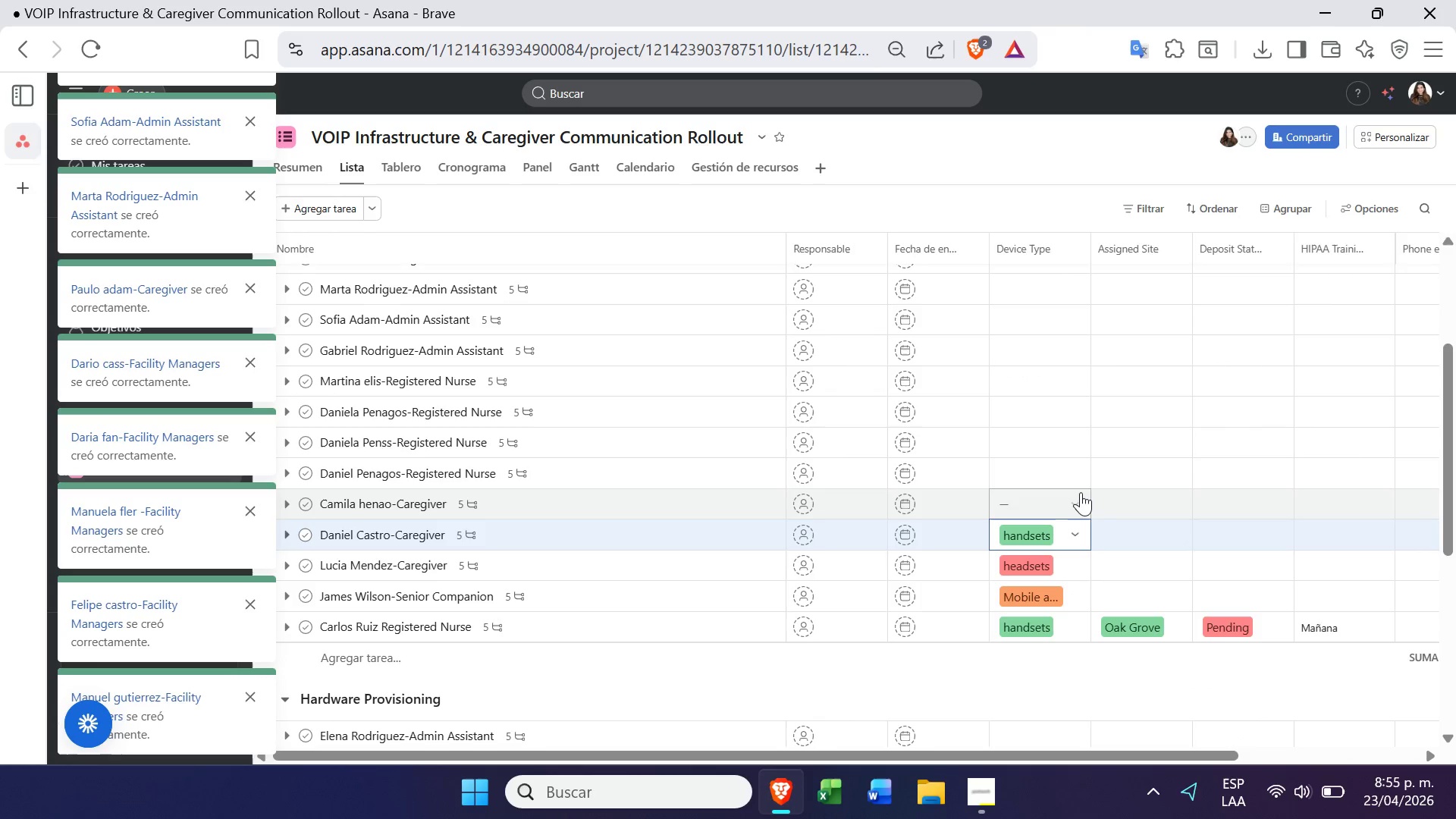 
left_click([1073, 501])
 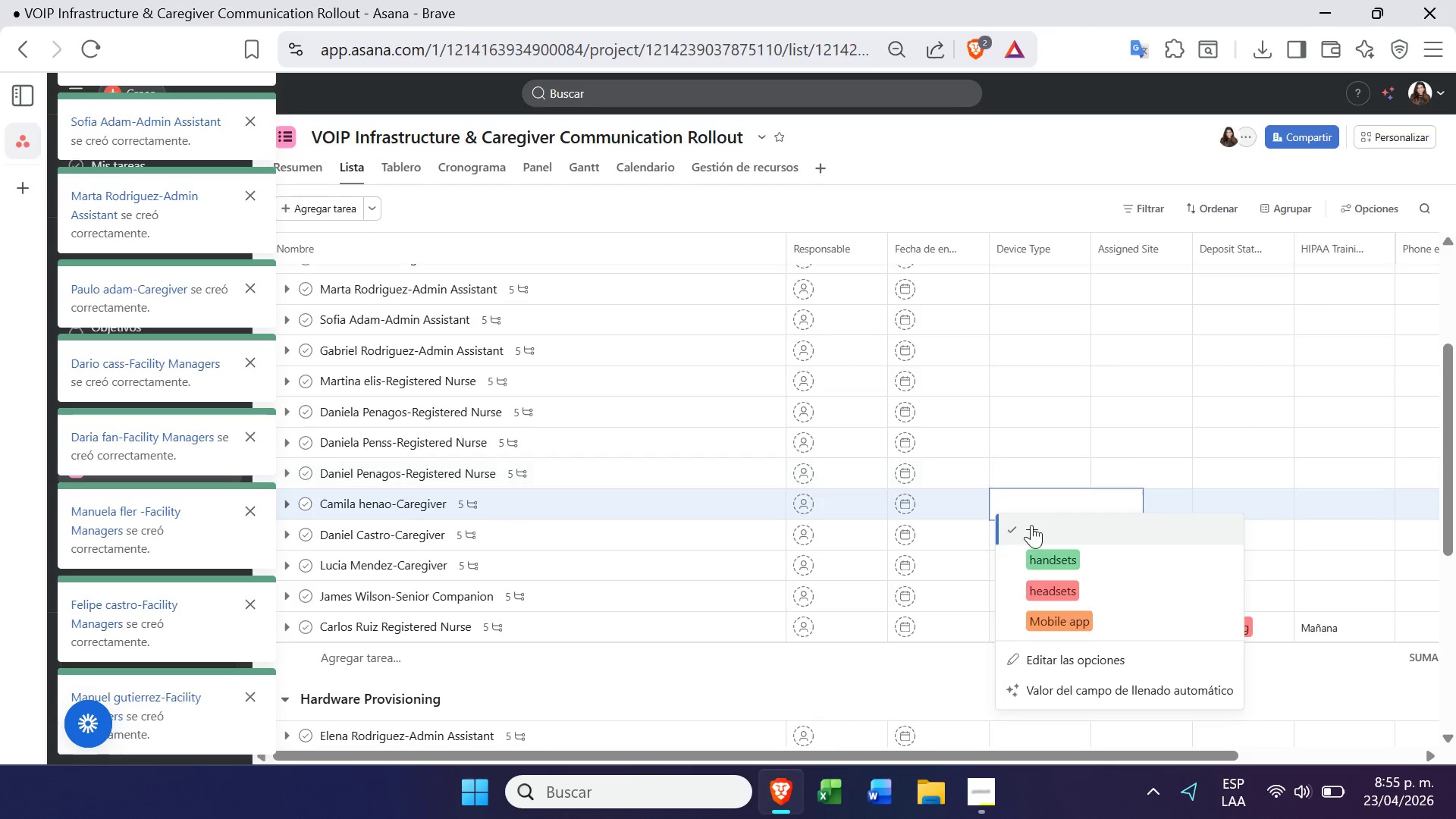 
left_click([1039, 560])
 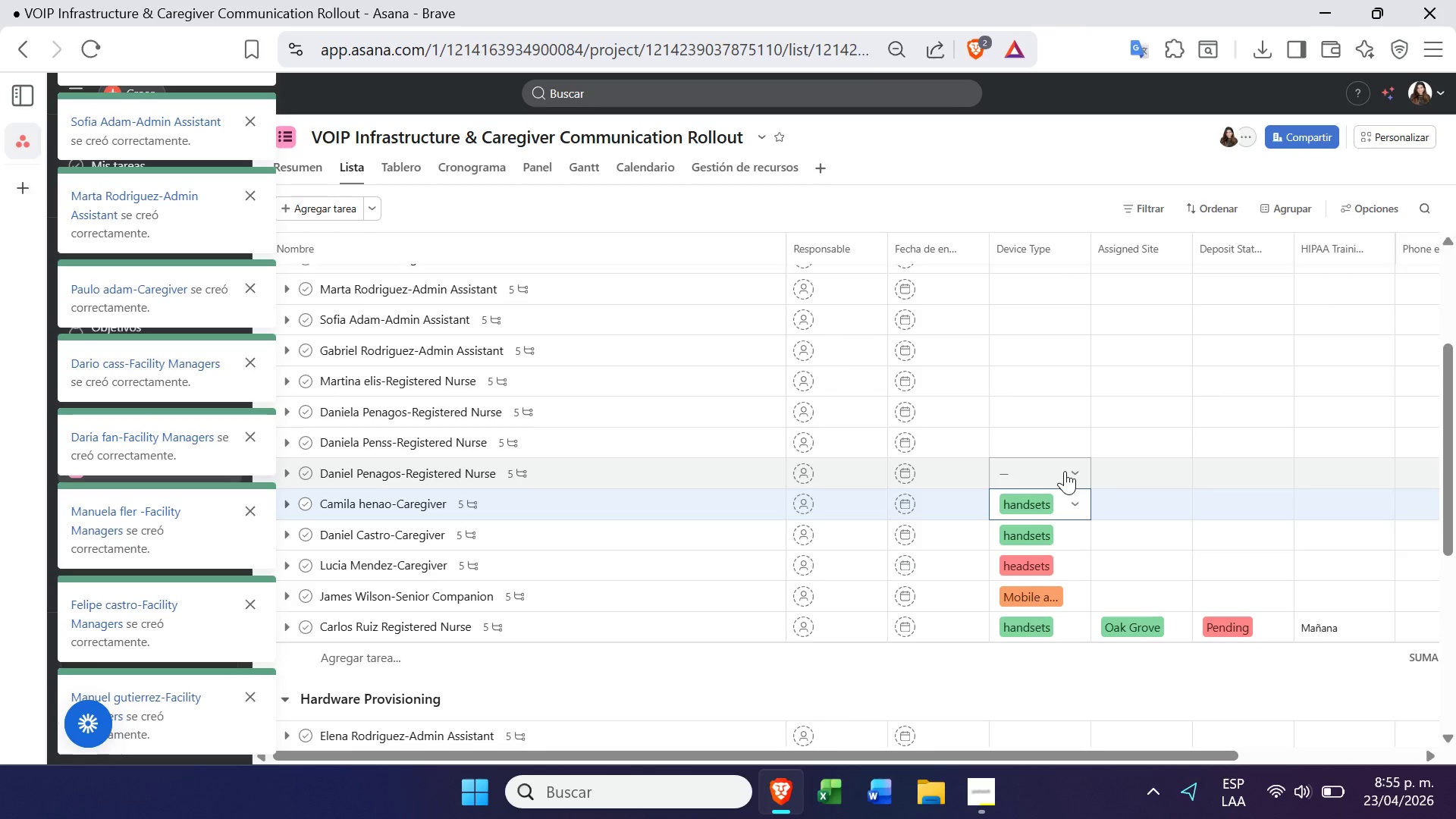 
key(Control+ControlLeft)
 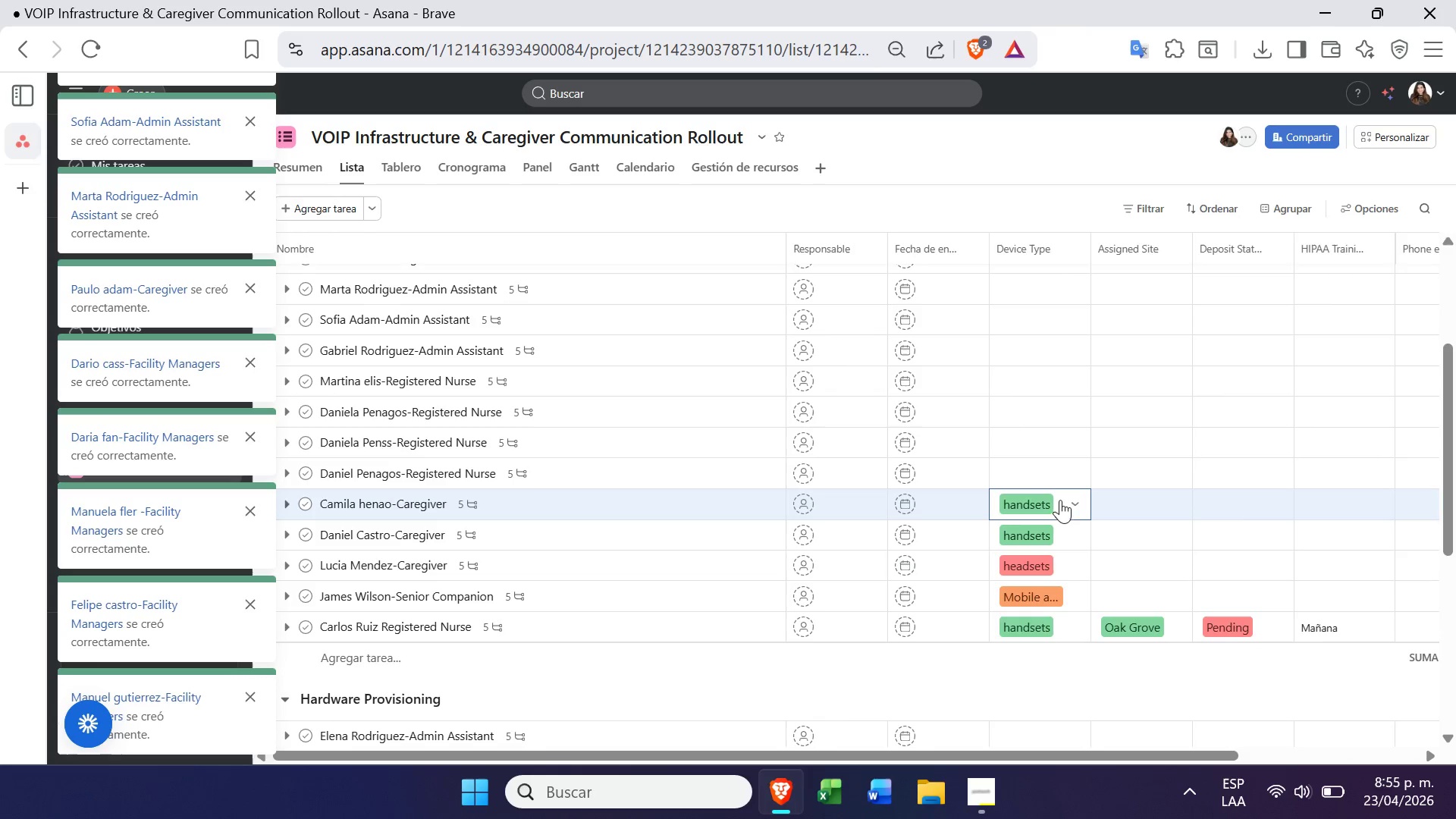 
left_click([1059, 502])
 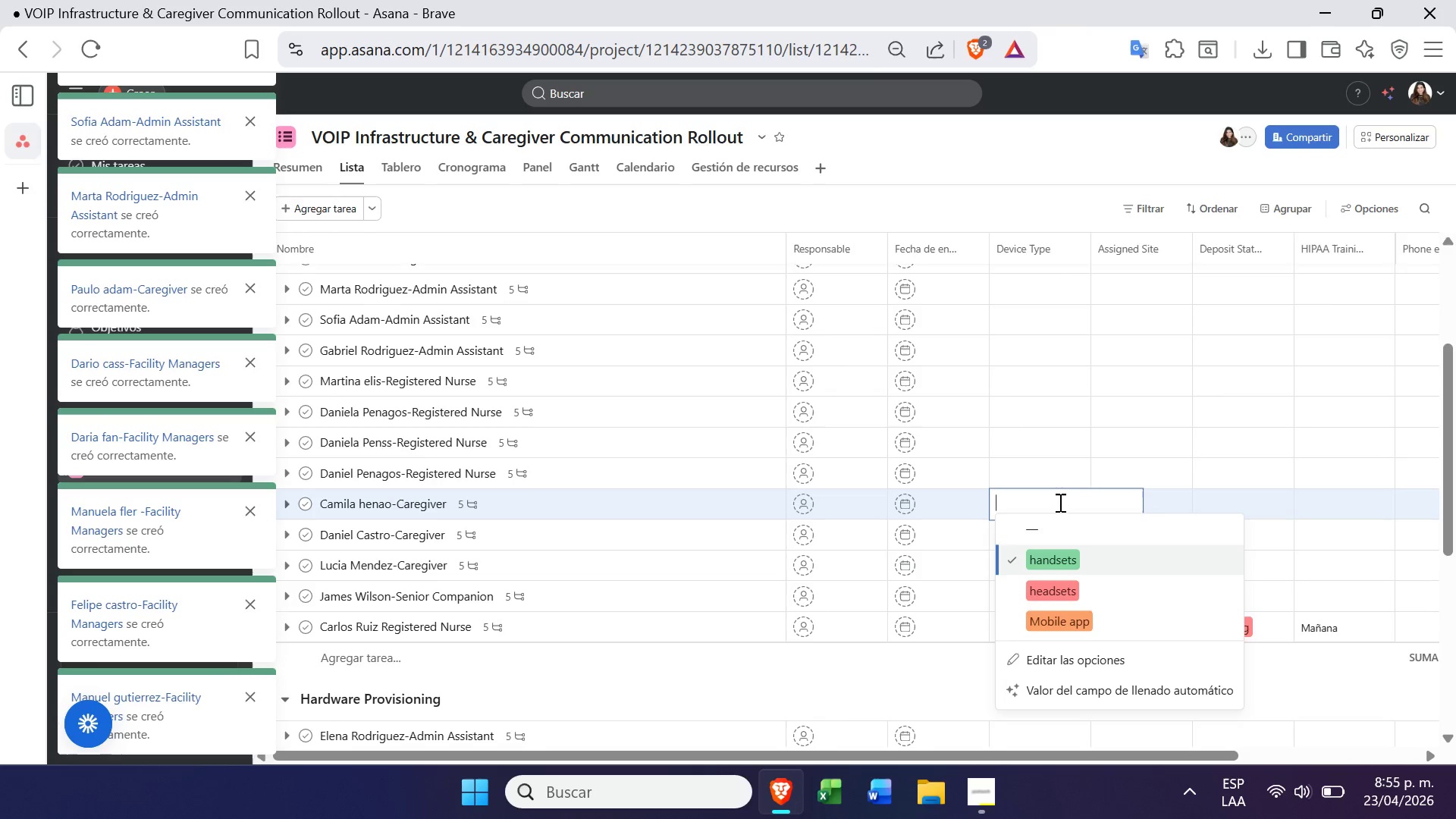 
key(Control+C)
 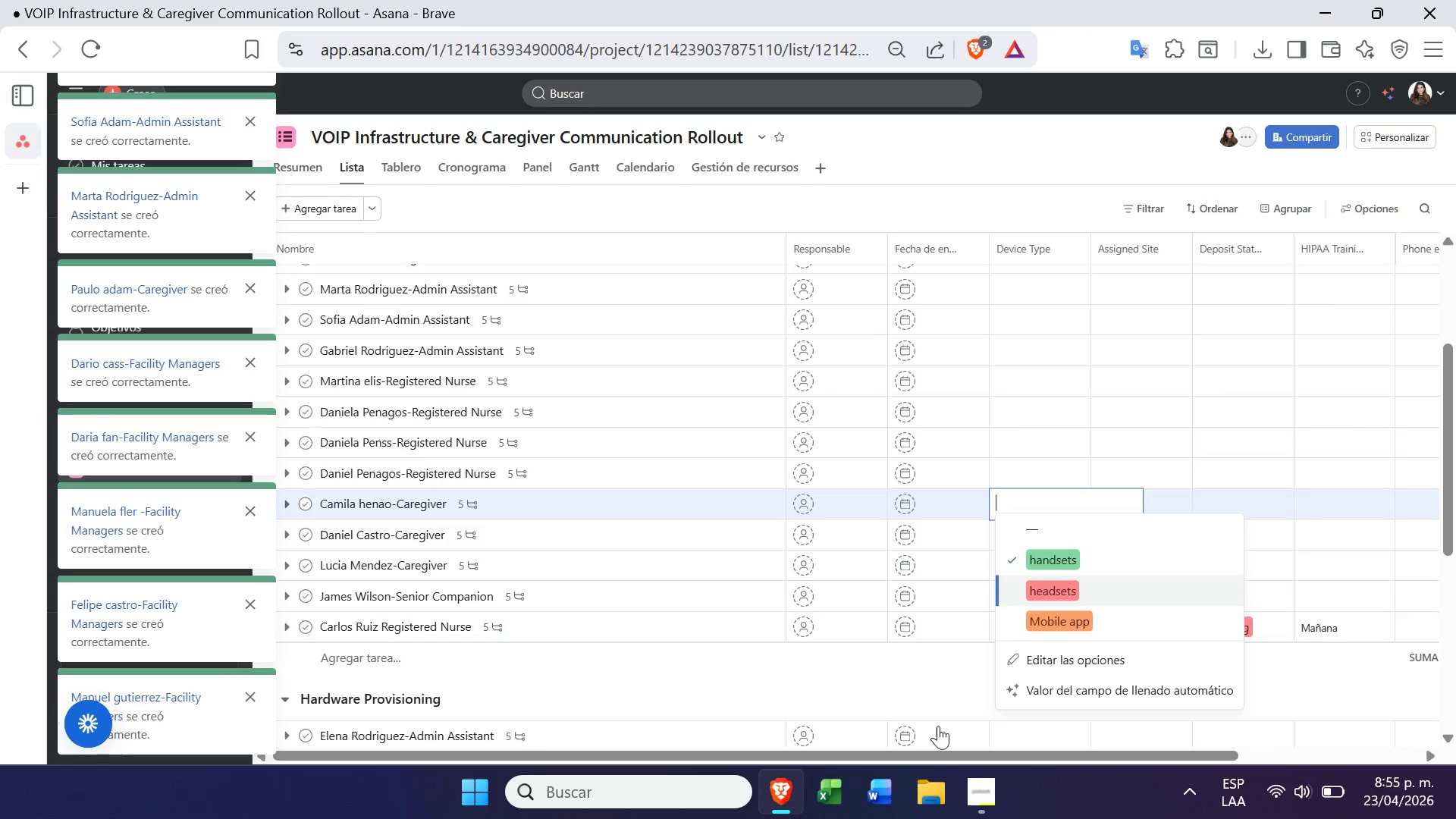 
left_click([922, 733])
 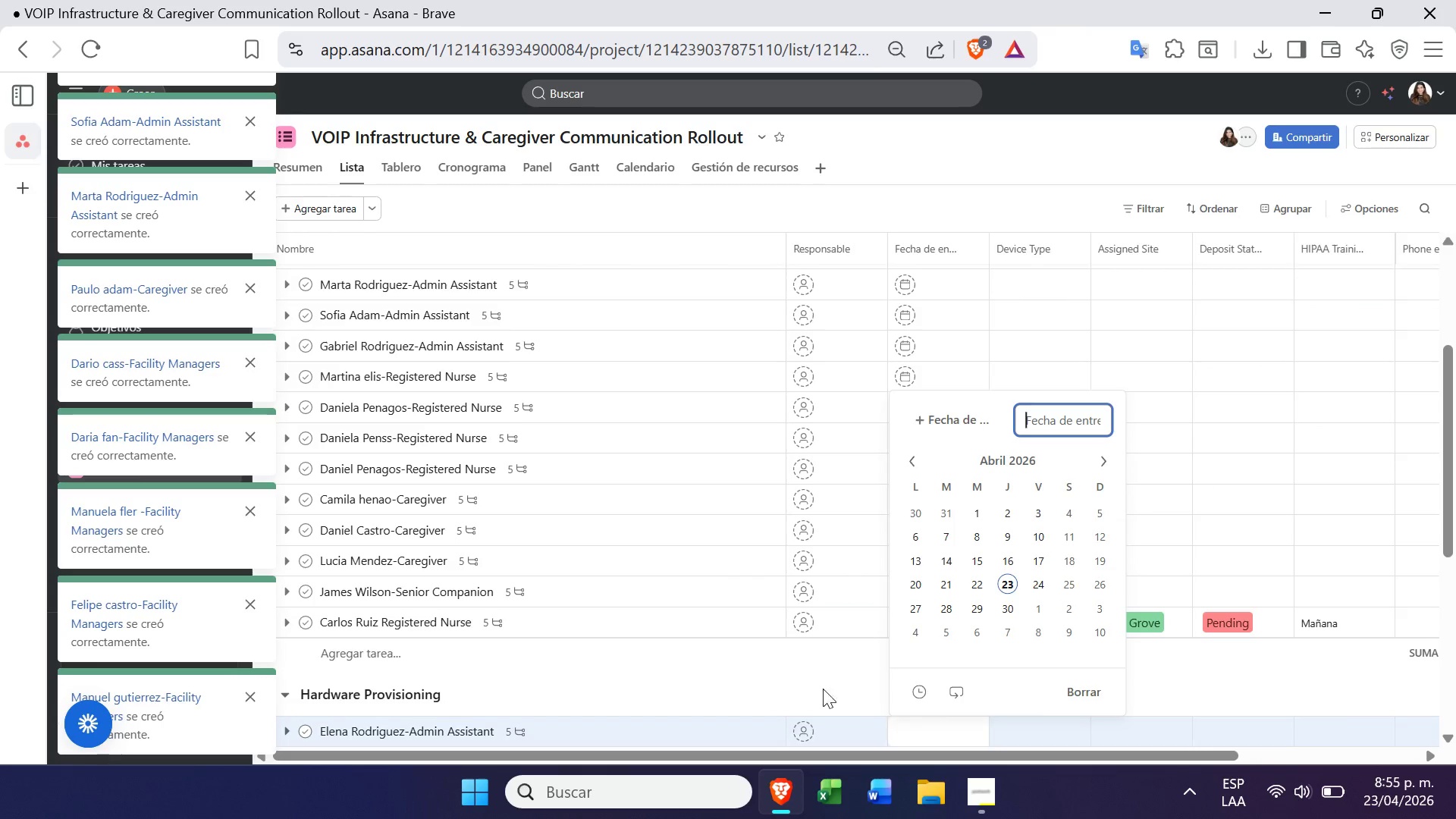 
left_click([803, 687])
 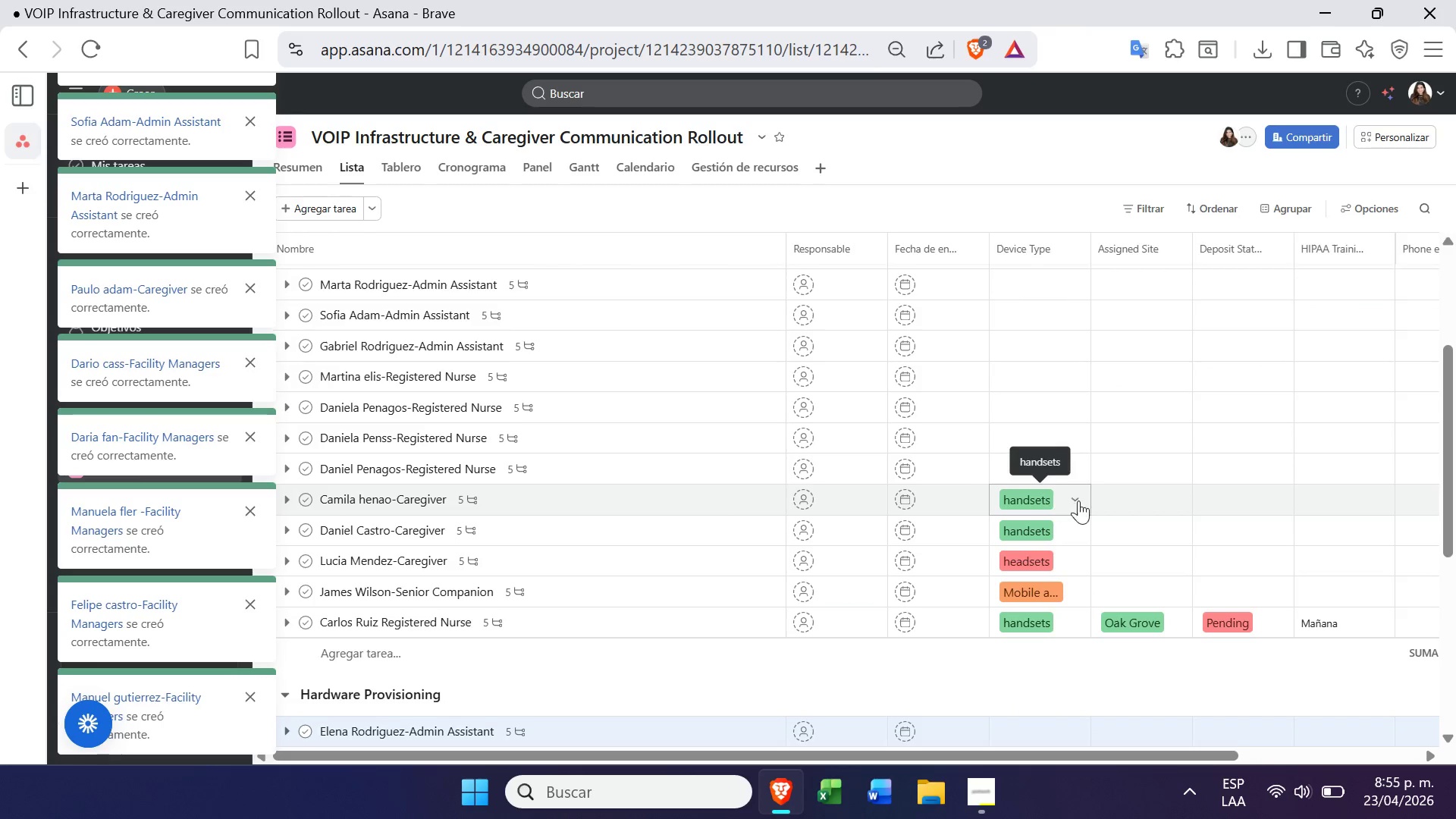 
left_click([1088, 507])
 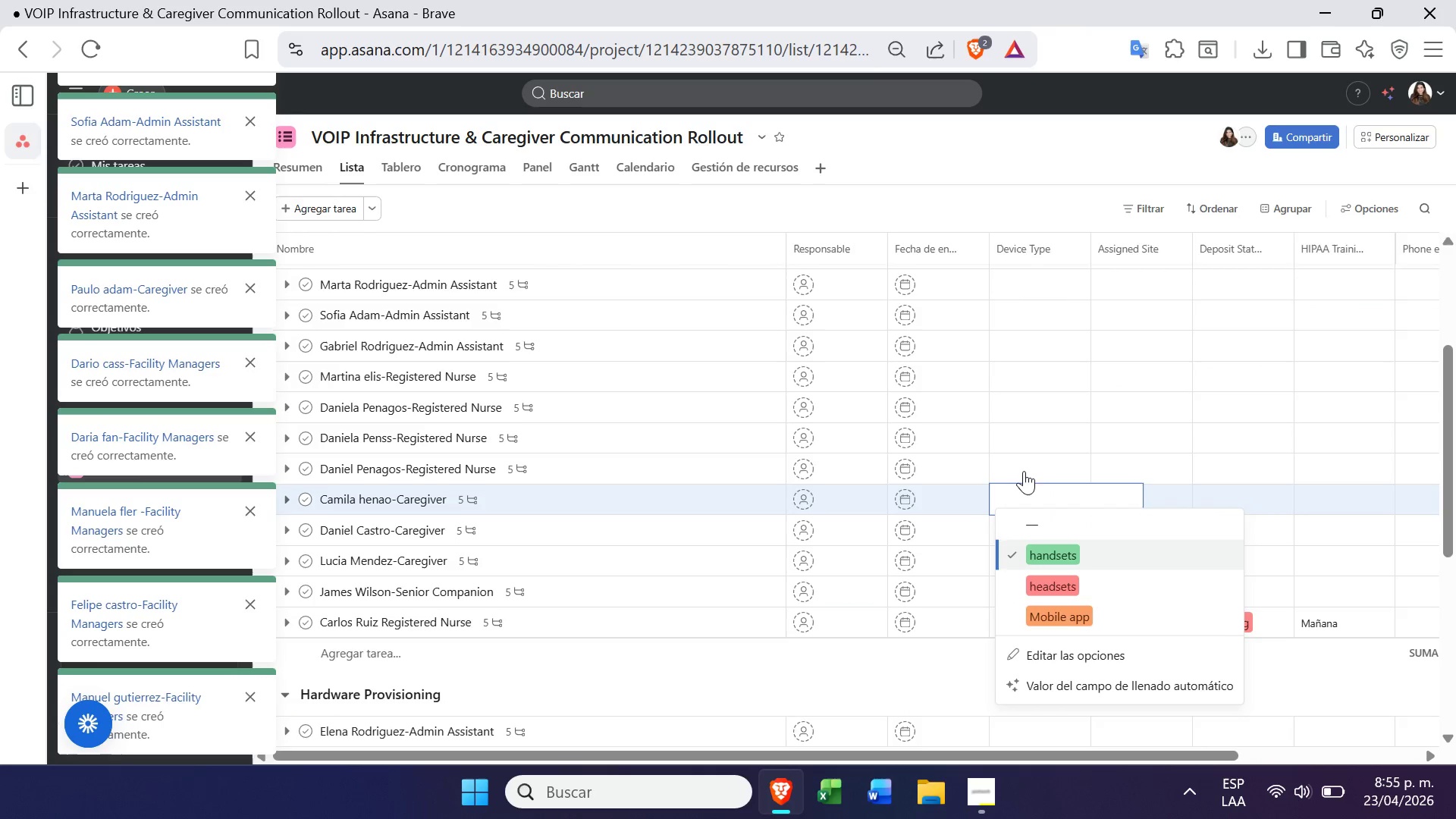 
left_click([1020, 471])
 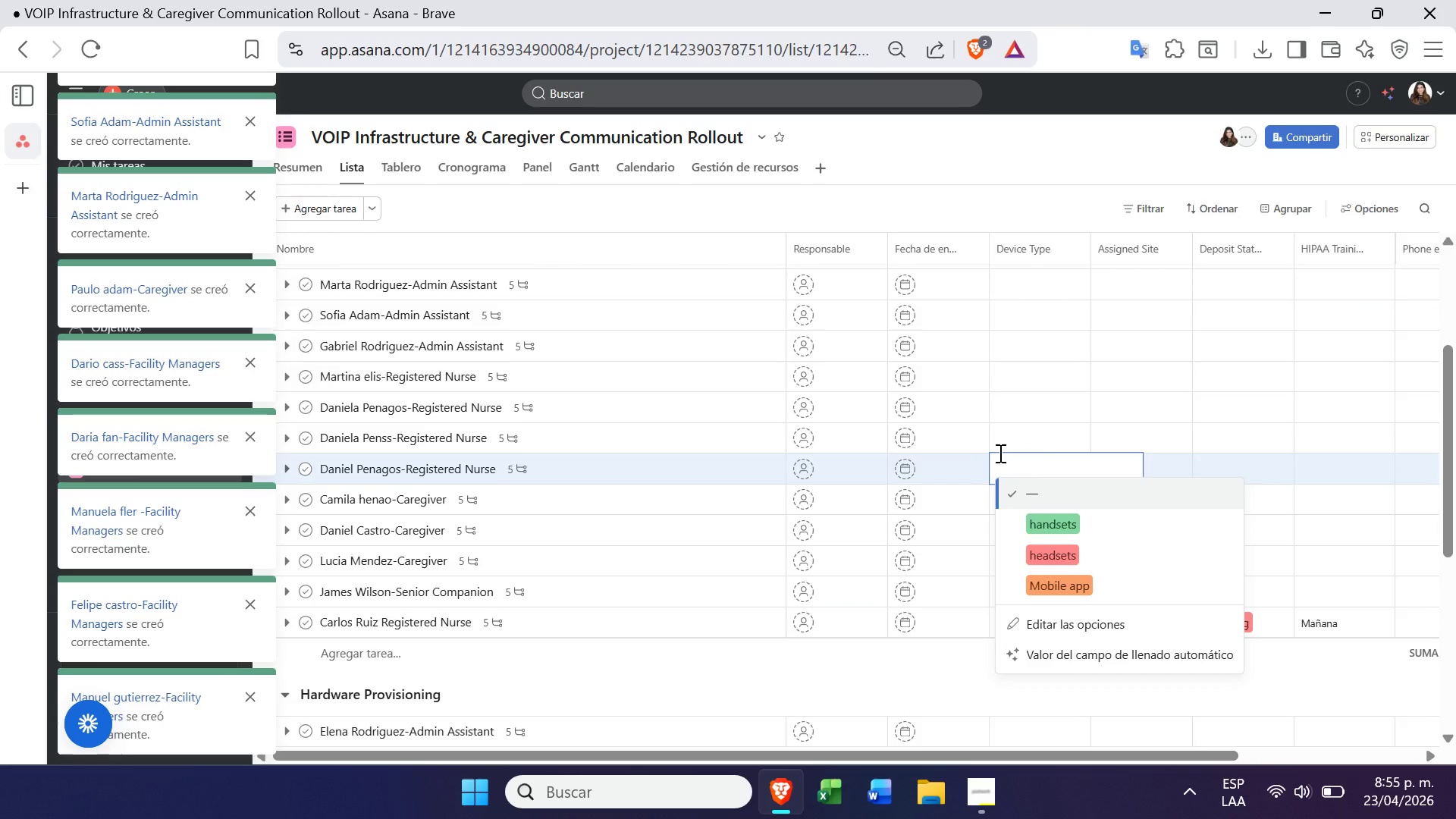 
key(Control+ControlLeft)
 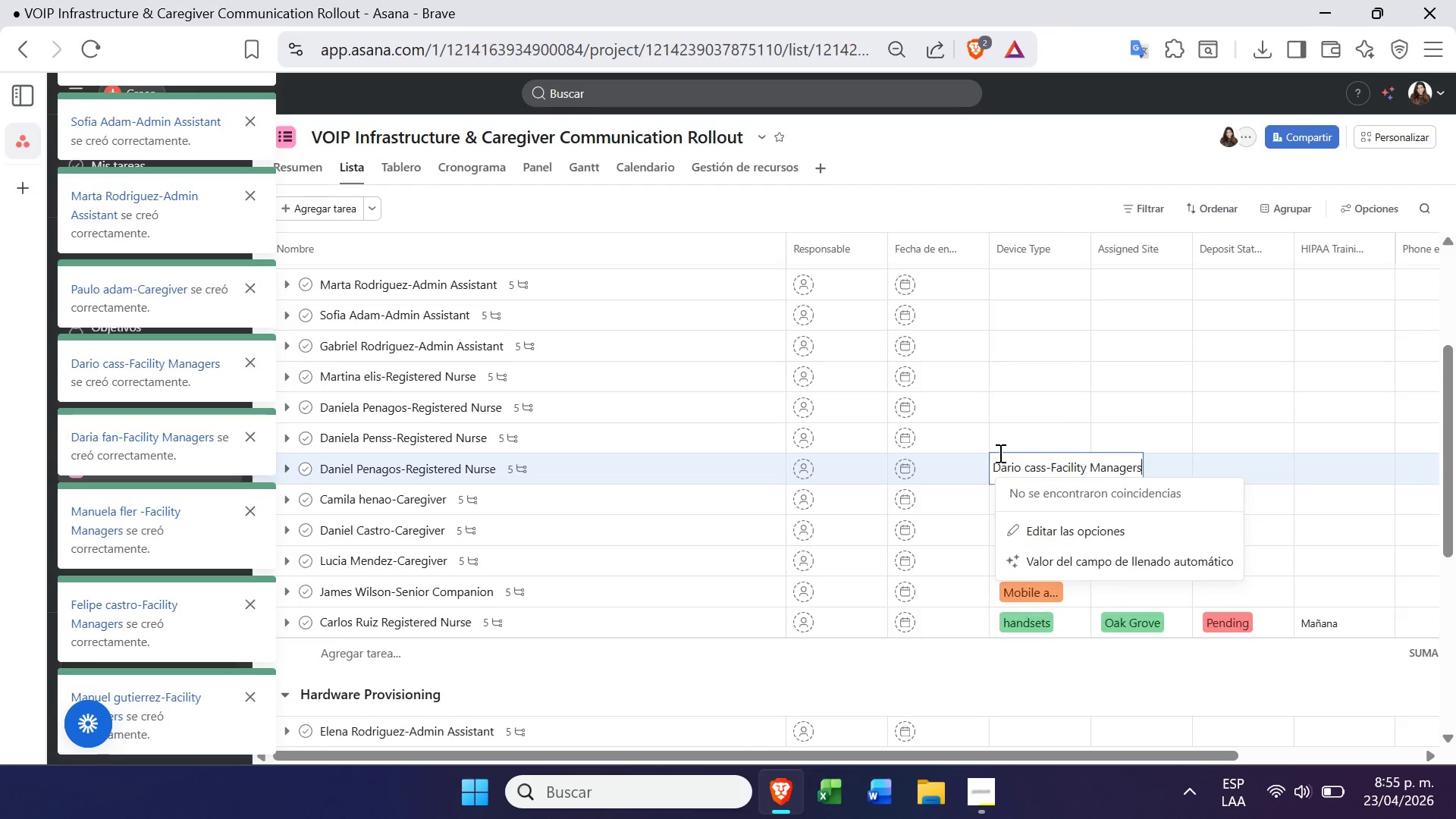 
key(Control+V)
 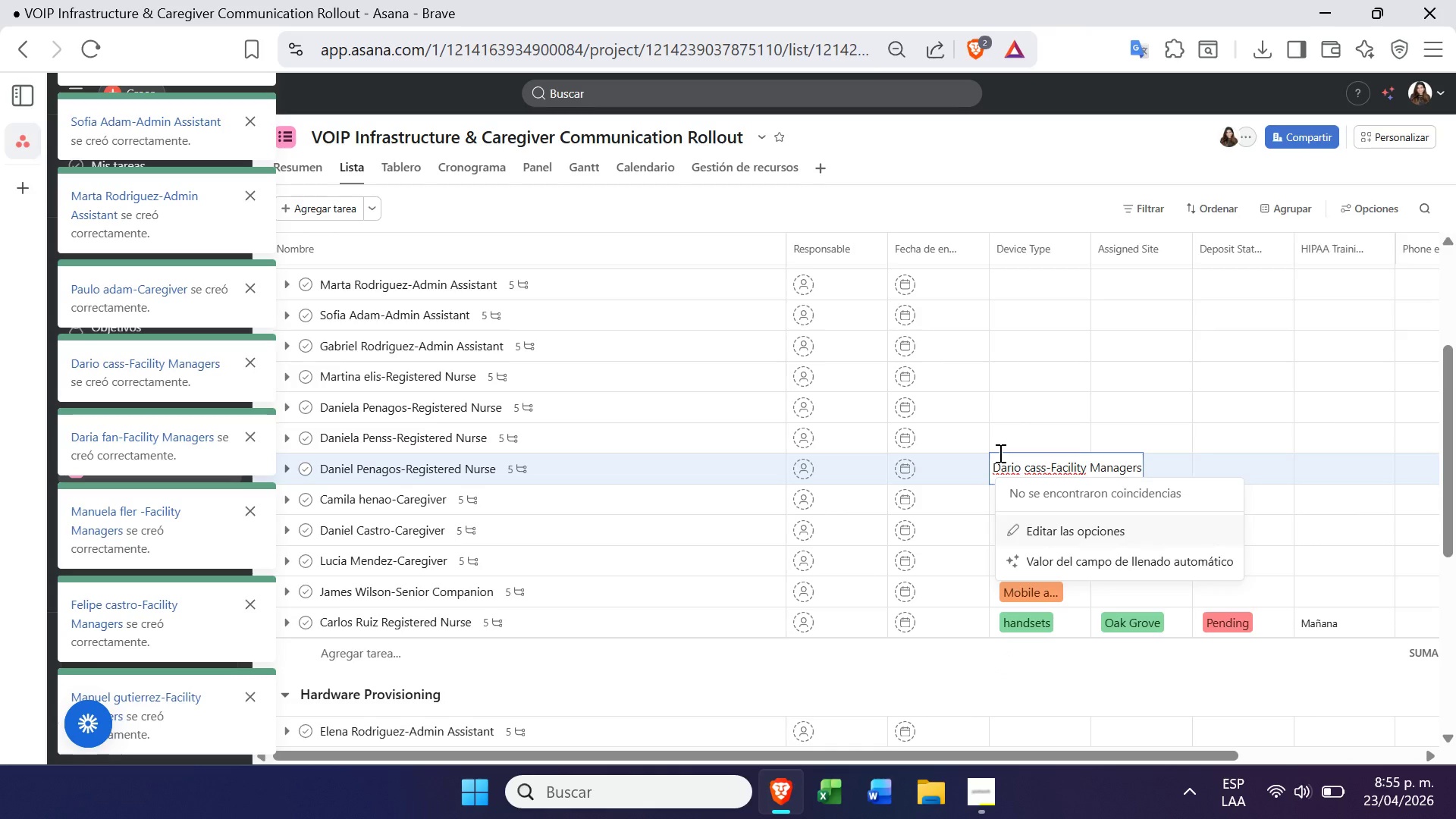 
key(Control+Z)
 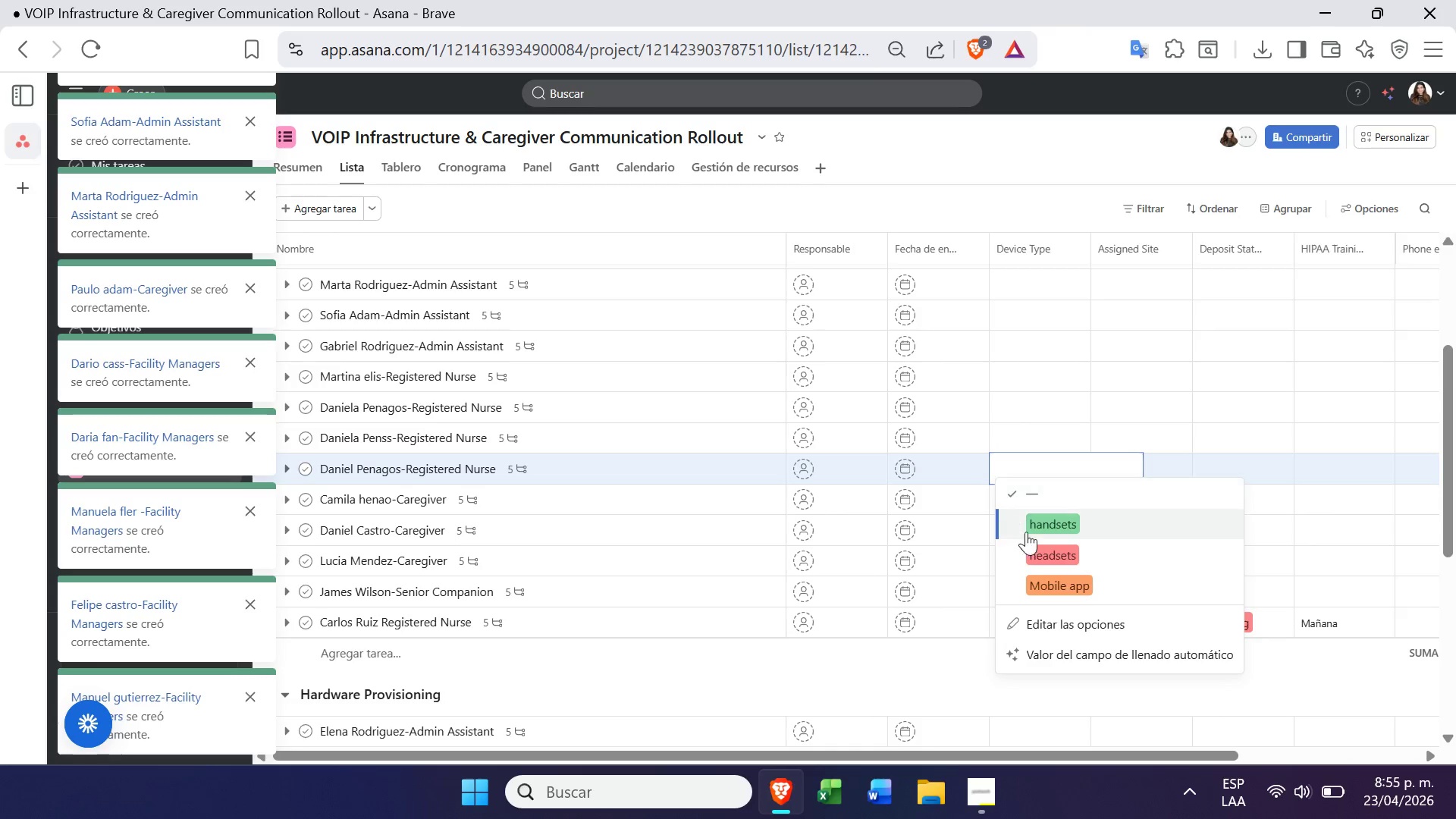 
left_click([1032, 529])
 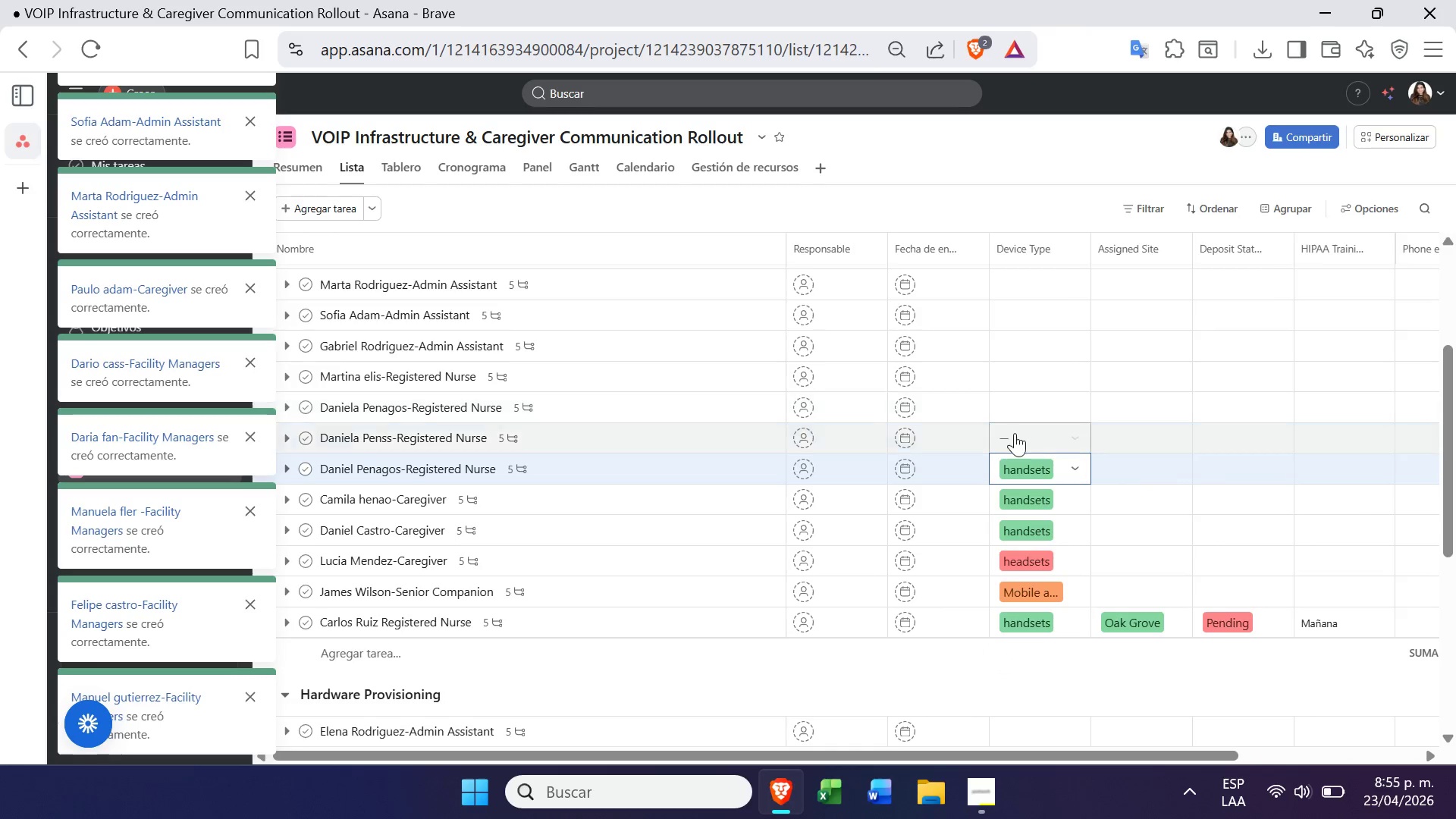 
left_click([1018, 433])
 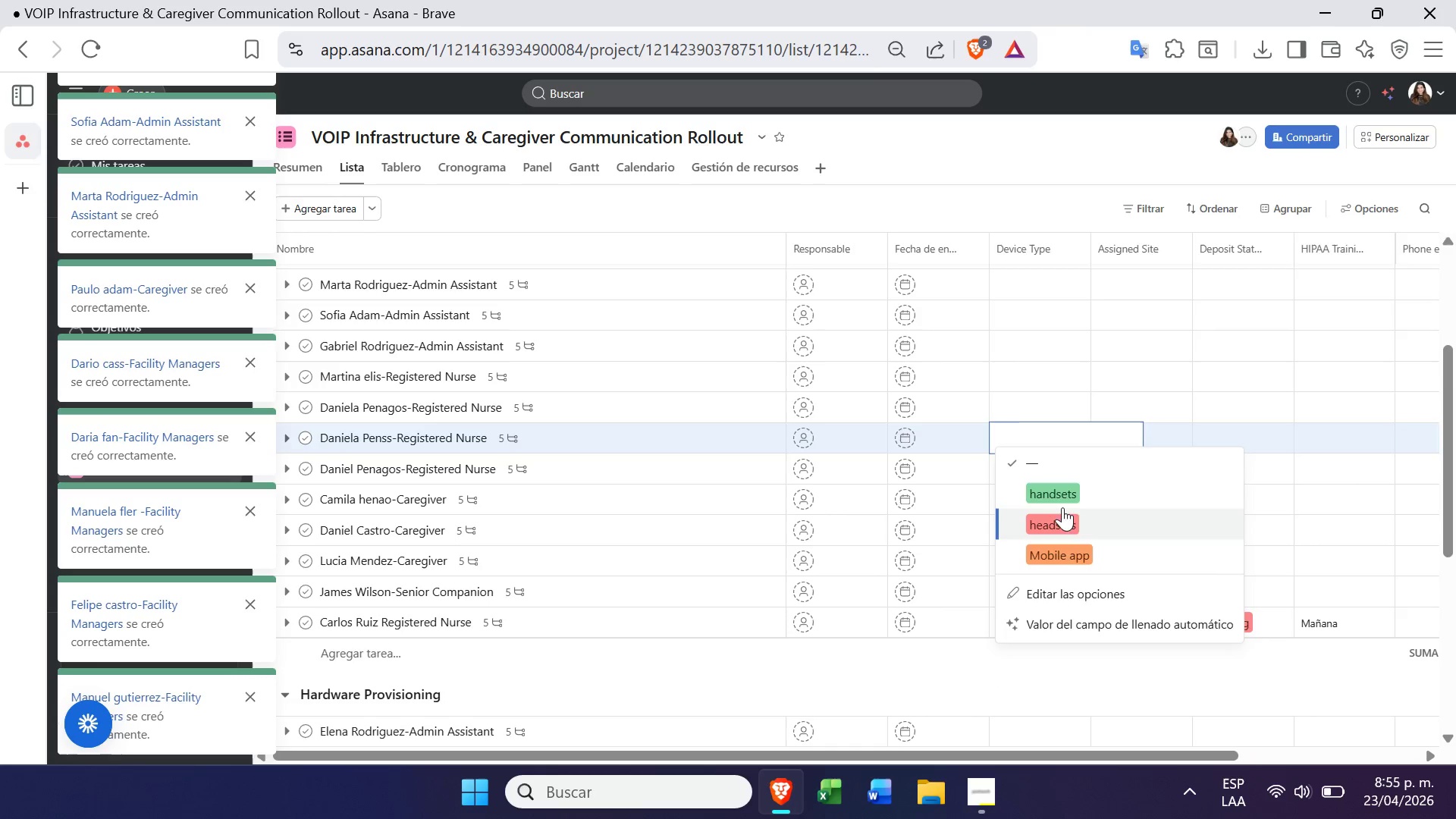 
left_click([1060, 494])
 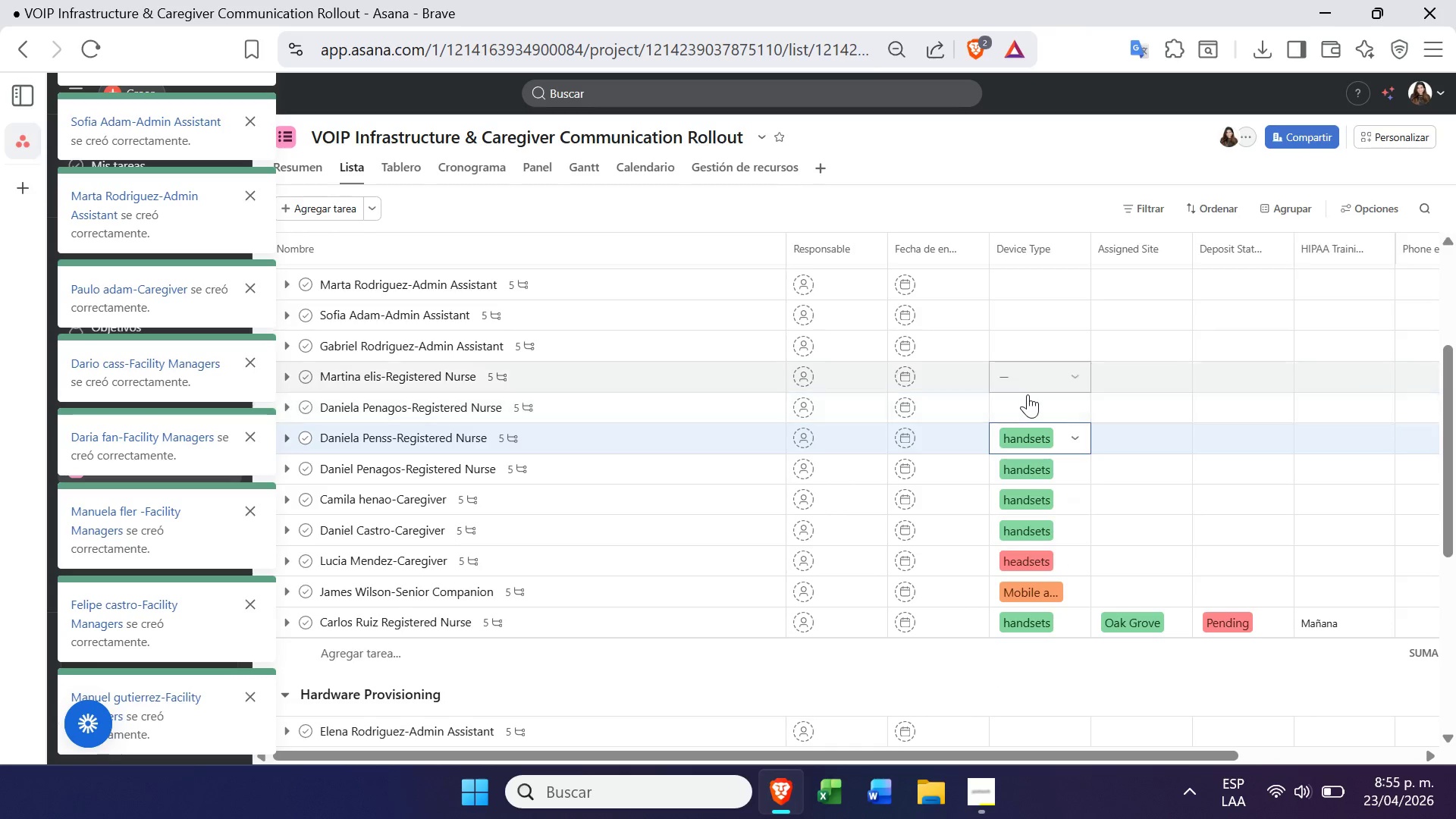 
left_click([1028, 394])
 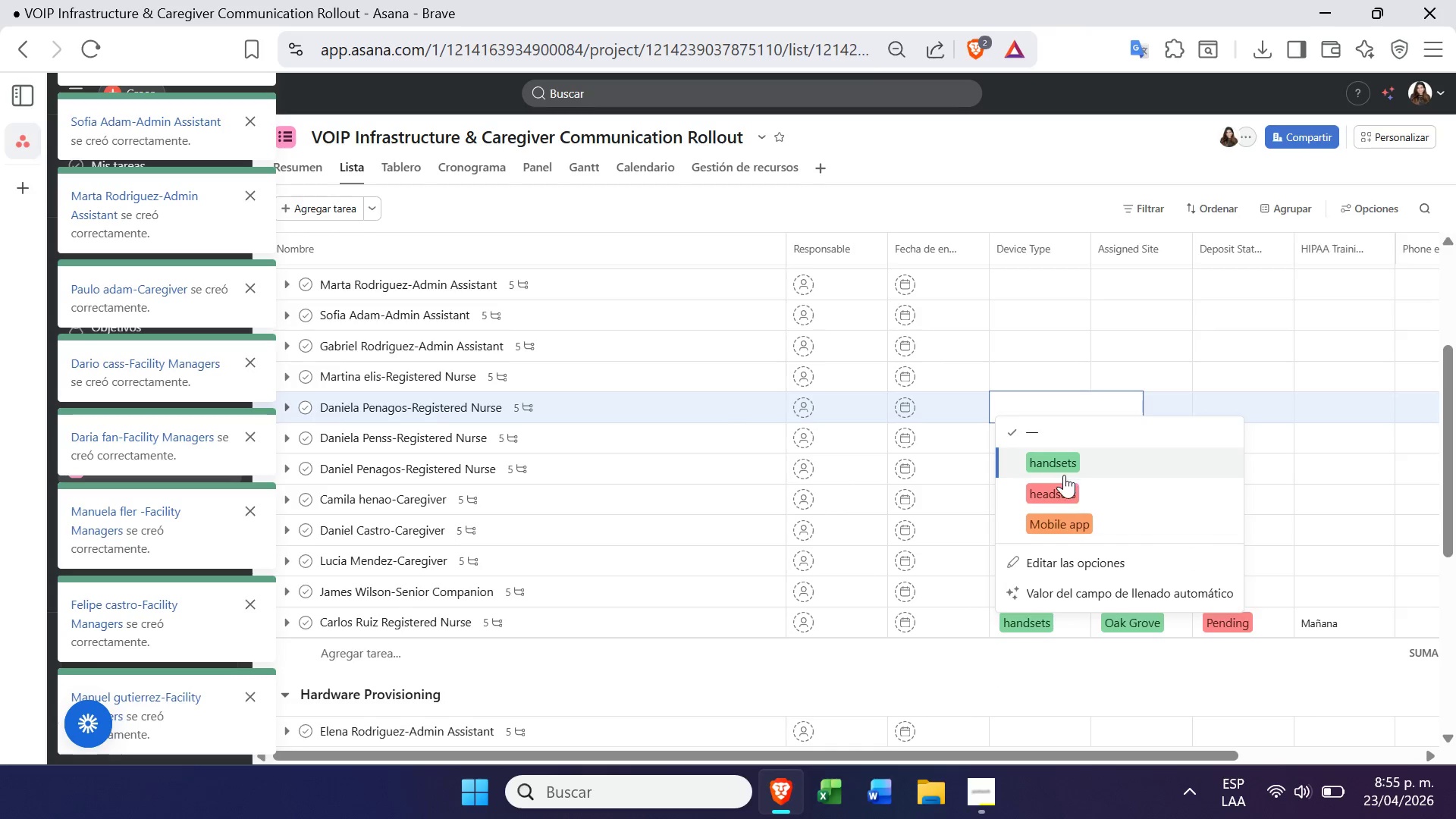 
left_click([1061, 481])
 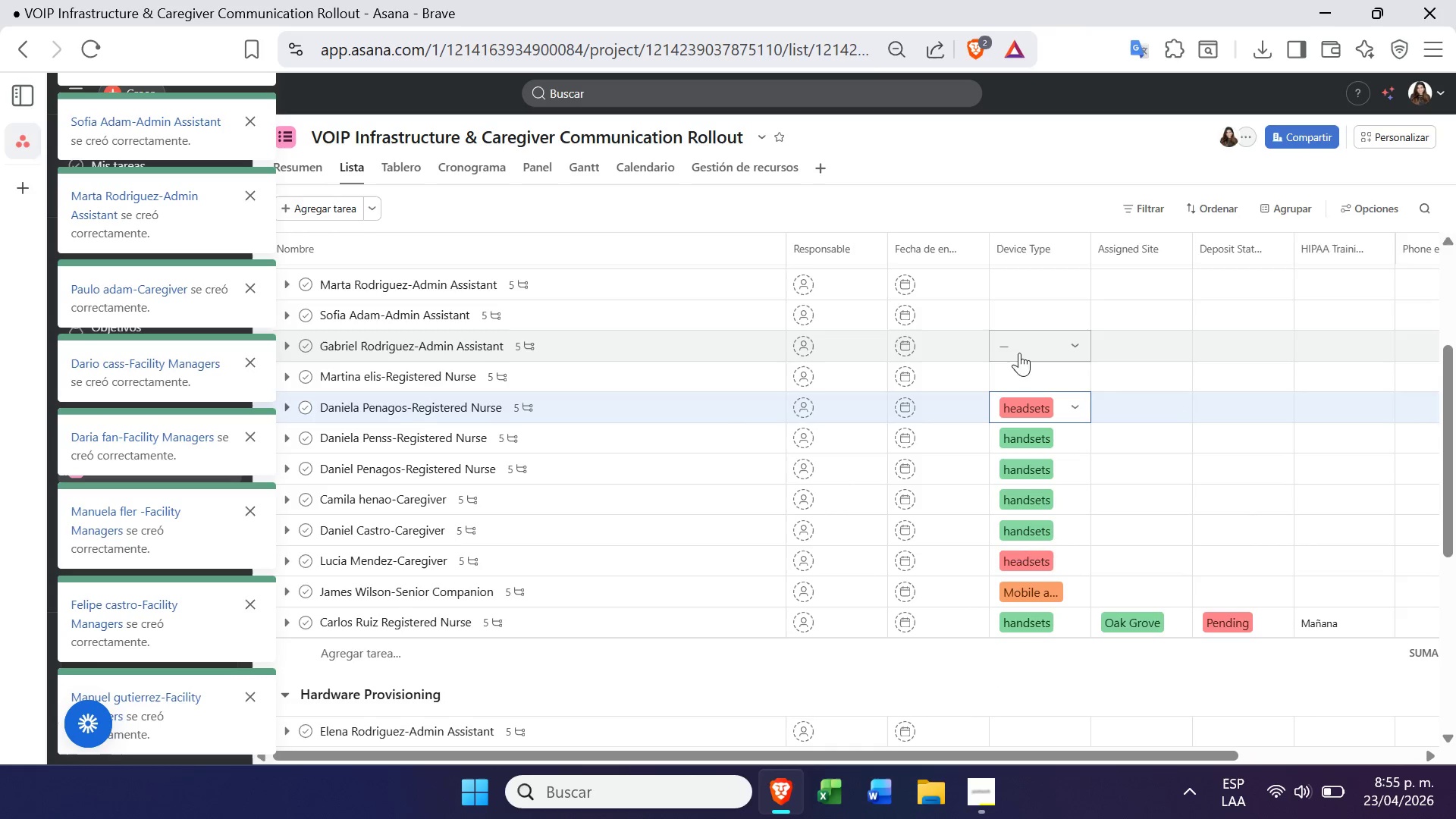 
left_click([1018, 370])
 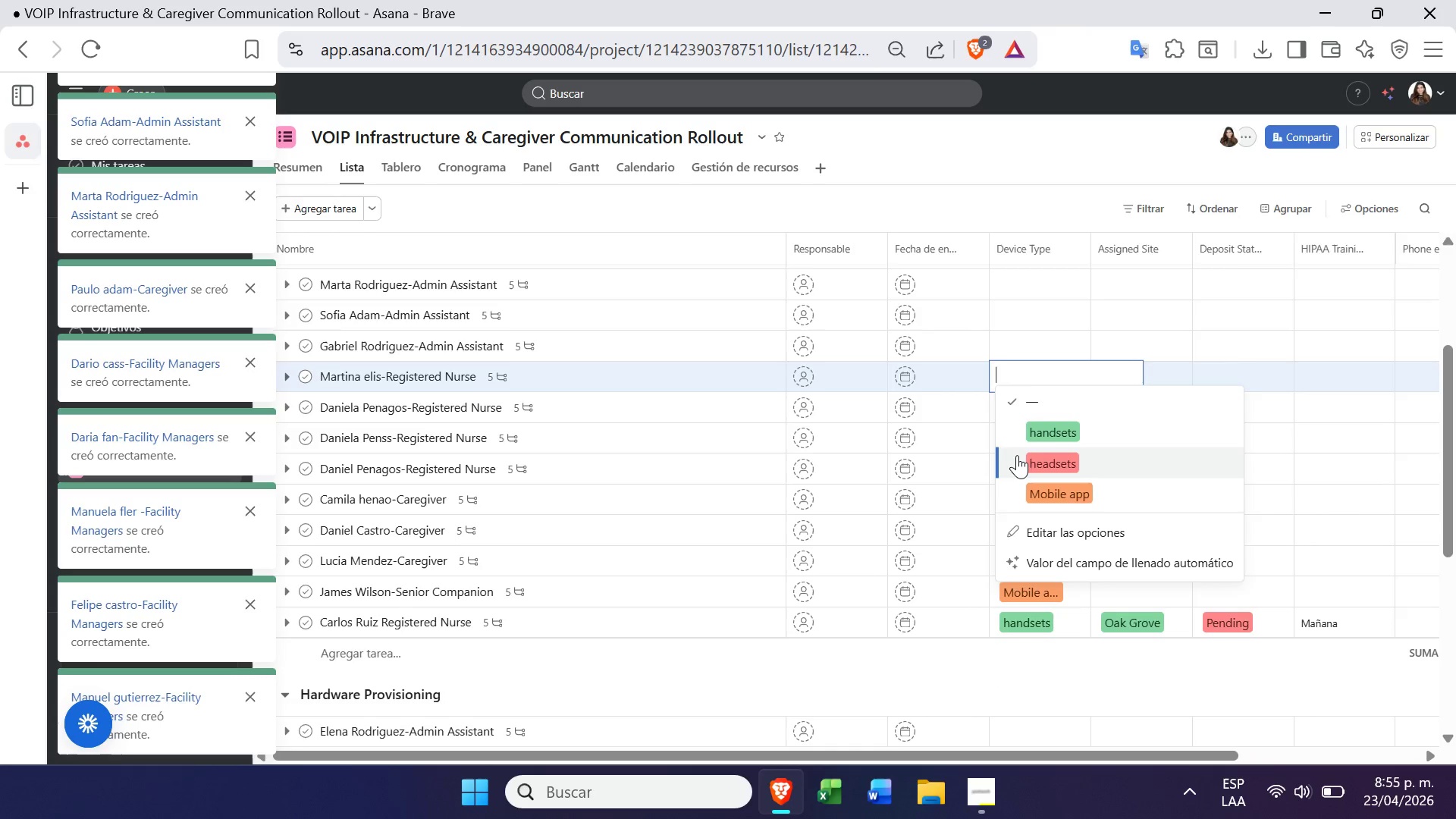 
left_click([1023, 453])
 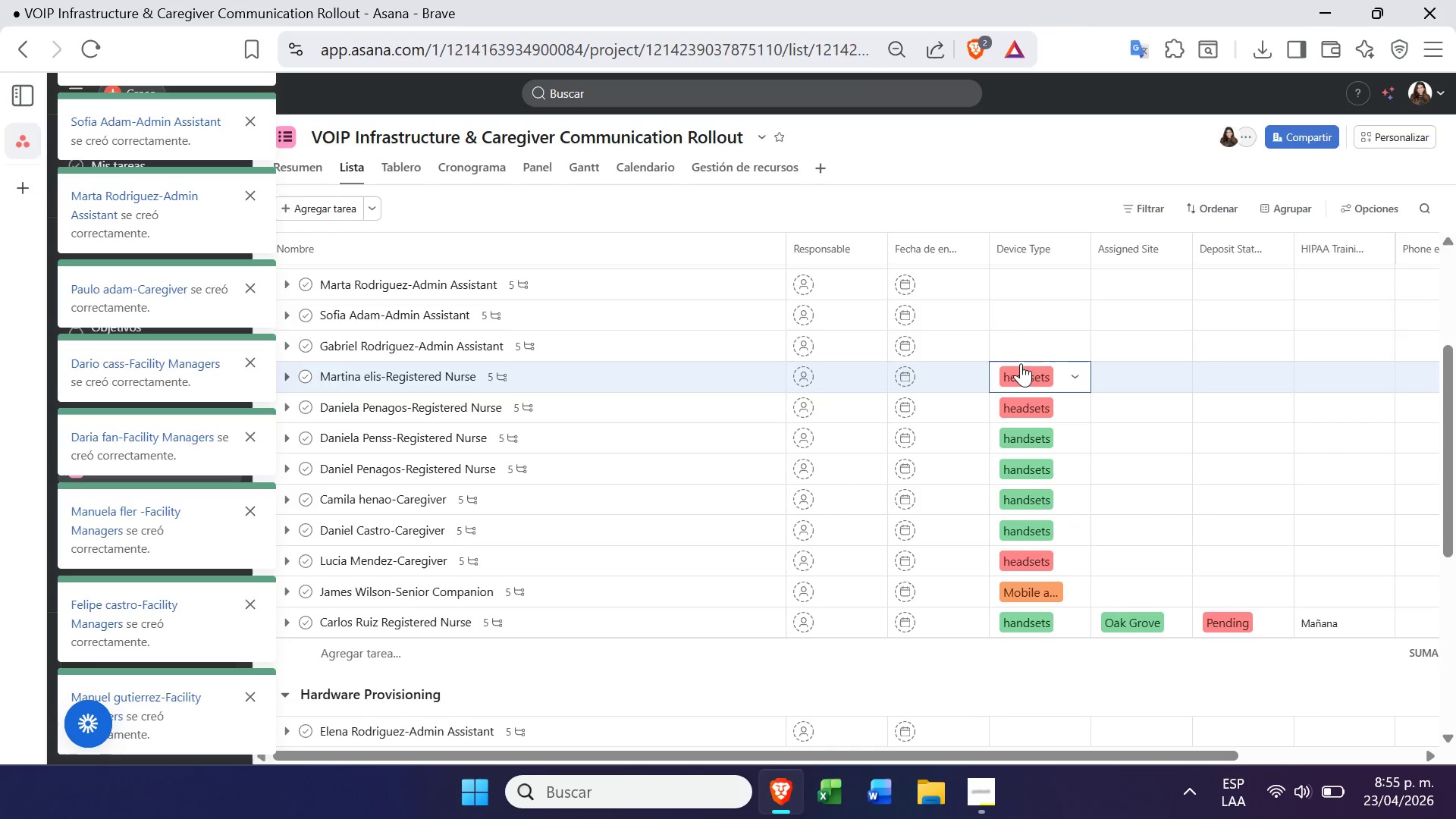 
left_click([1033, 342])
 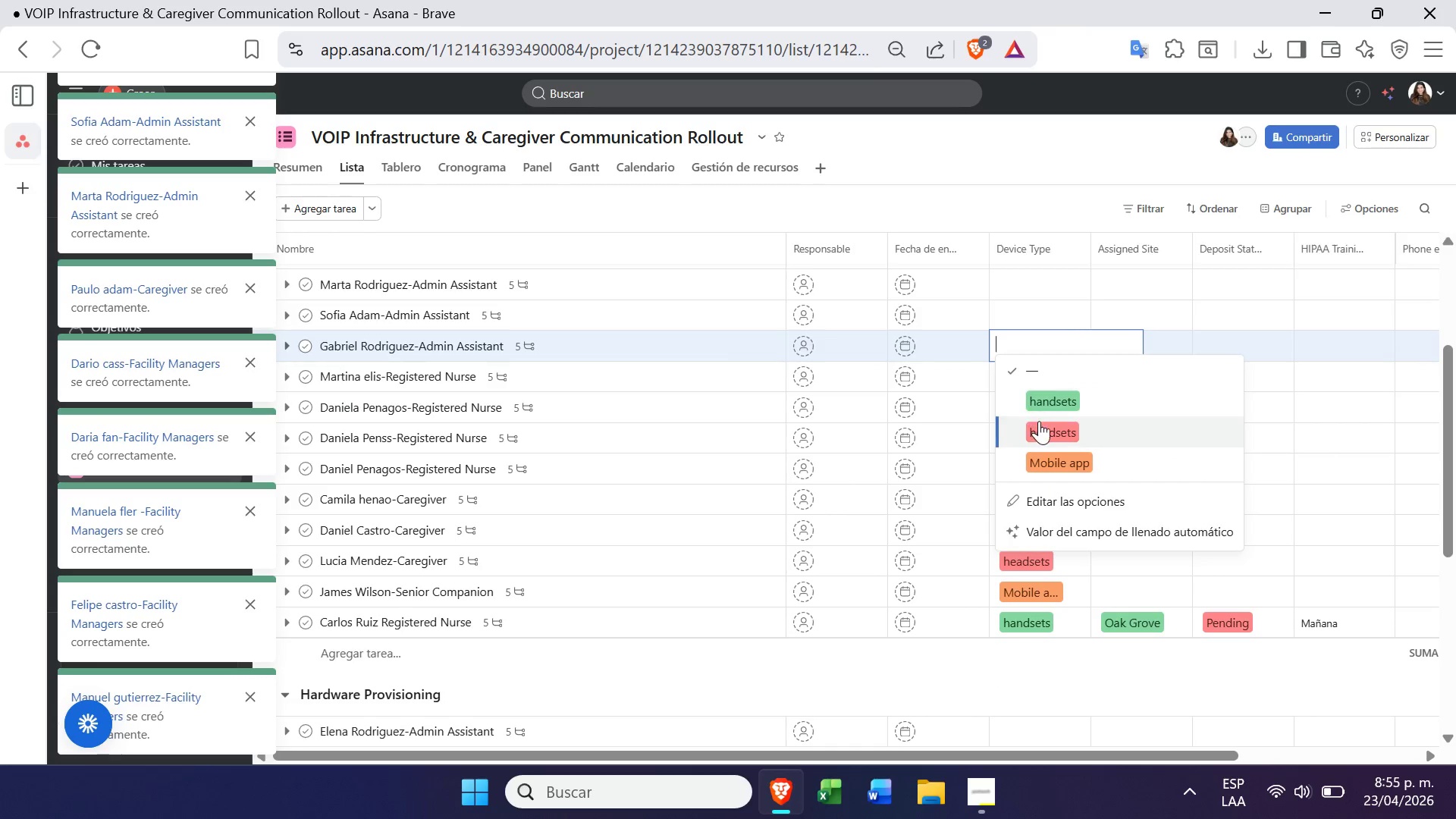 
left_click([1041, 426])
 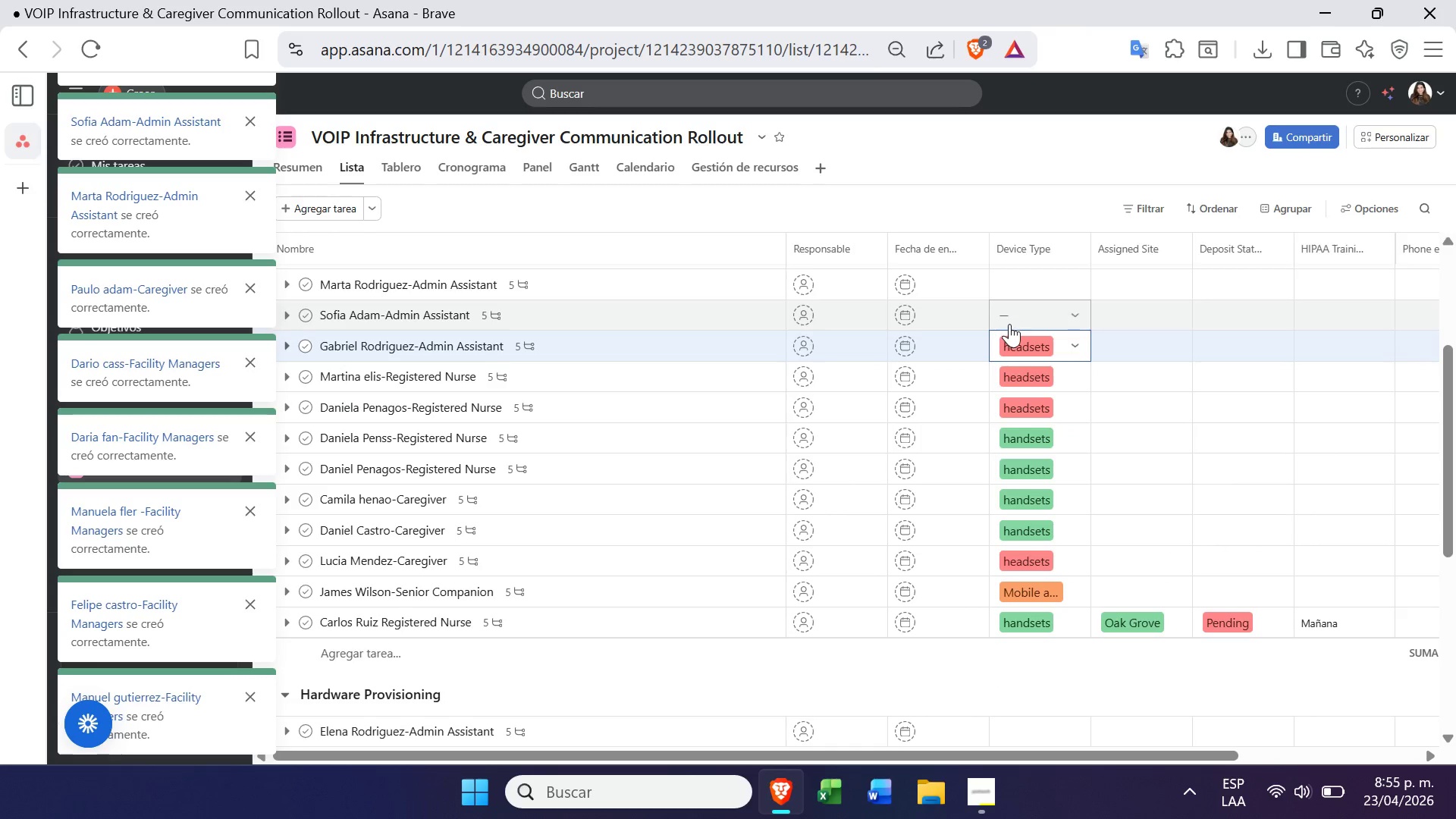 
left_click([1011, 322])
 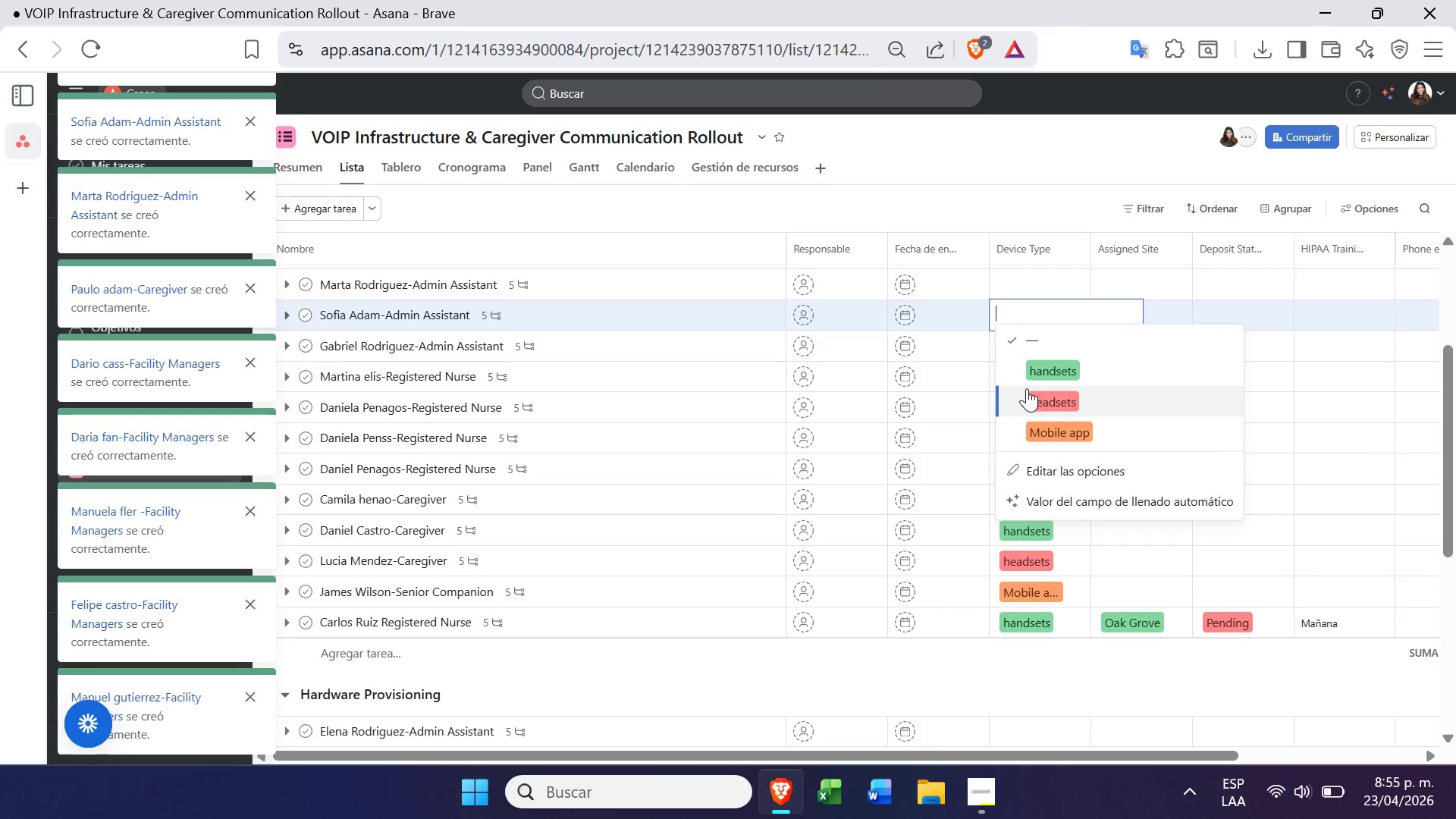 
left_click([1029, 394])
 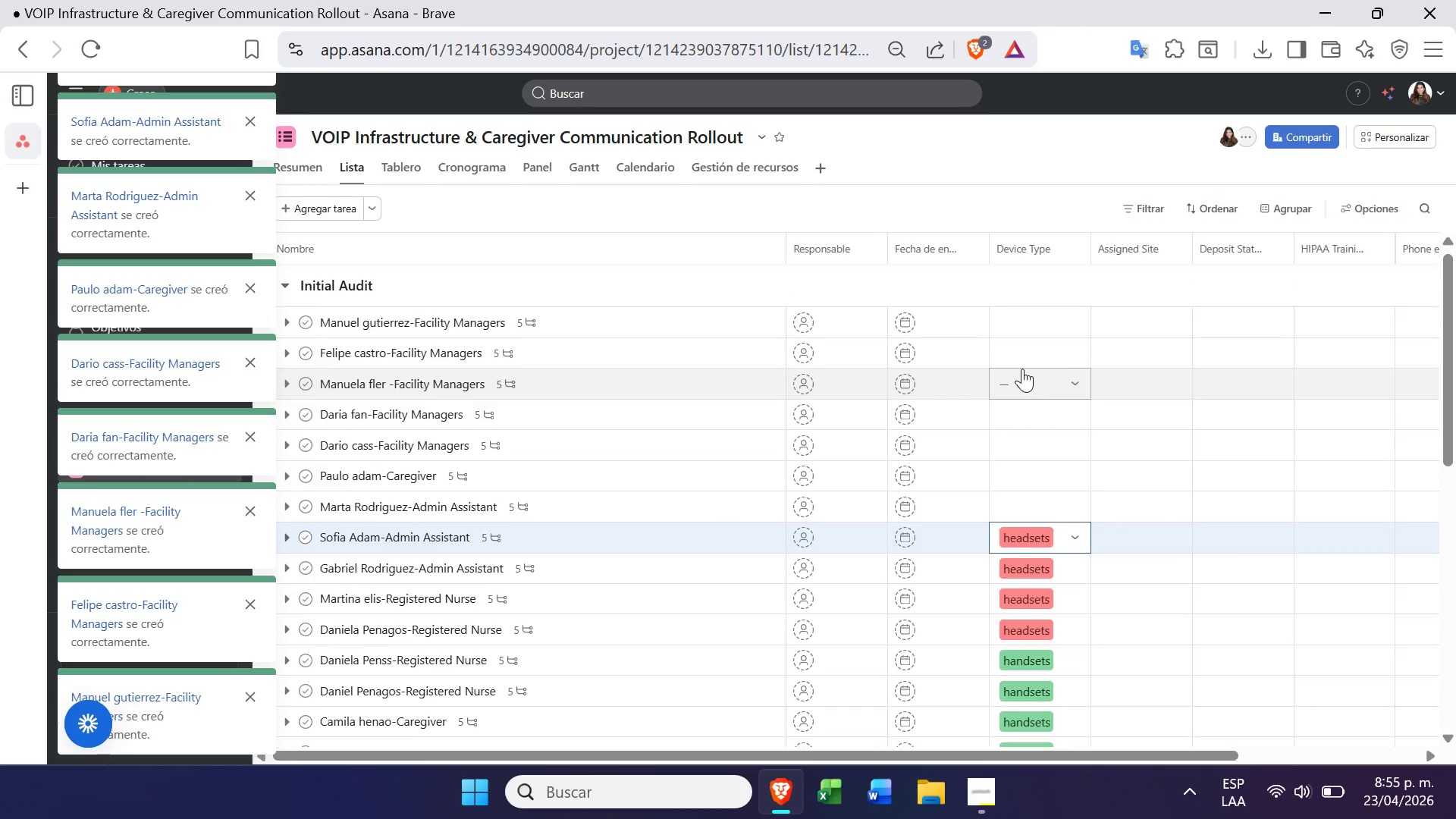 
left_click([1011, 496])
 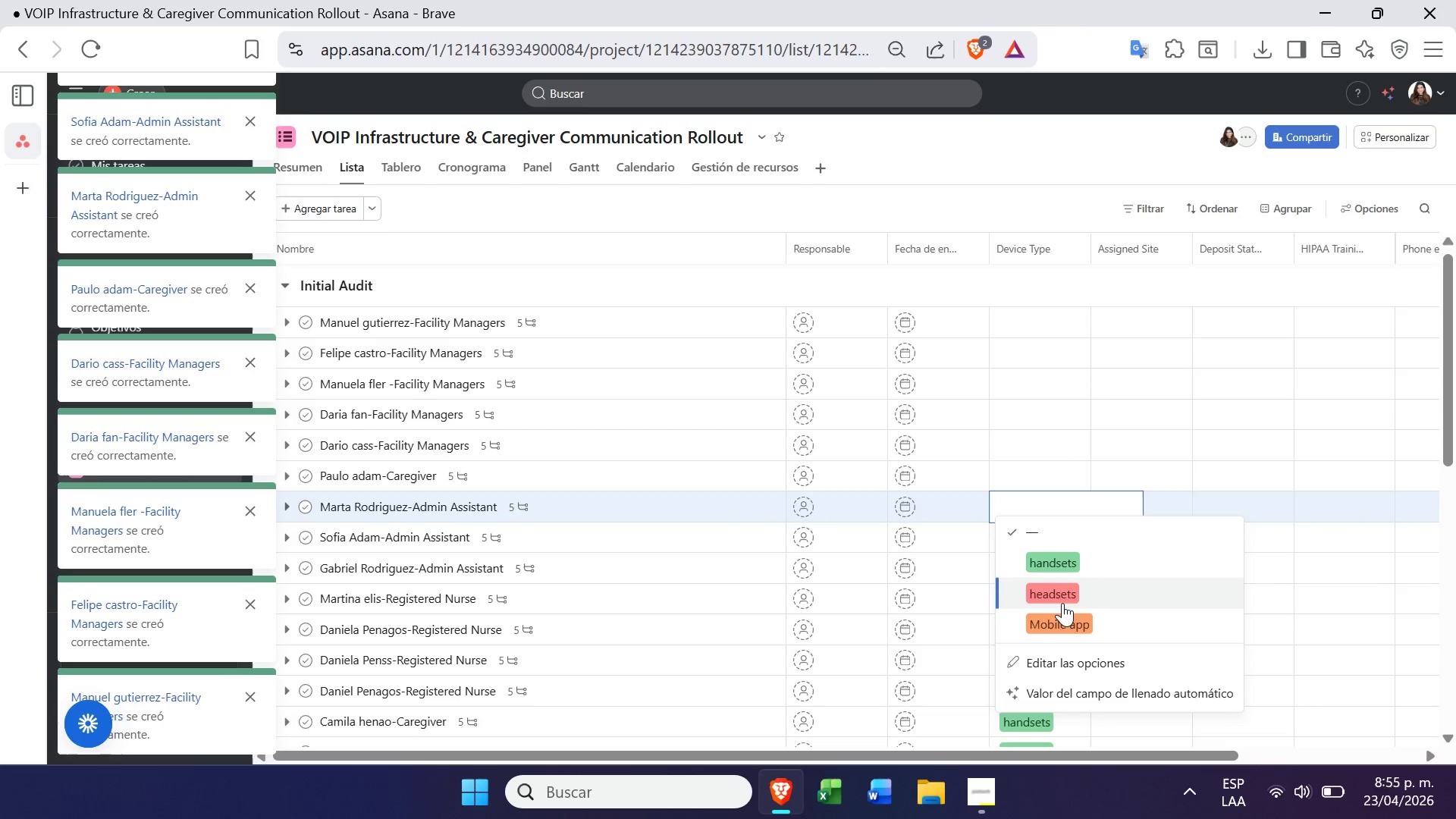 
left_click([1050, 618])
 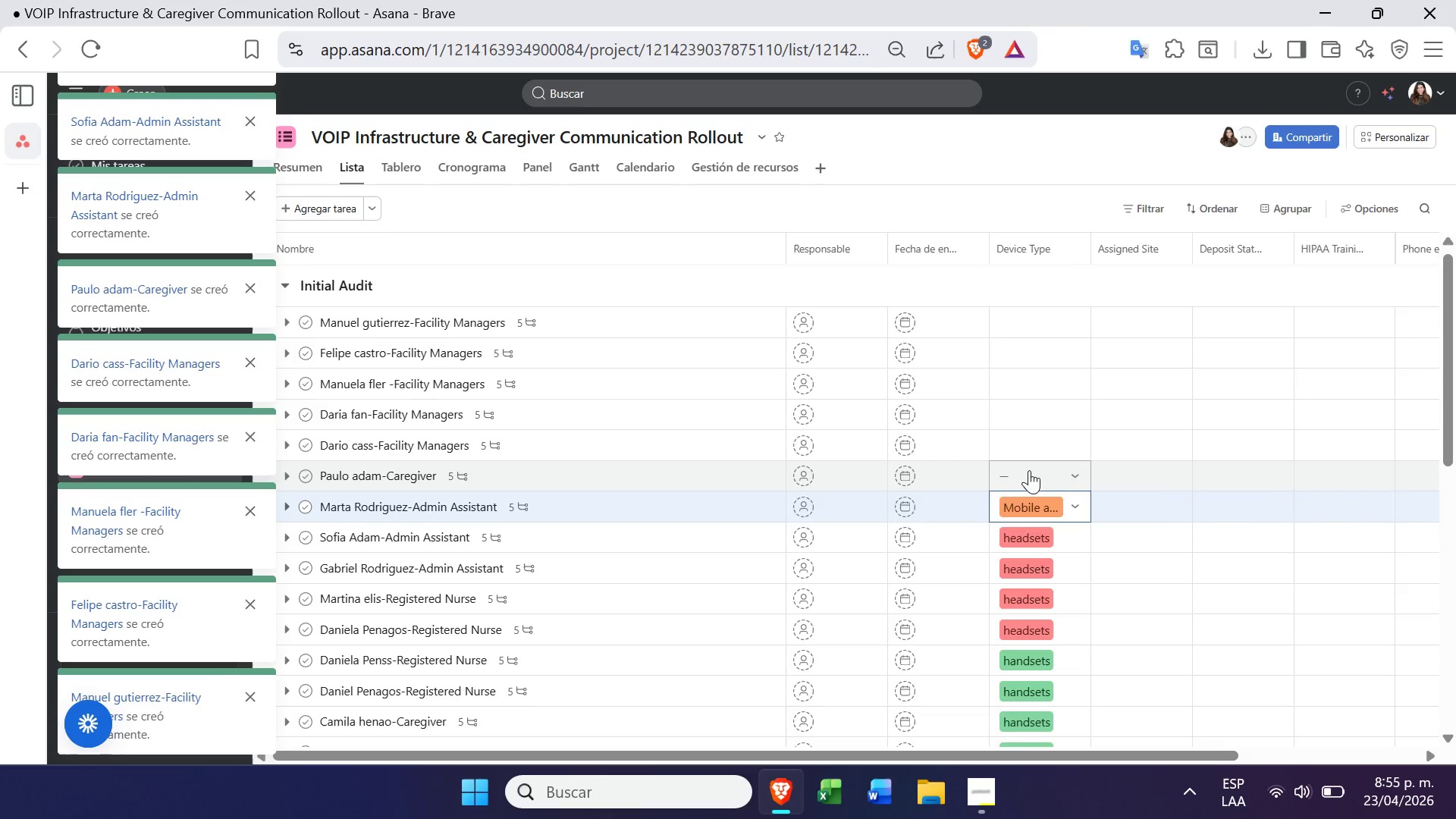 
left_click([1029, 469])
 